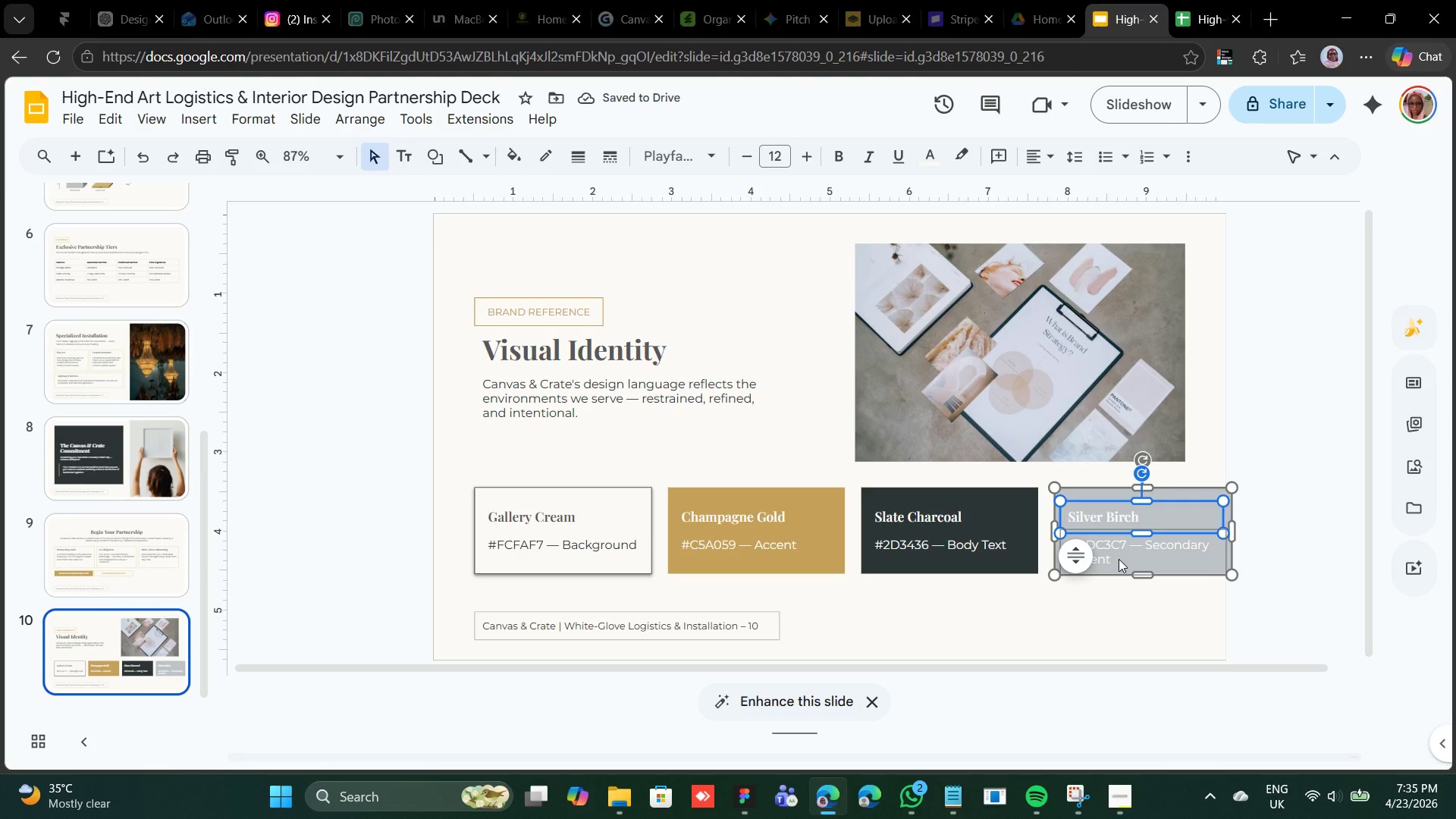 
hold_key(key=ShiftLeft, duration=0.56)
left_click([1119, 559])
 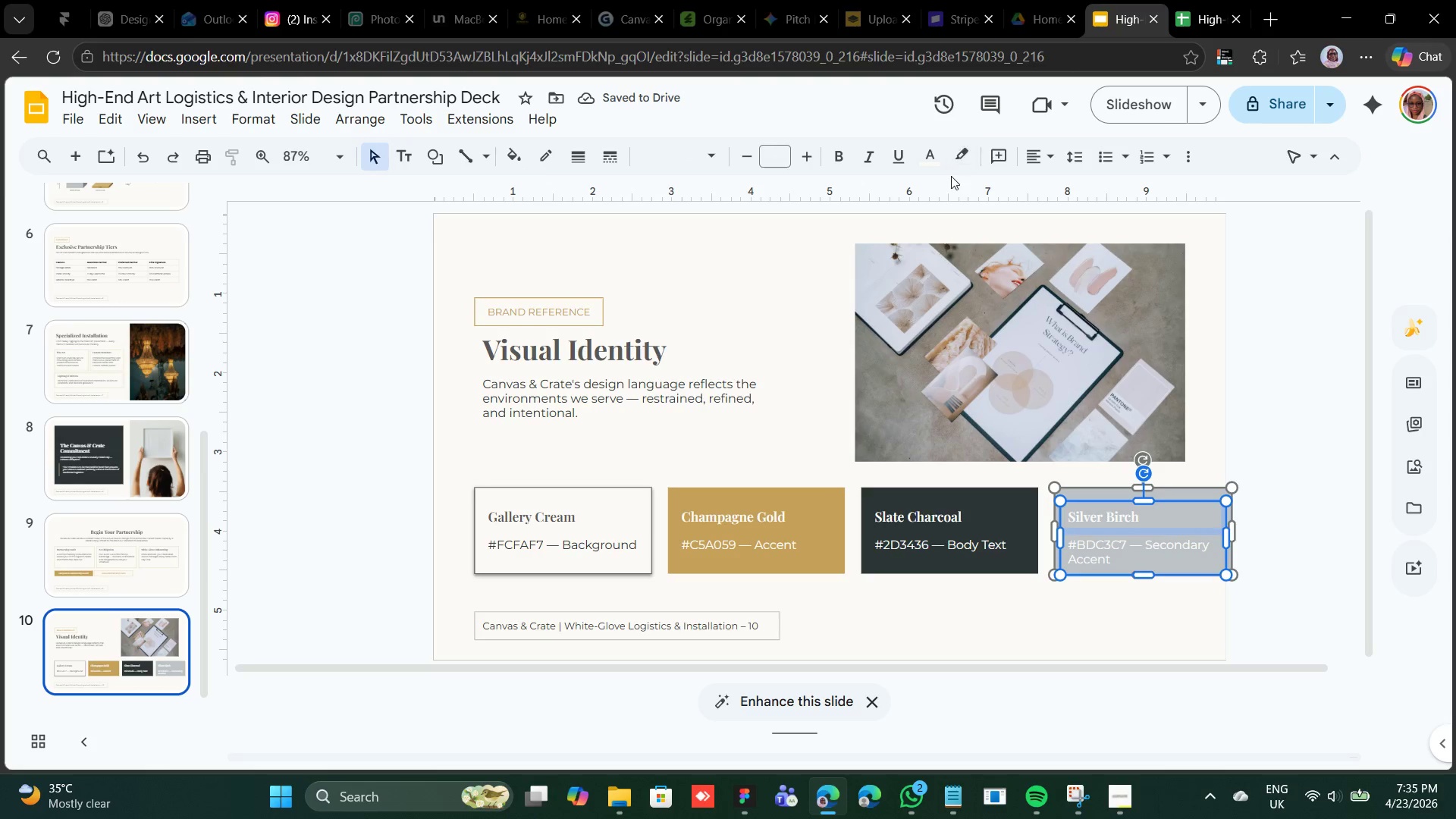 
left_click([940, 160])
 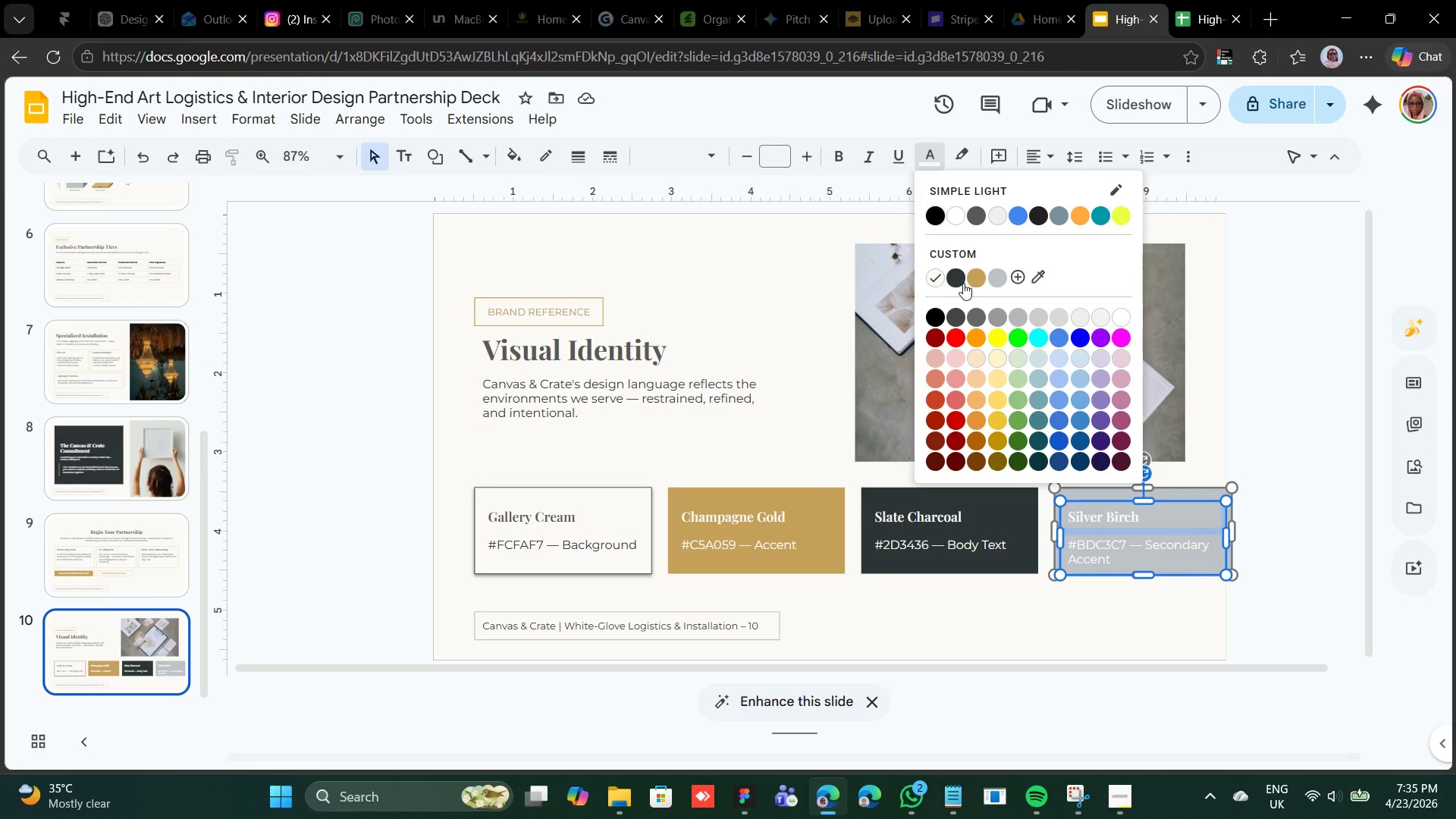 
left_click([960, 281])
 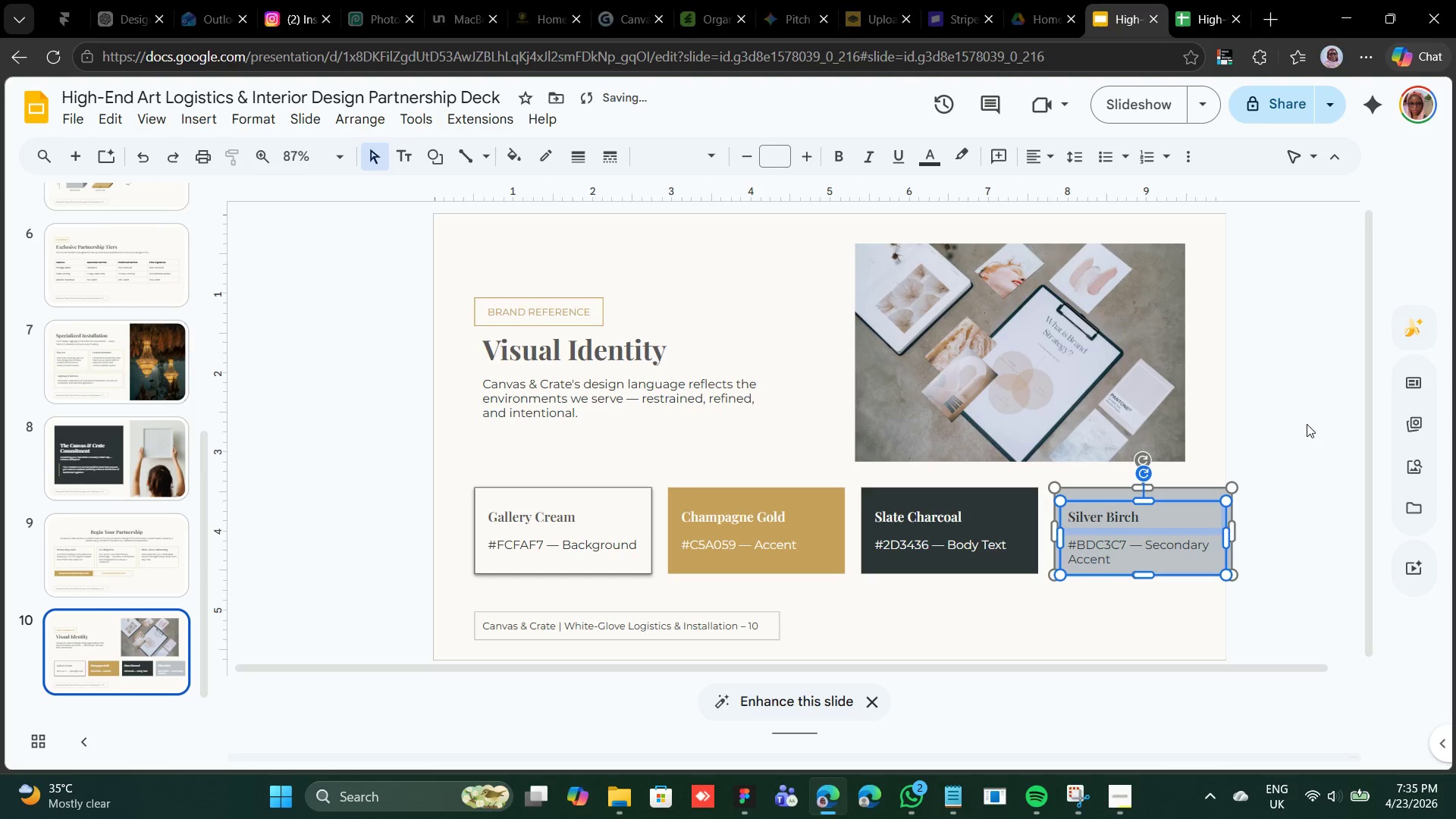 
left_click([1297, 435])
 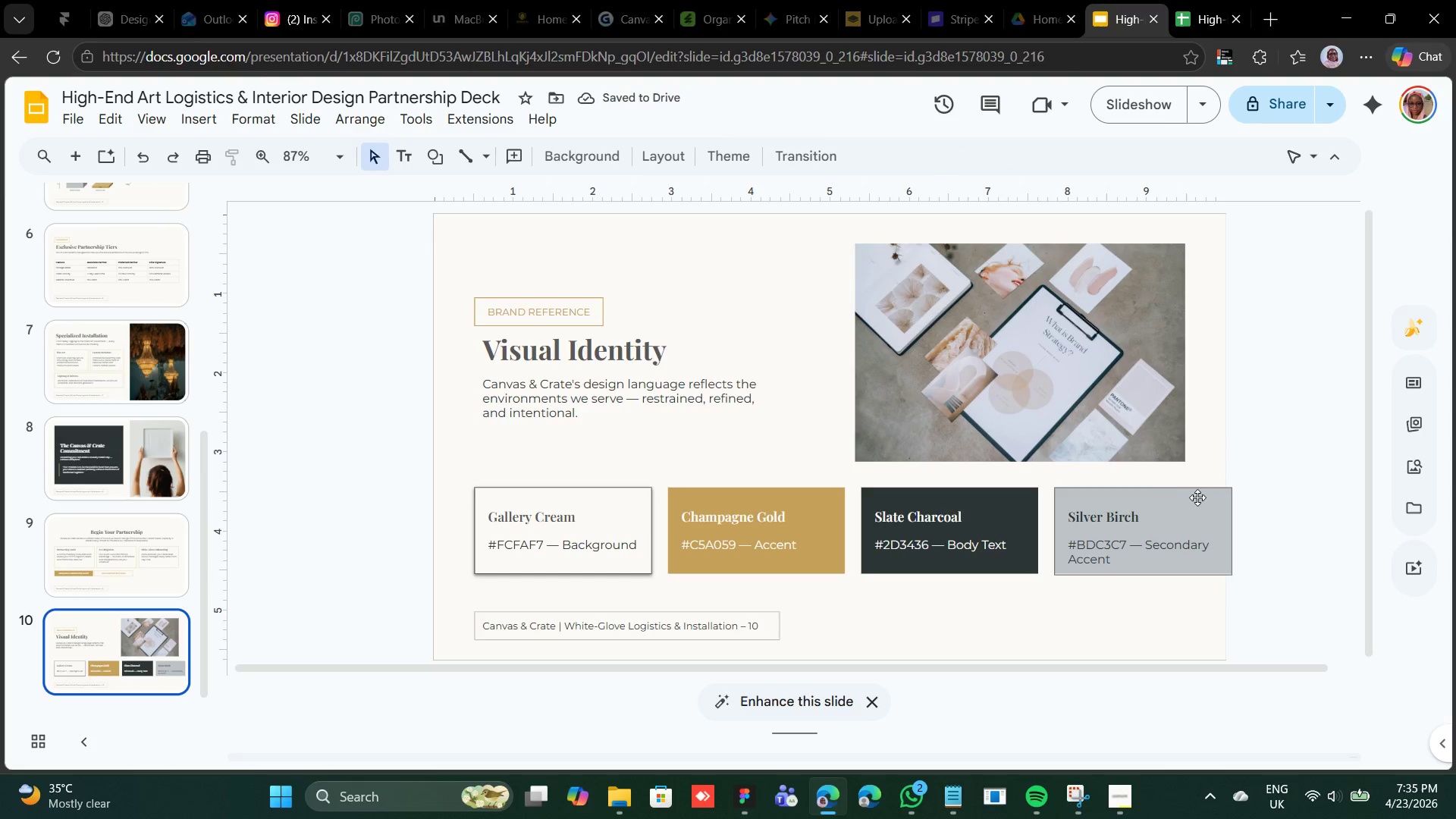 
left_click([1198, 497])
 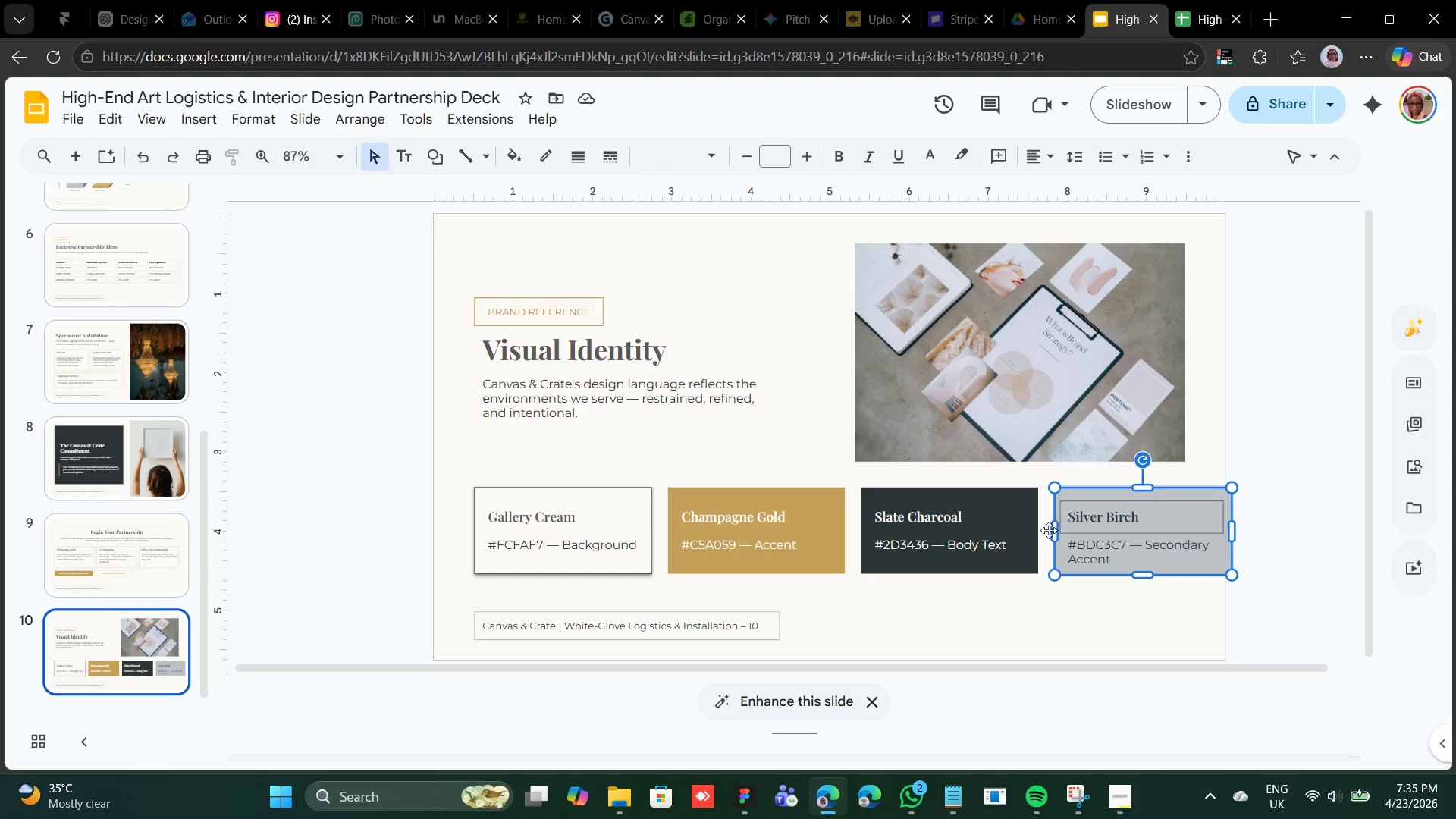 
hold_key(key=ShiftLeft, duration=0.58)
 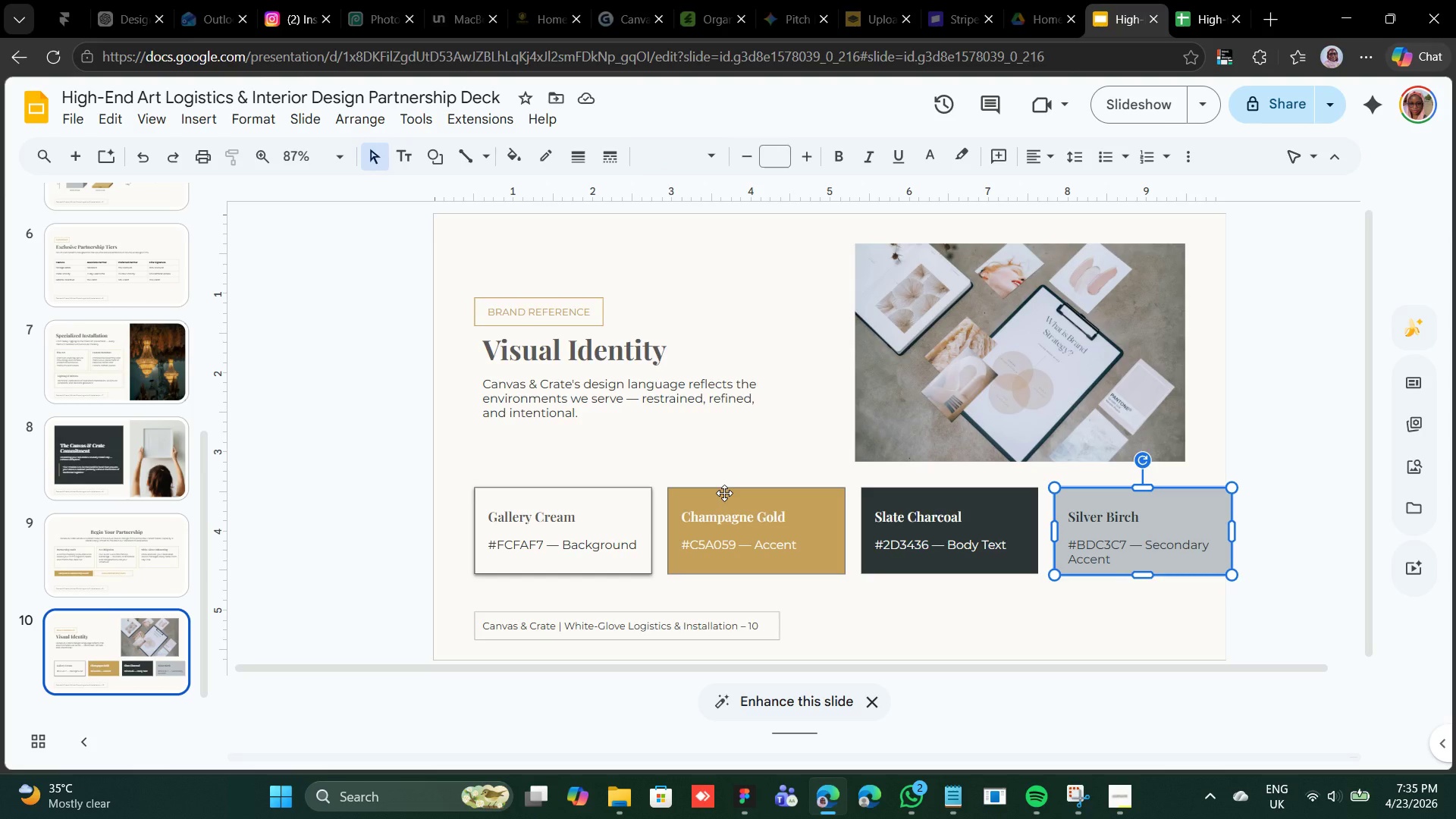 
left_click([724, 493])
 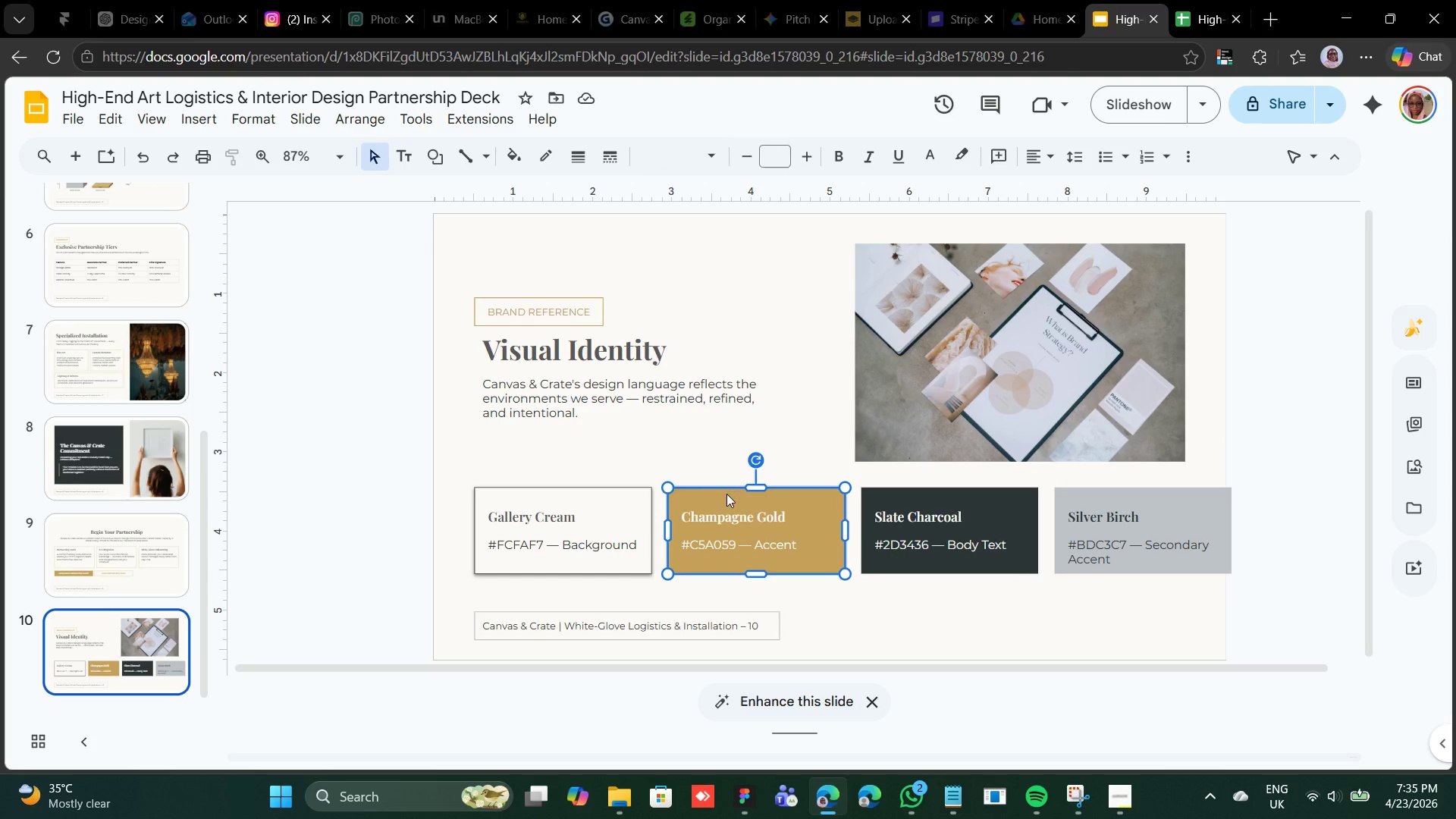 
left_click_drag(start_coordinate=[726, 494], to_coordinate=[718, 491])
 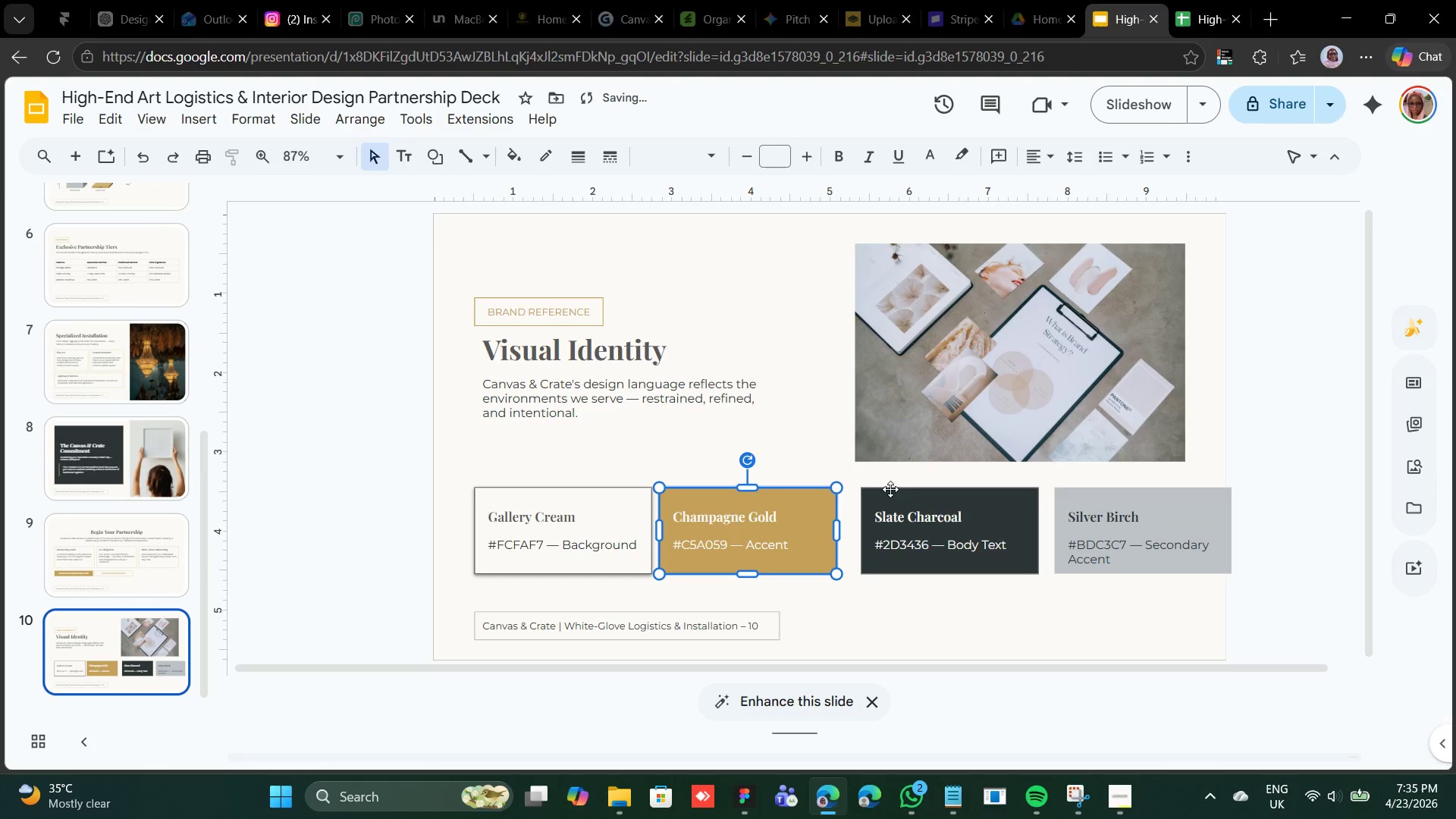 
left_click([892, 491])
 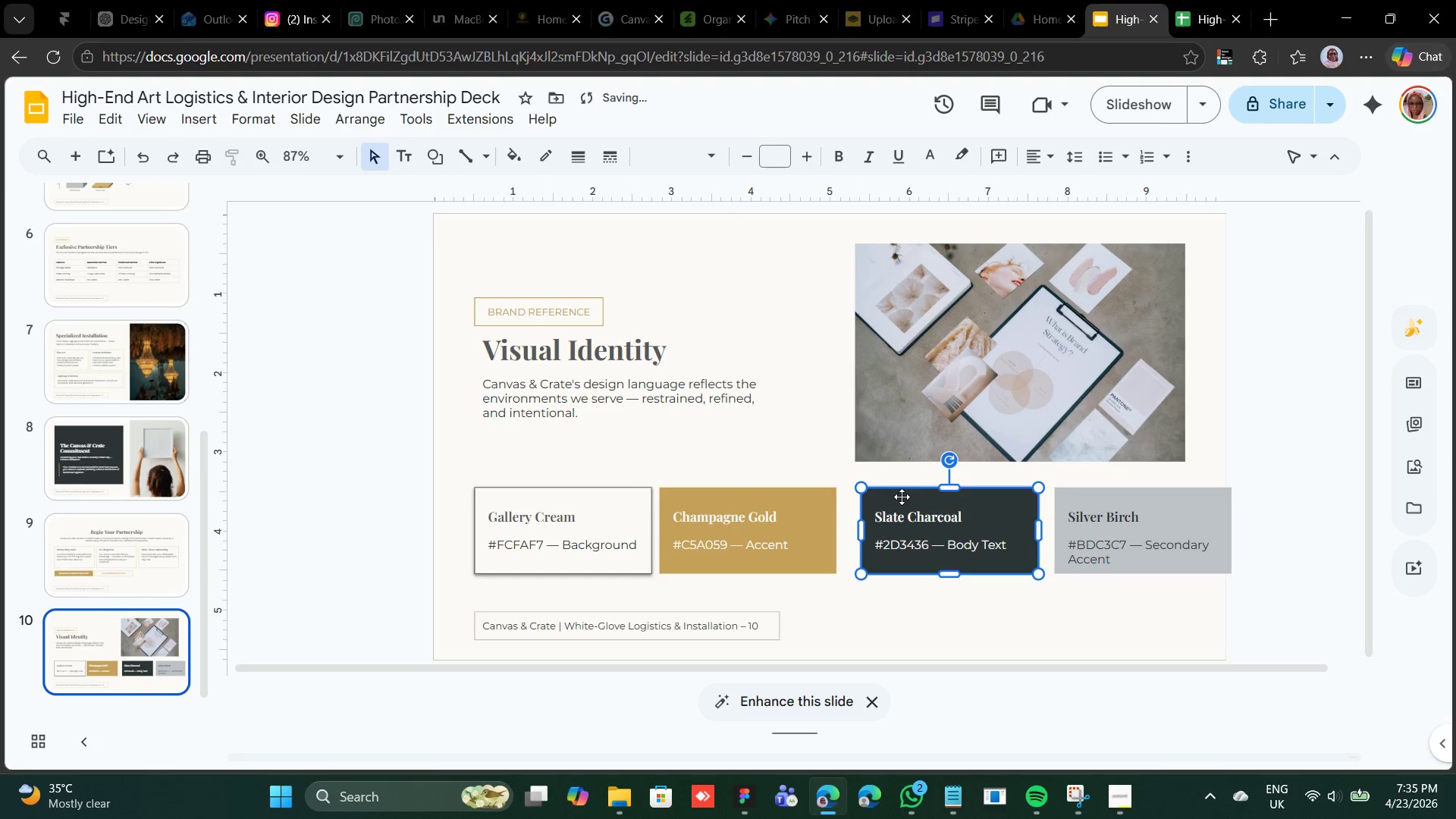 
left_click_drag(start_coordinate=[902, 497], to_coordinate=[887, 495])
 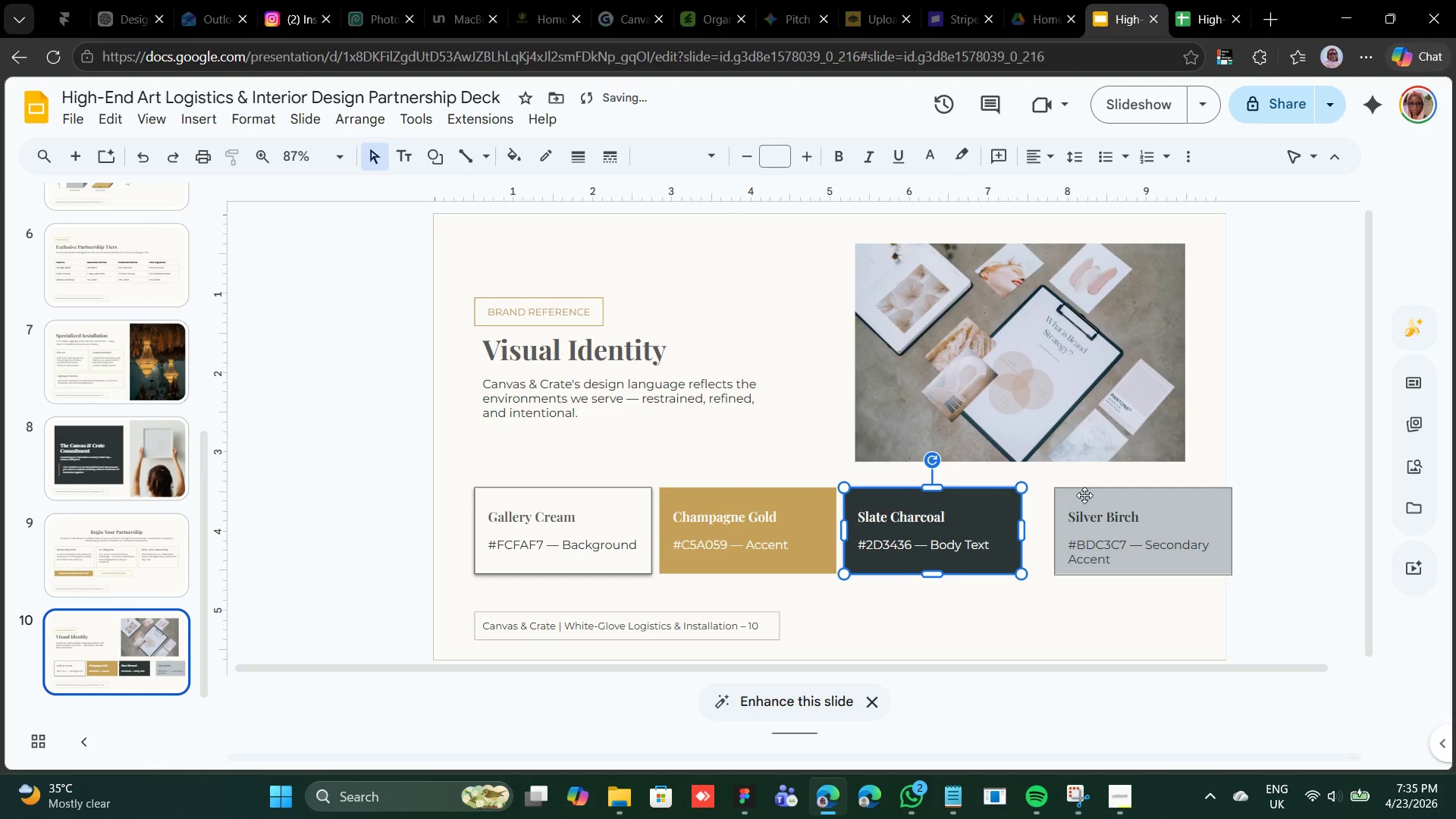 
left_click([1087, 496])
 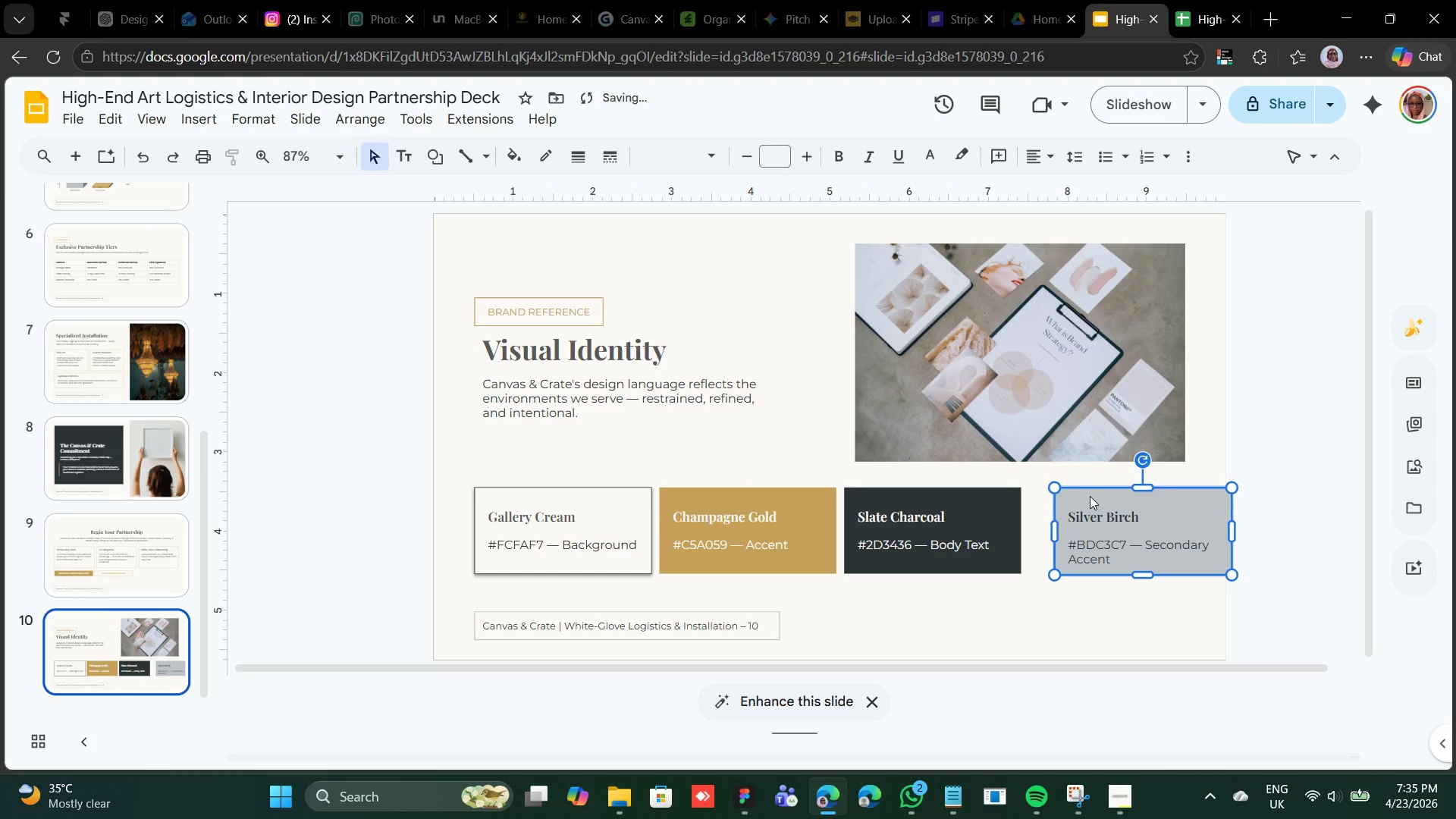 
left_click_drag(start_coordinate=[1090, 496], to_coordinate=[1066, 494])
 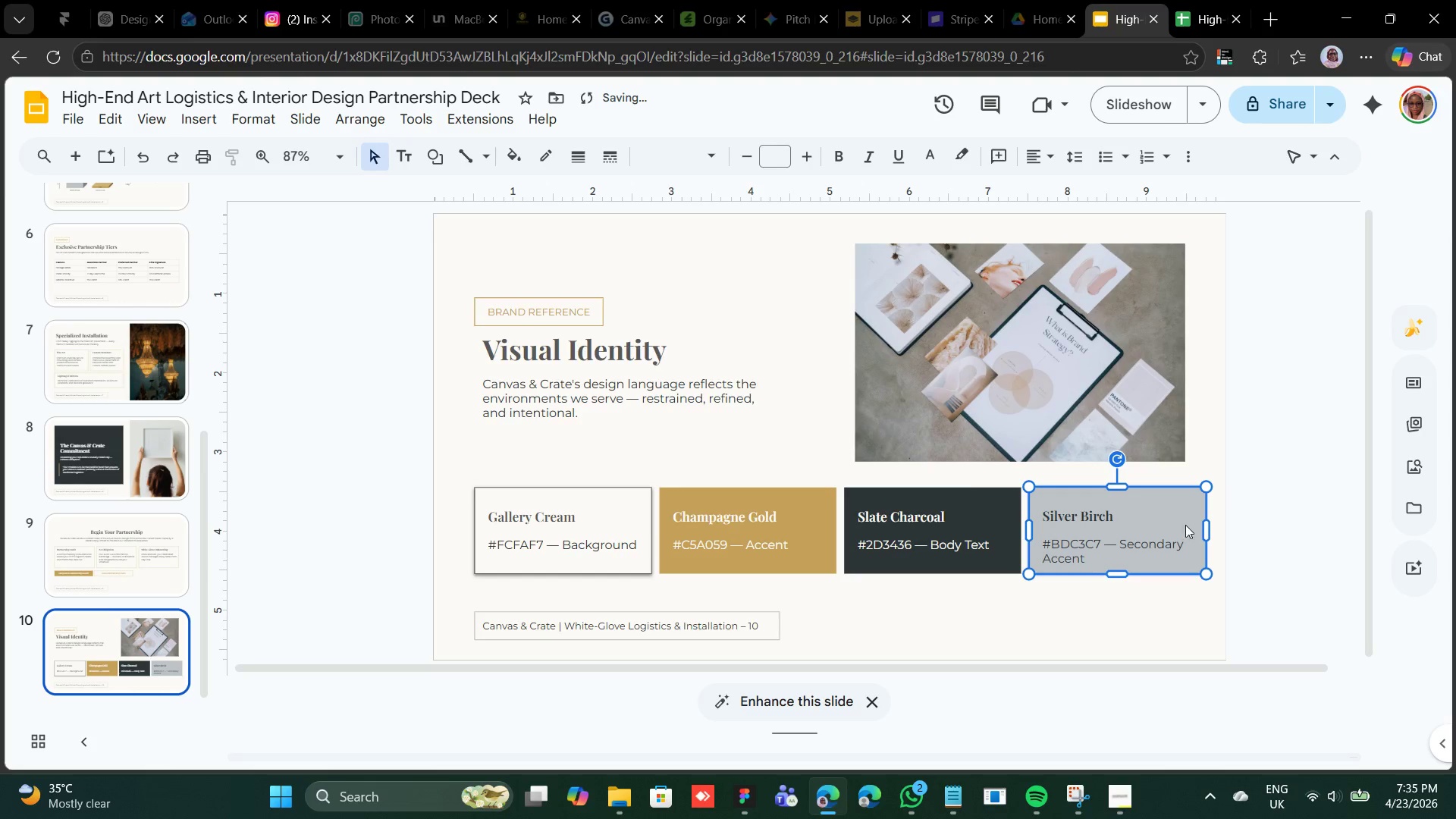 
hold_key(key=ShiftLeft, duration=2.62)
left_click([971, 491])
 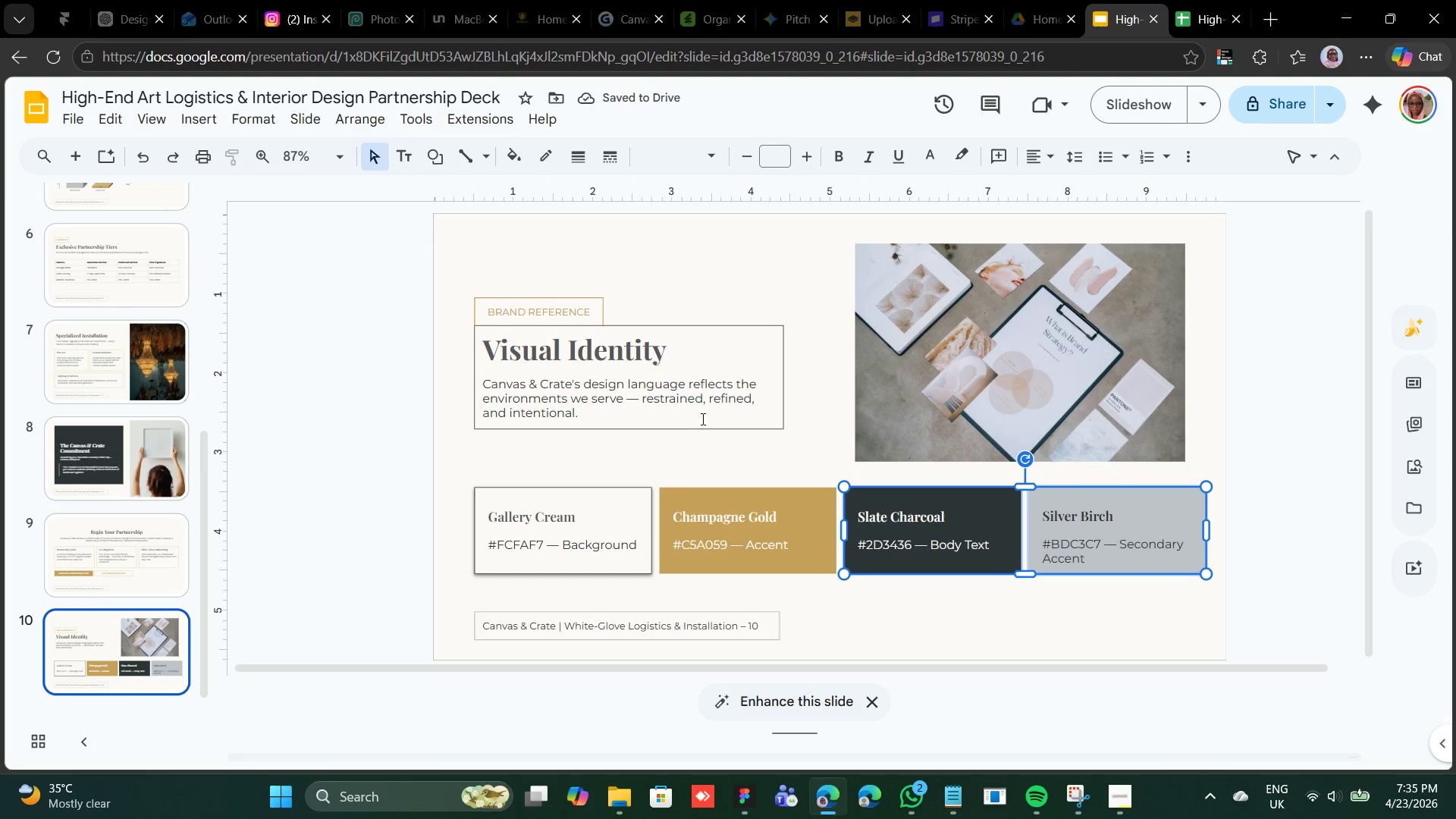 
left_click([638, 491])
 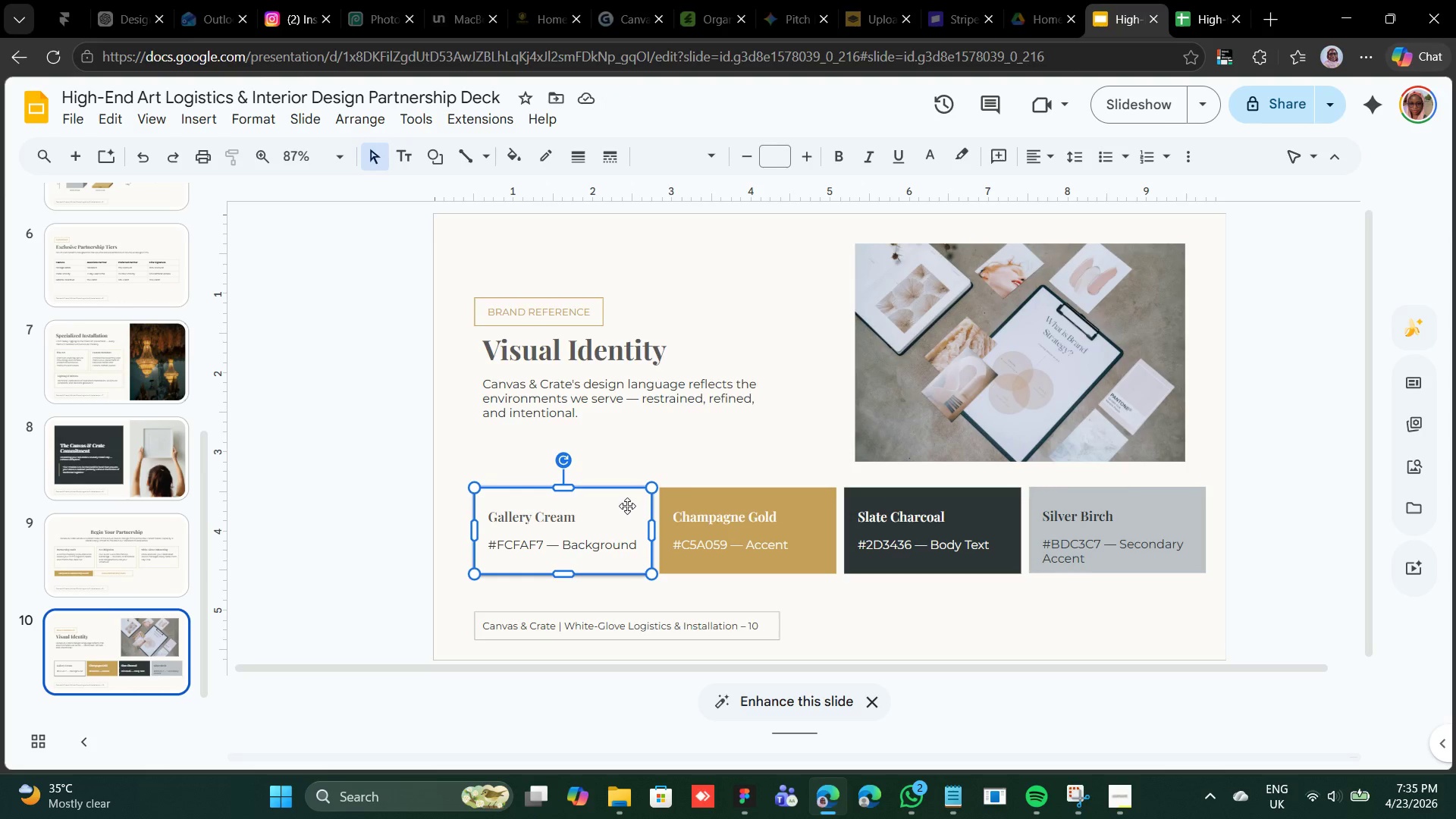 
right_click([626, 506])
 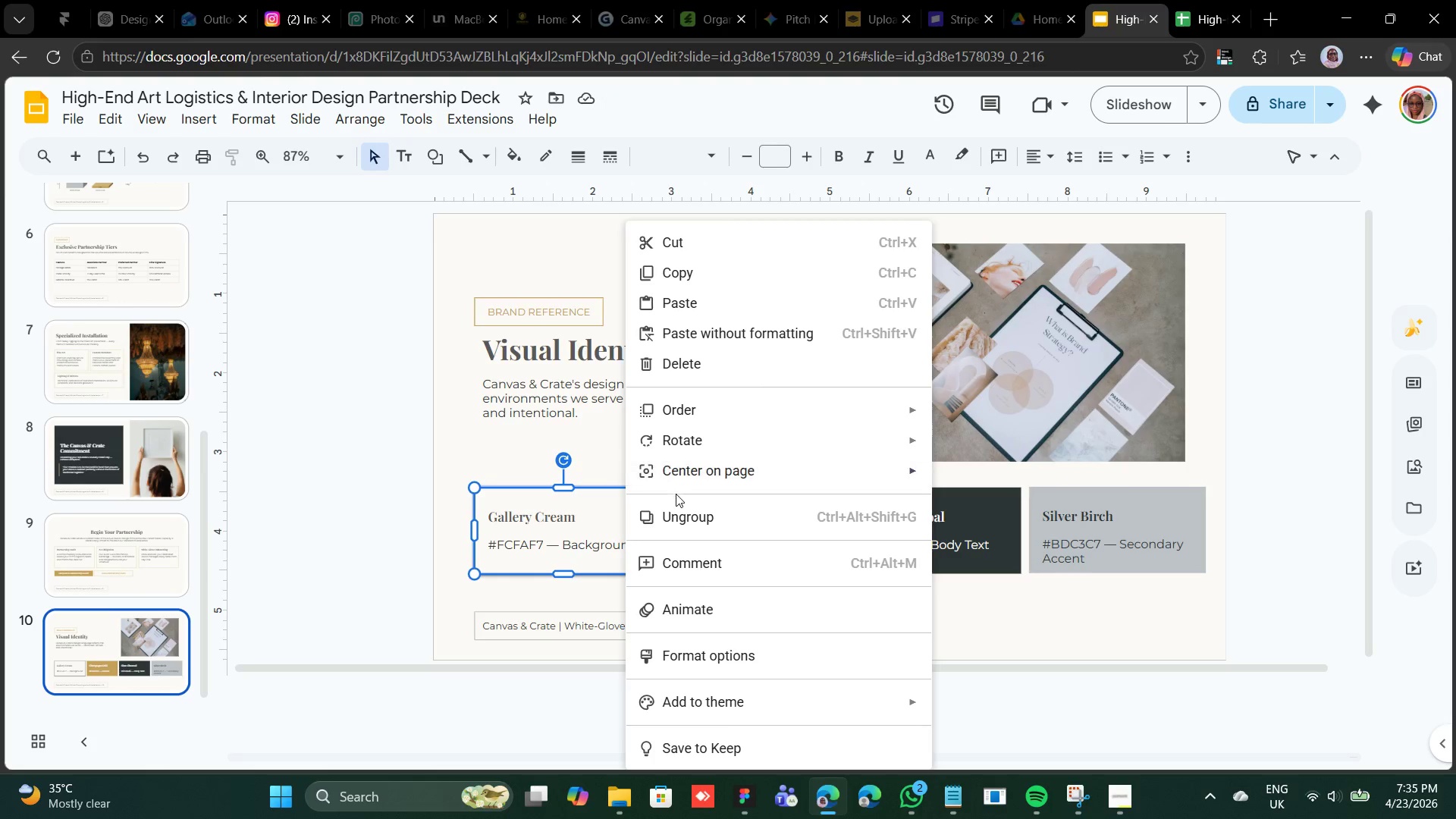 
left_click([679, 516])
 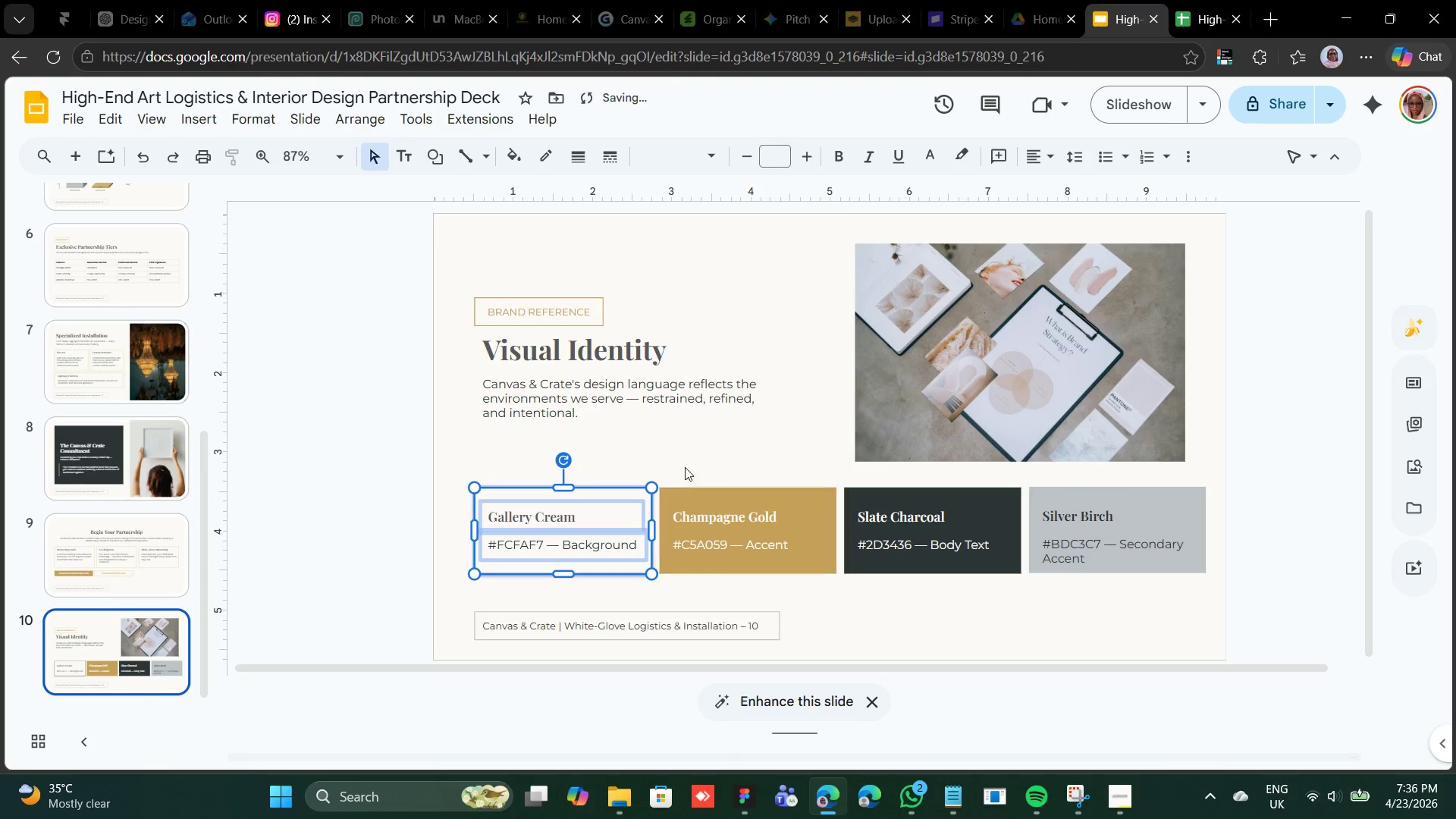 
left_click([689, 445])
 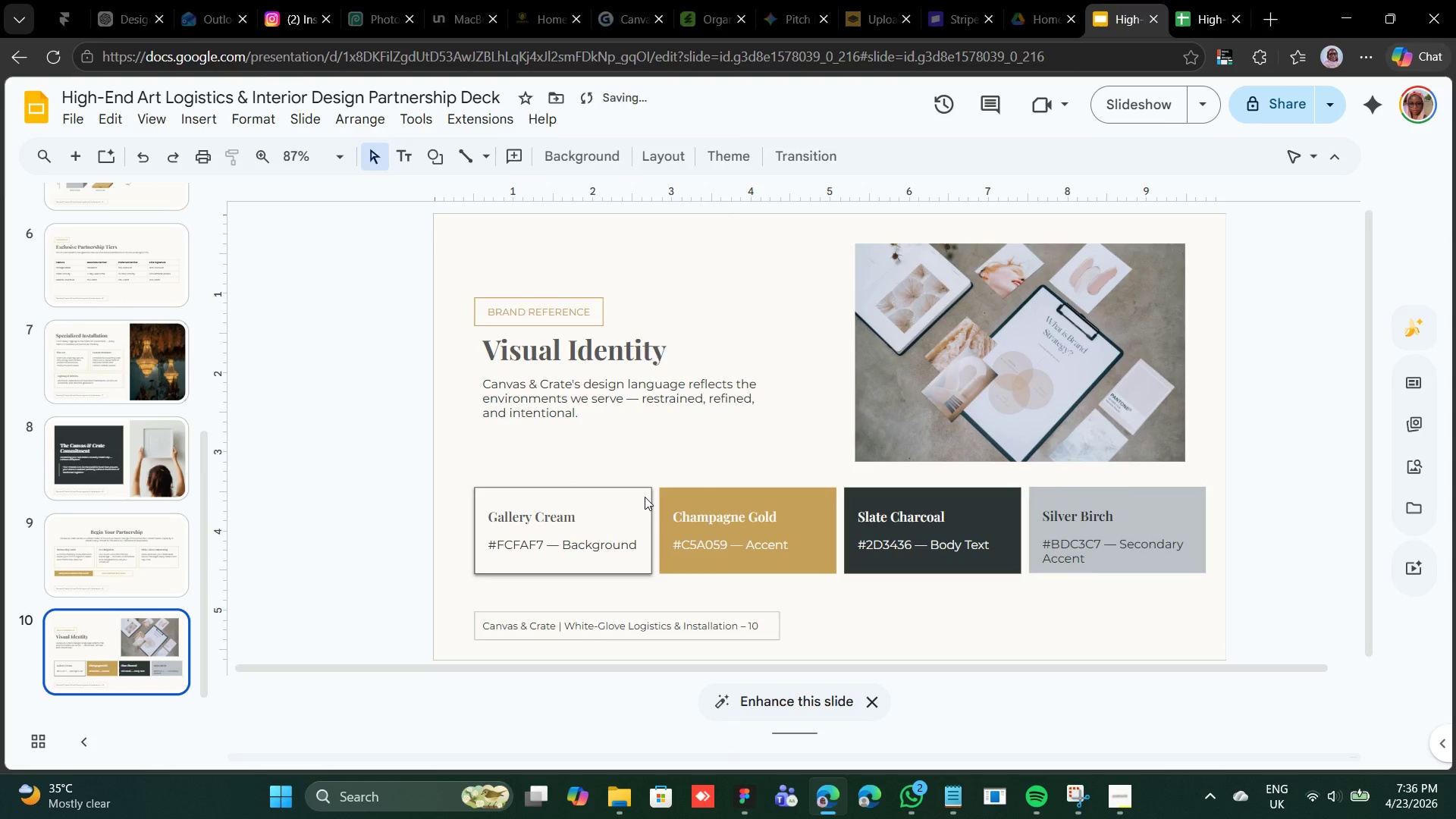 
left_click([645, 497])
 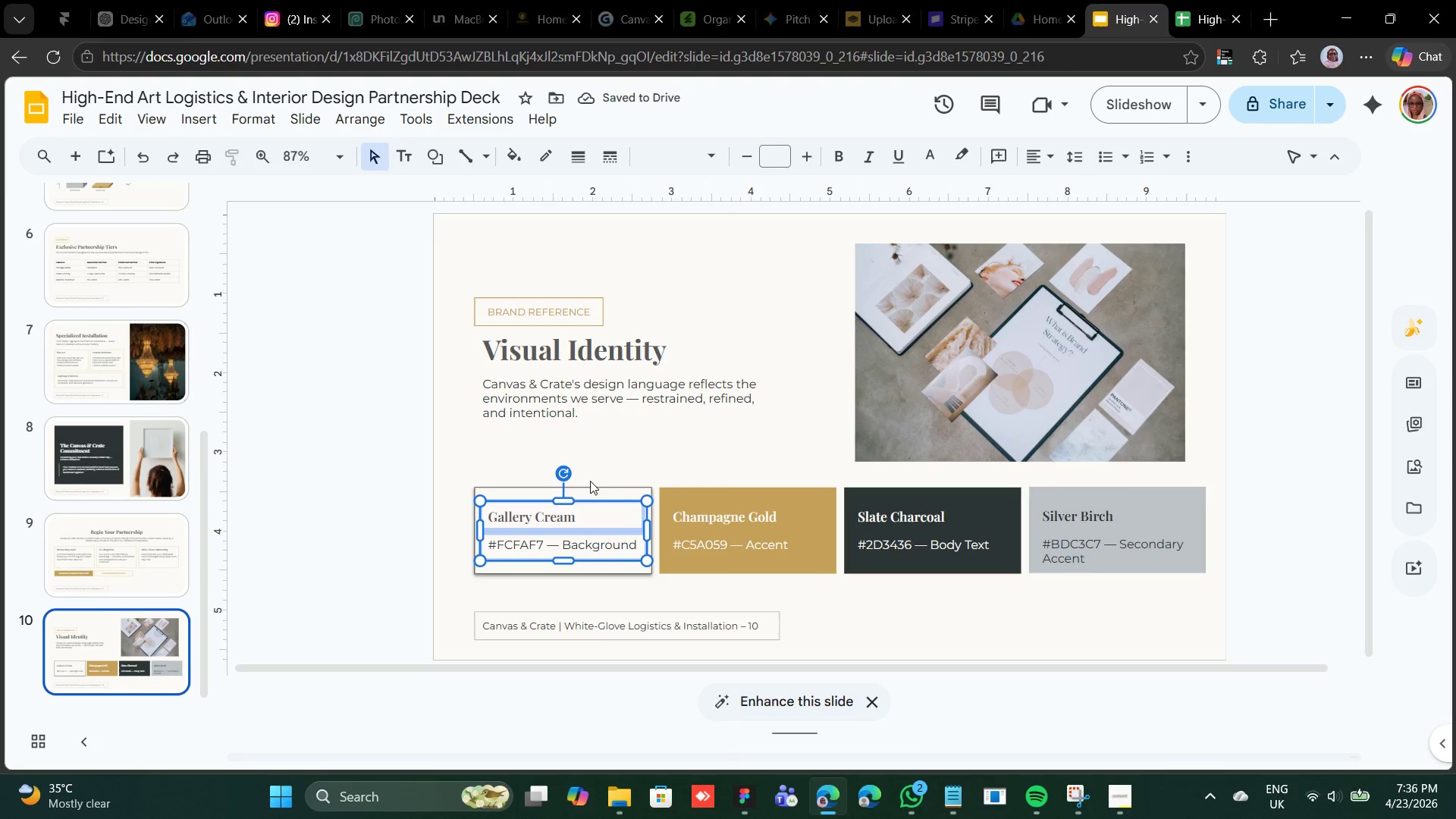 
left_click([595, 482])
 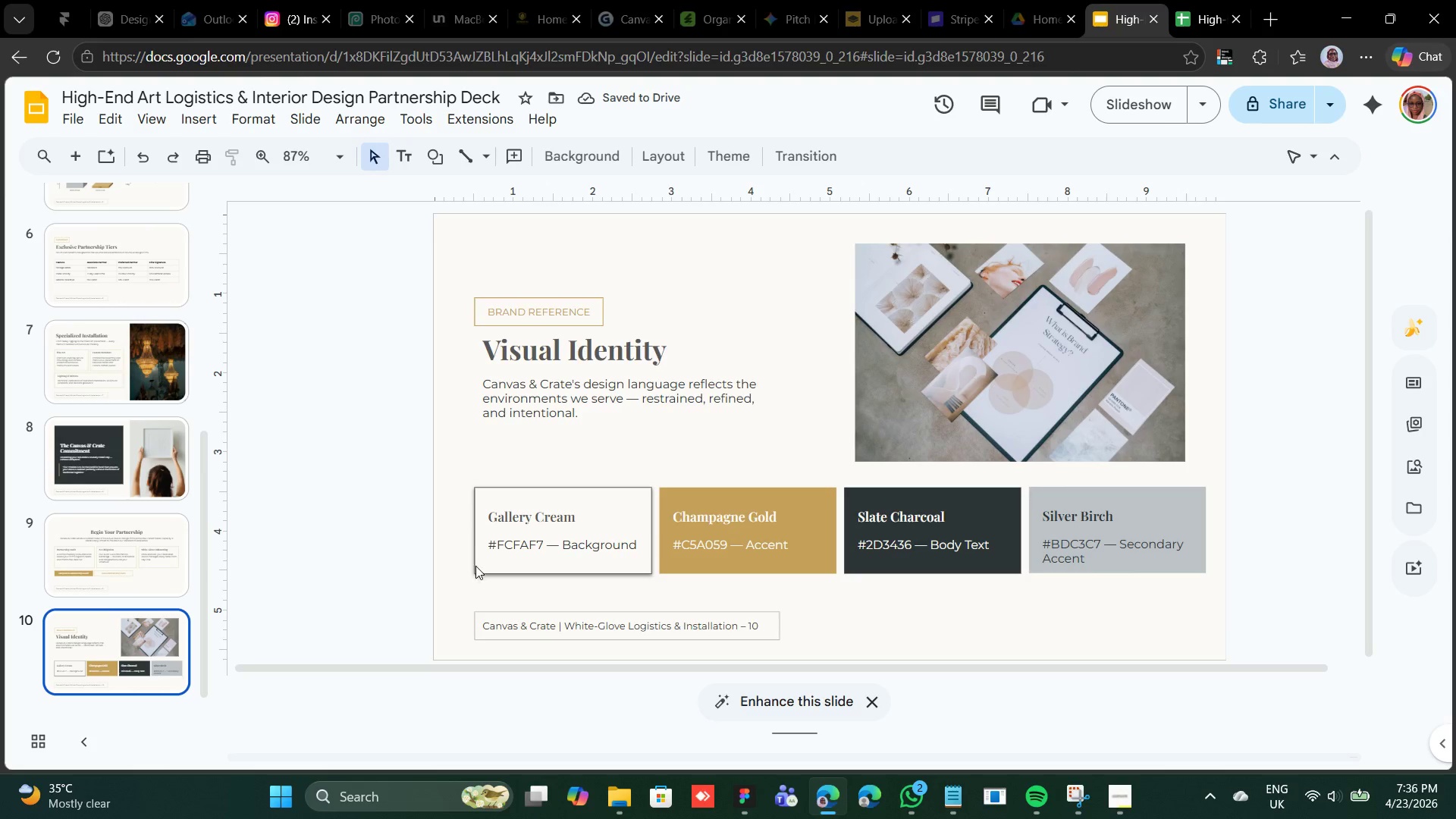 
left_click([477, 568])
 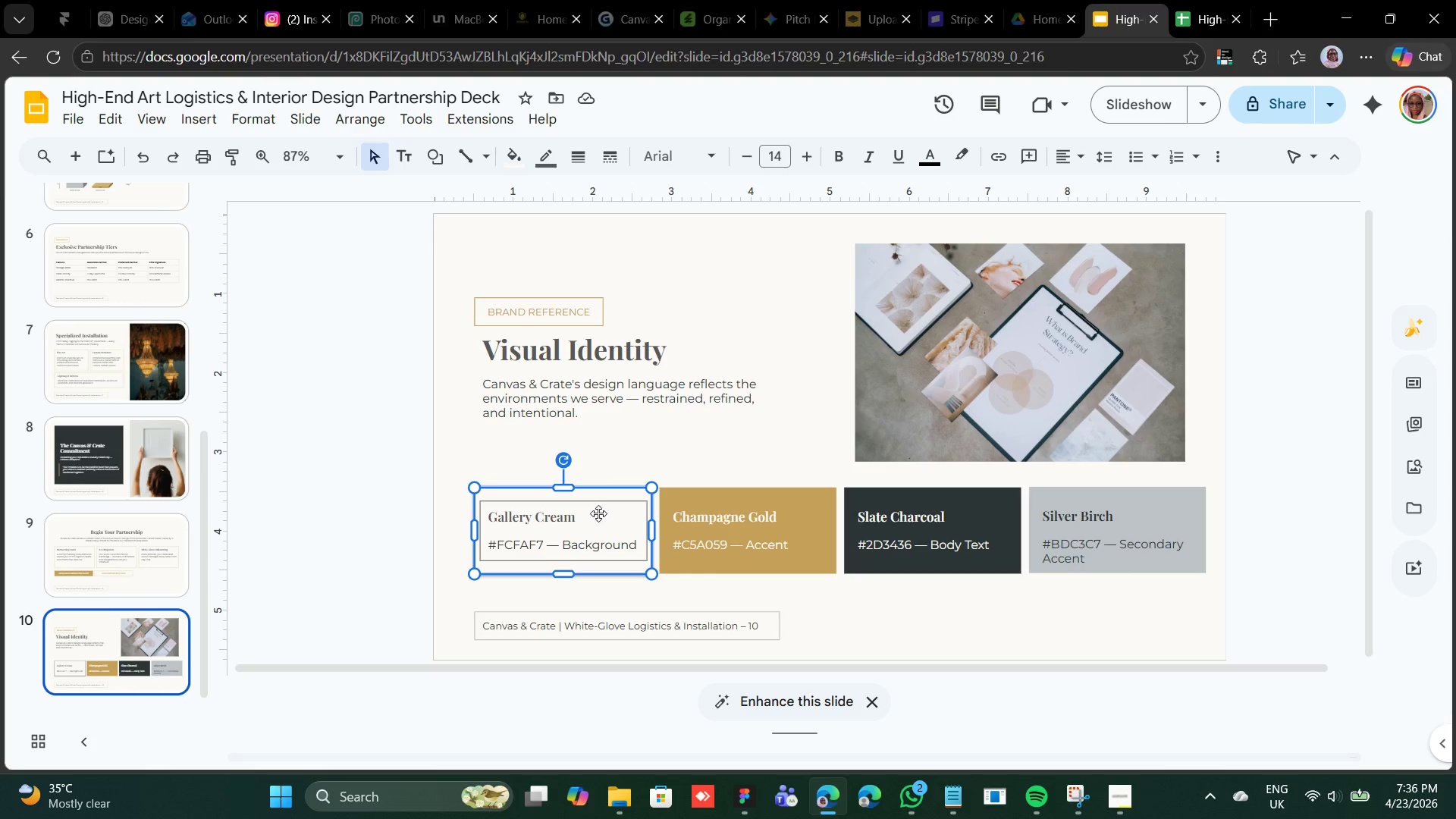 
left_click([601, 507])
 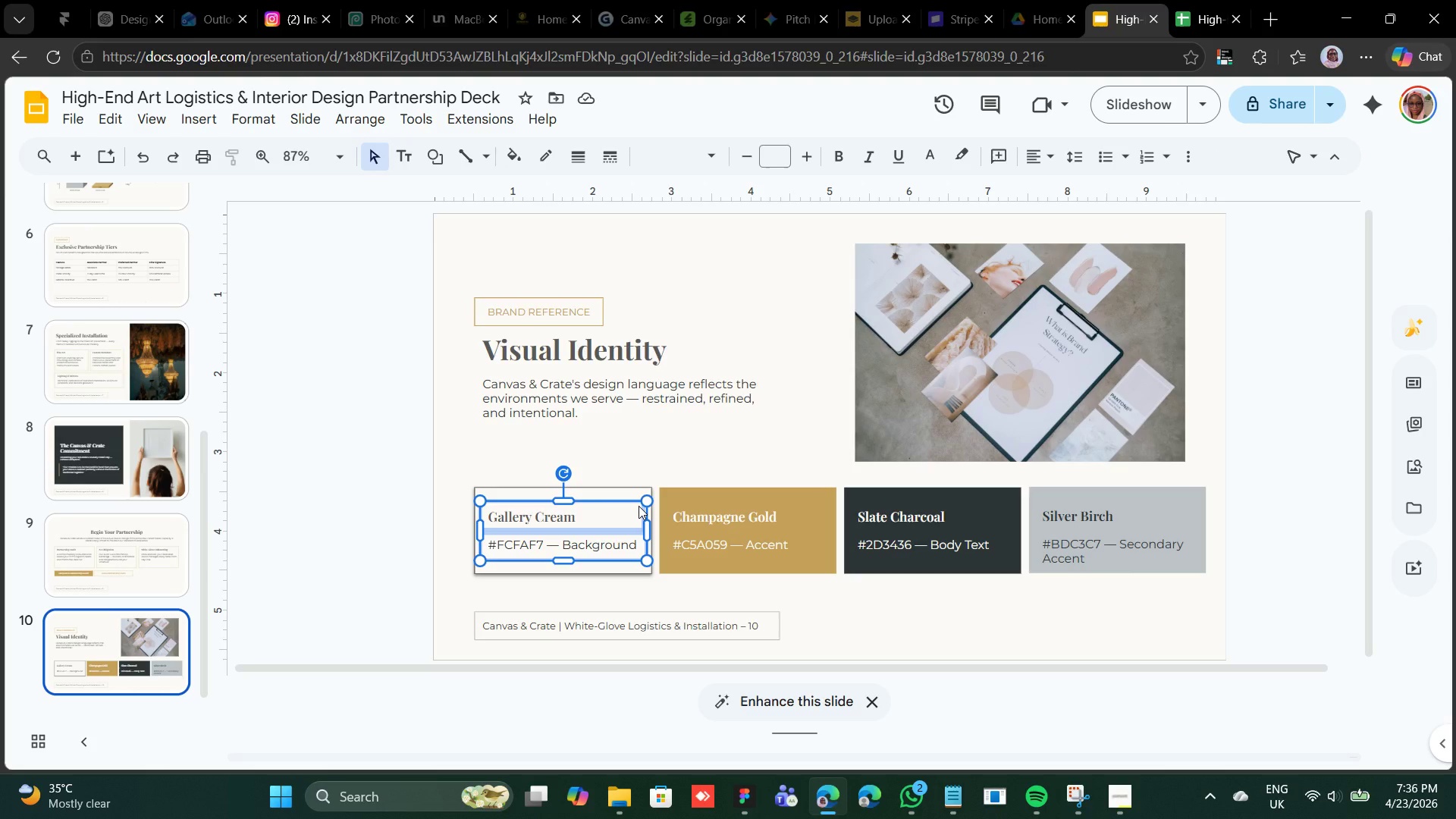 
key(Shift+ArrowLeft)
 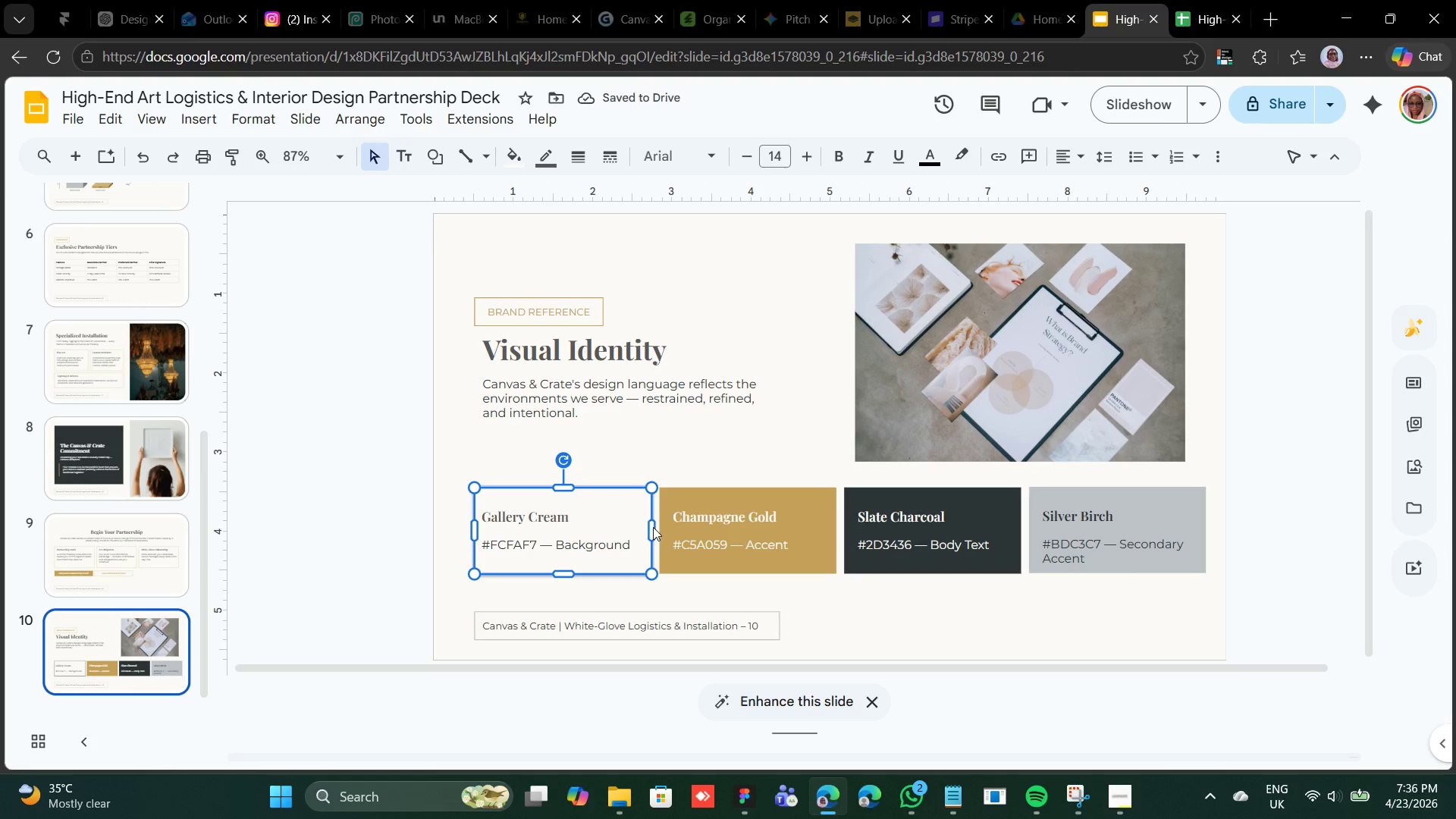 
left_click_drag(start_coordinate=[654, 531], to_coordinate=[646, 531])
 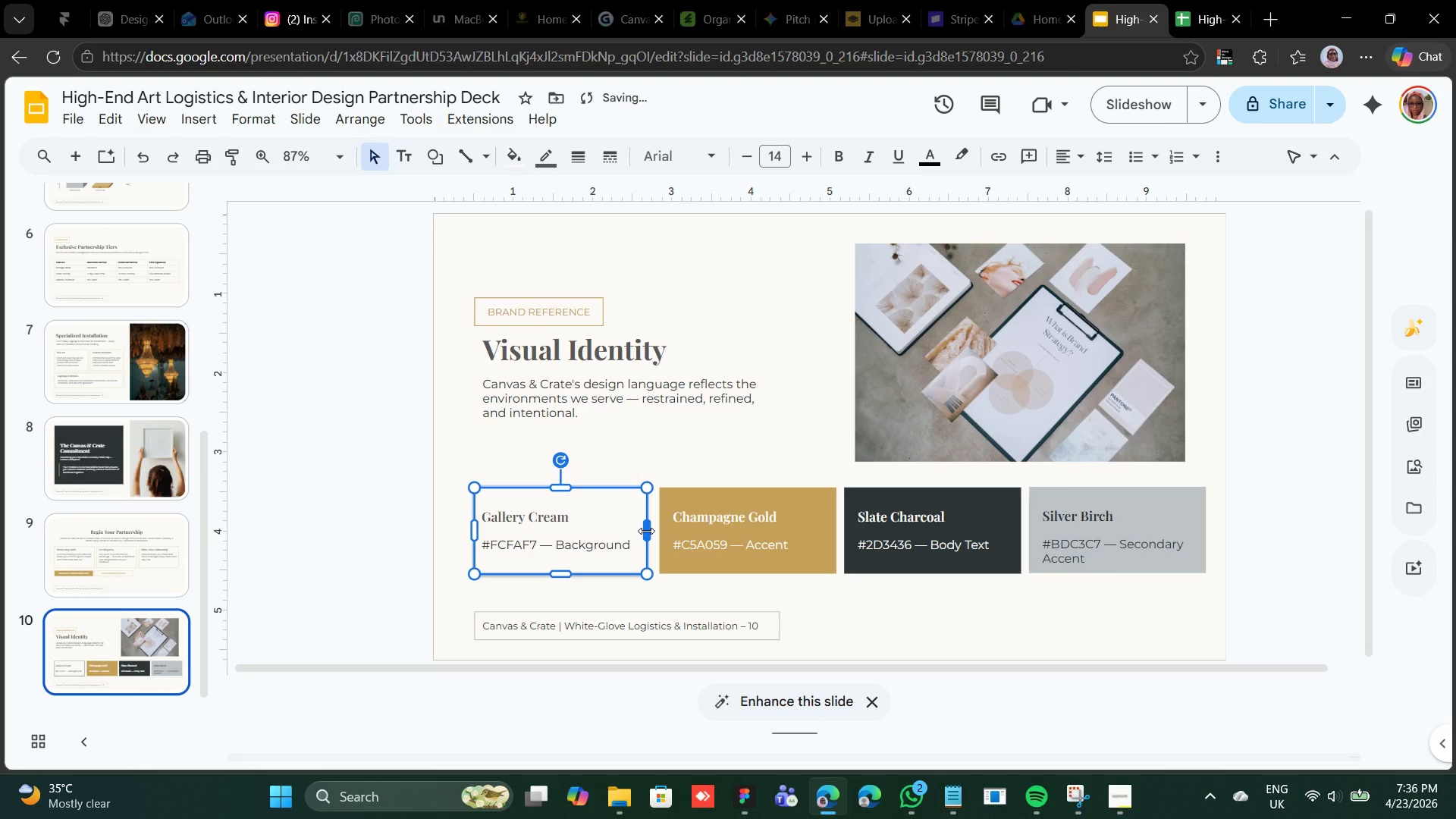 
left_click_drag(start_coordinate=[646, 531], to_coordinate=[640, 529])
 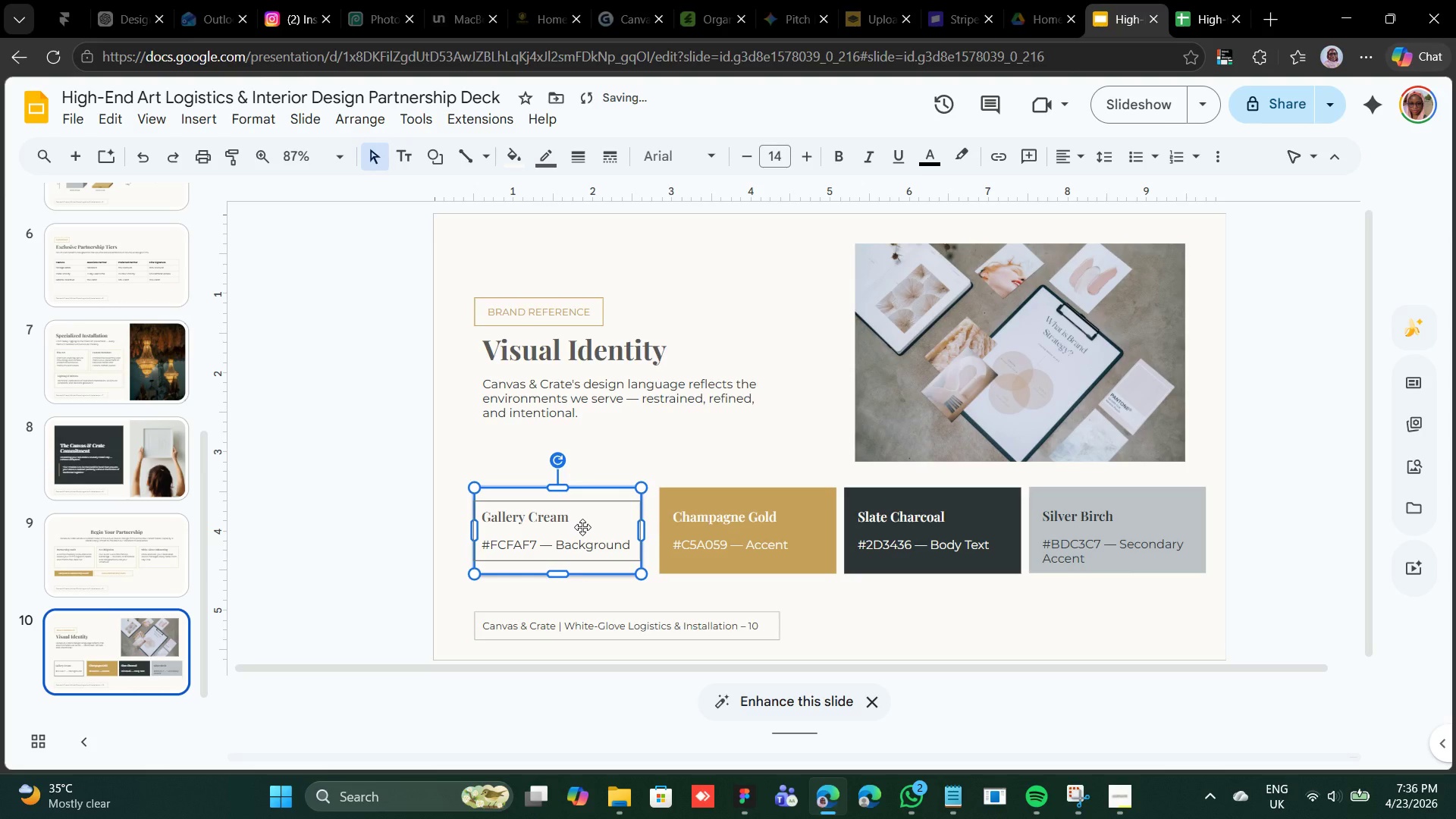 
hold_key(key=ShiftLeft, duration=0.59)
left_click([582, 527])
 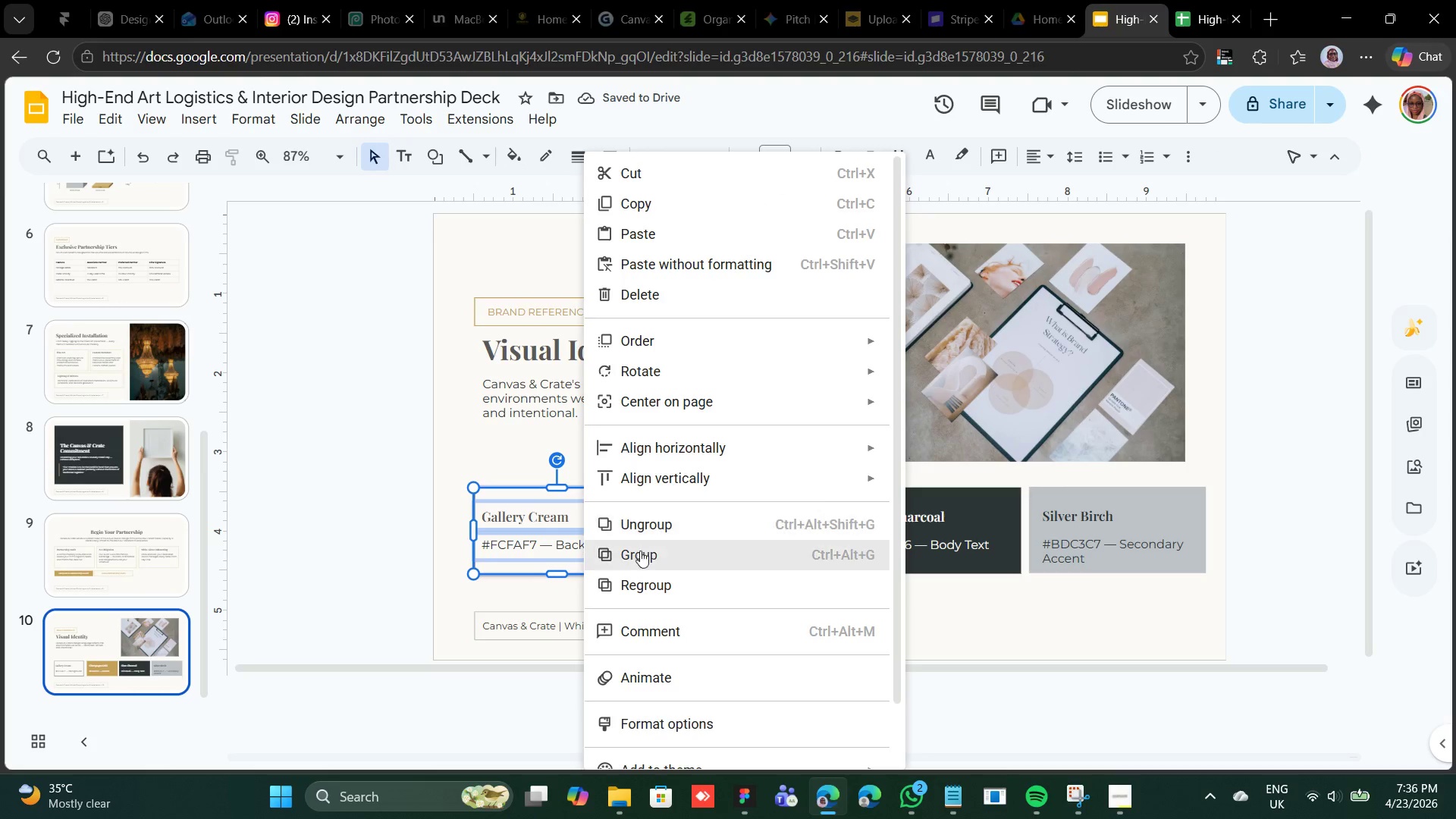 
left_click([642, 557])
 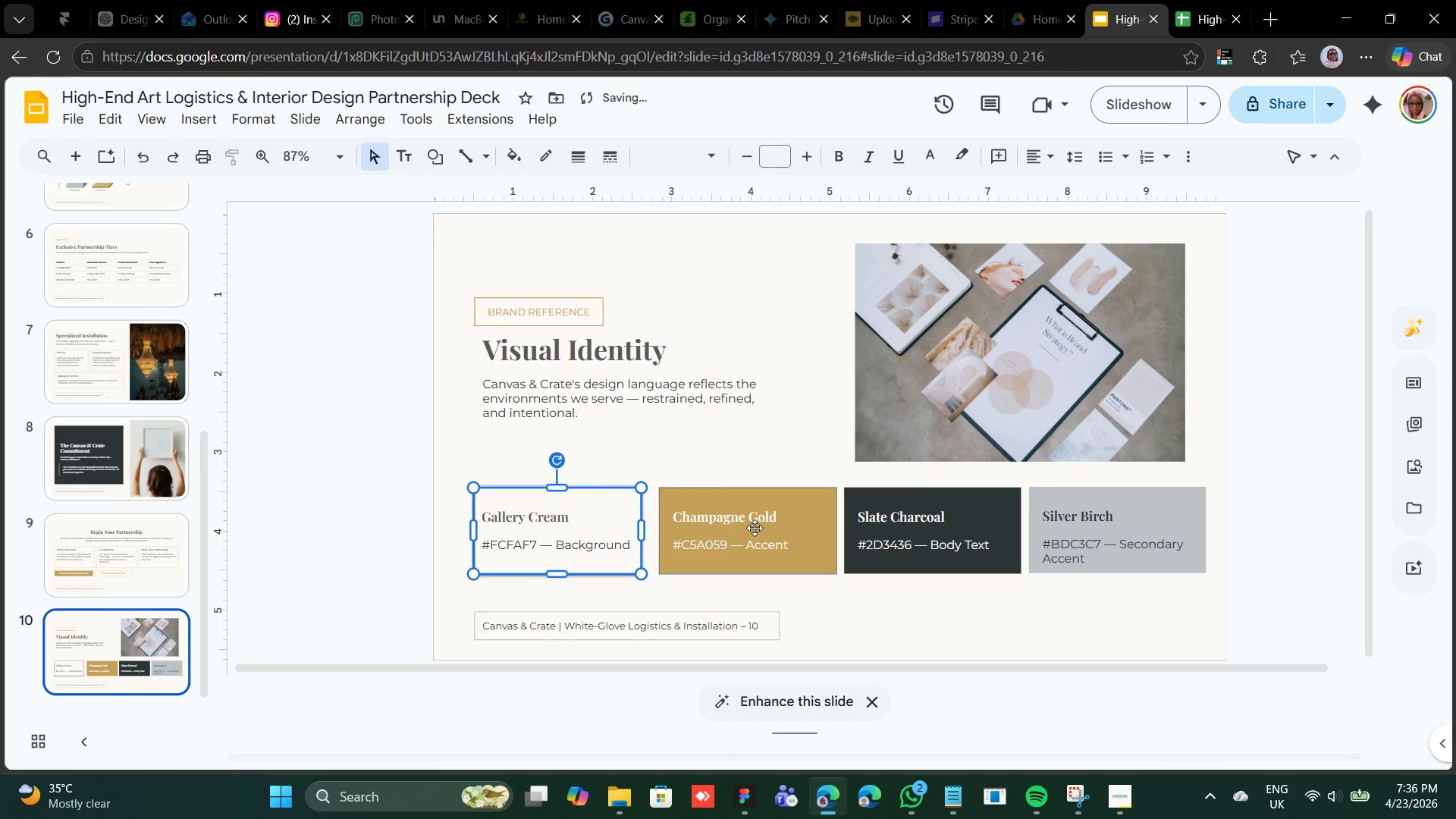 
left_click([757, 538])
 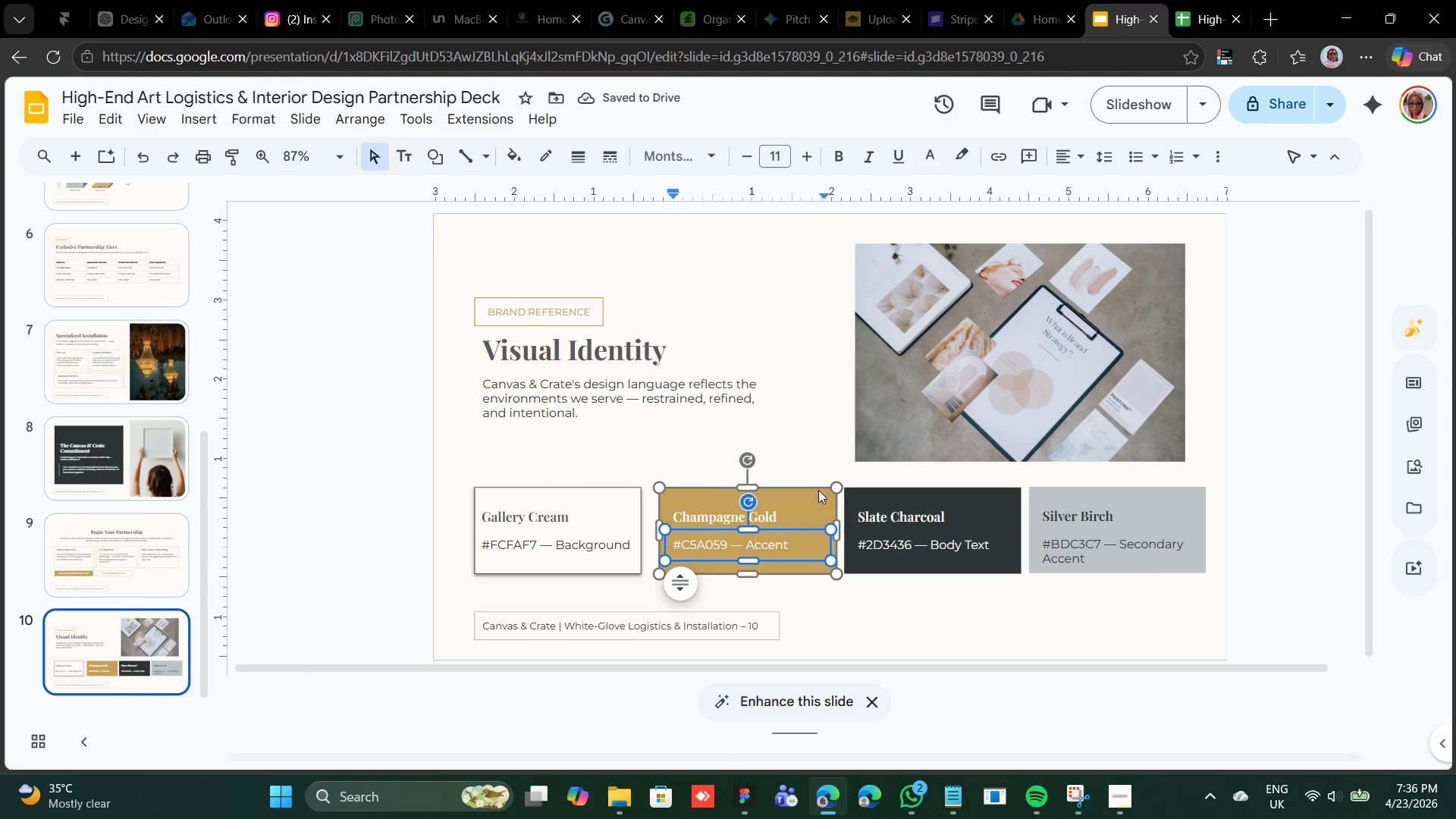 
left_click([818, 490])
 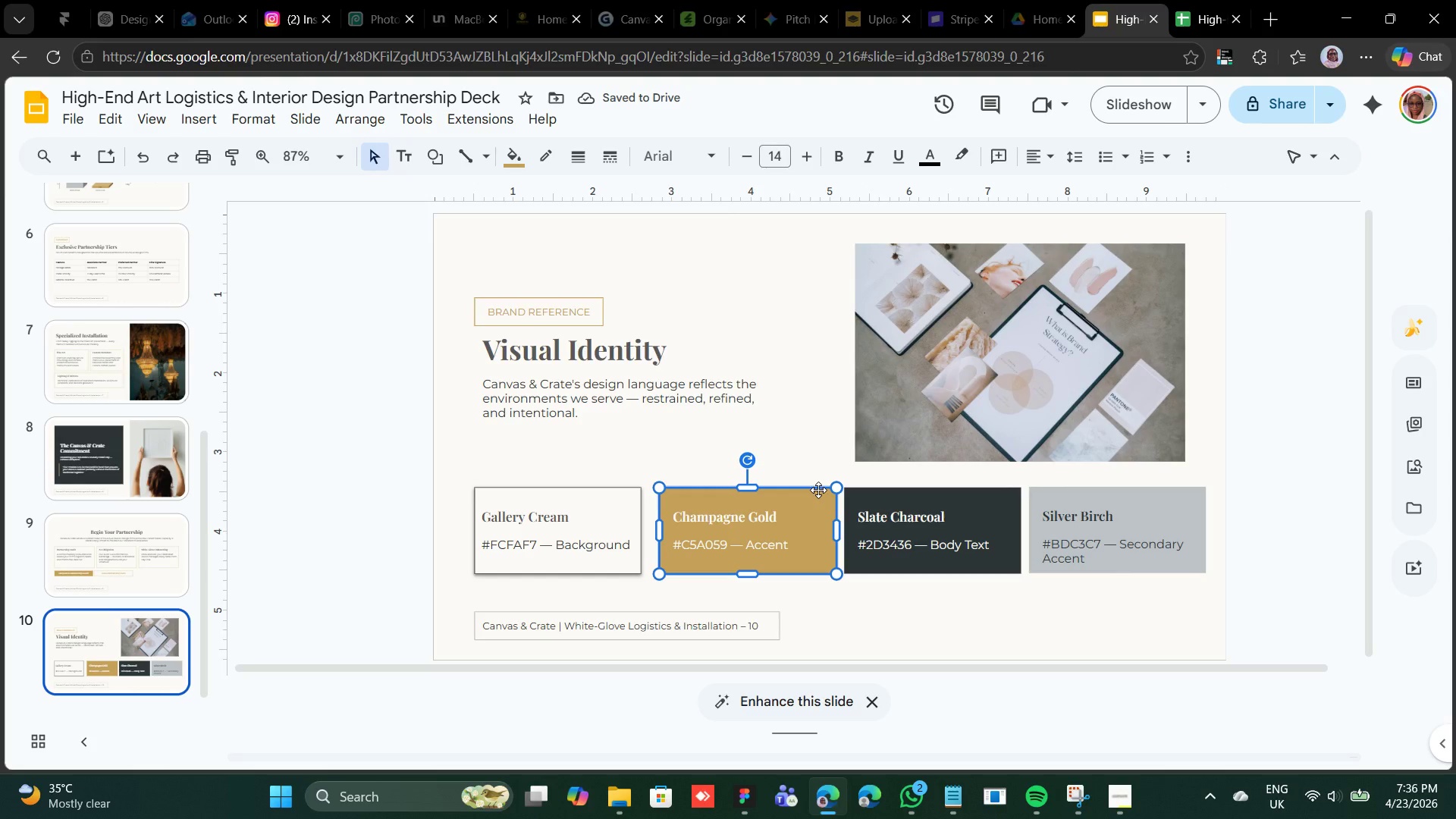 
right_click([818, 490])
 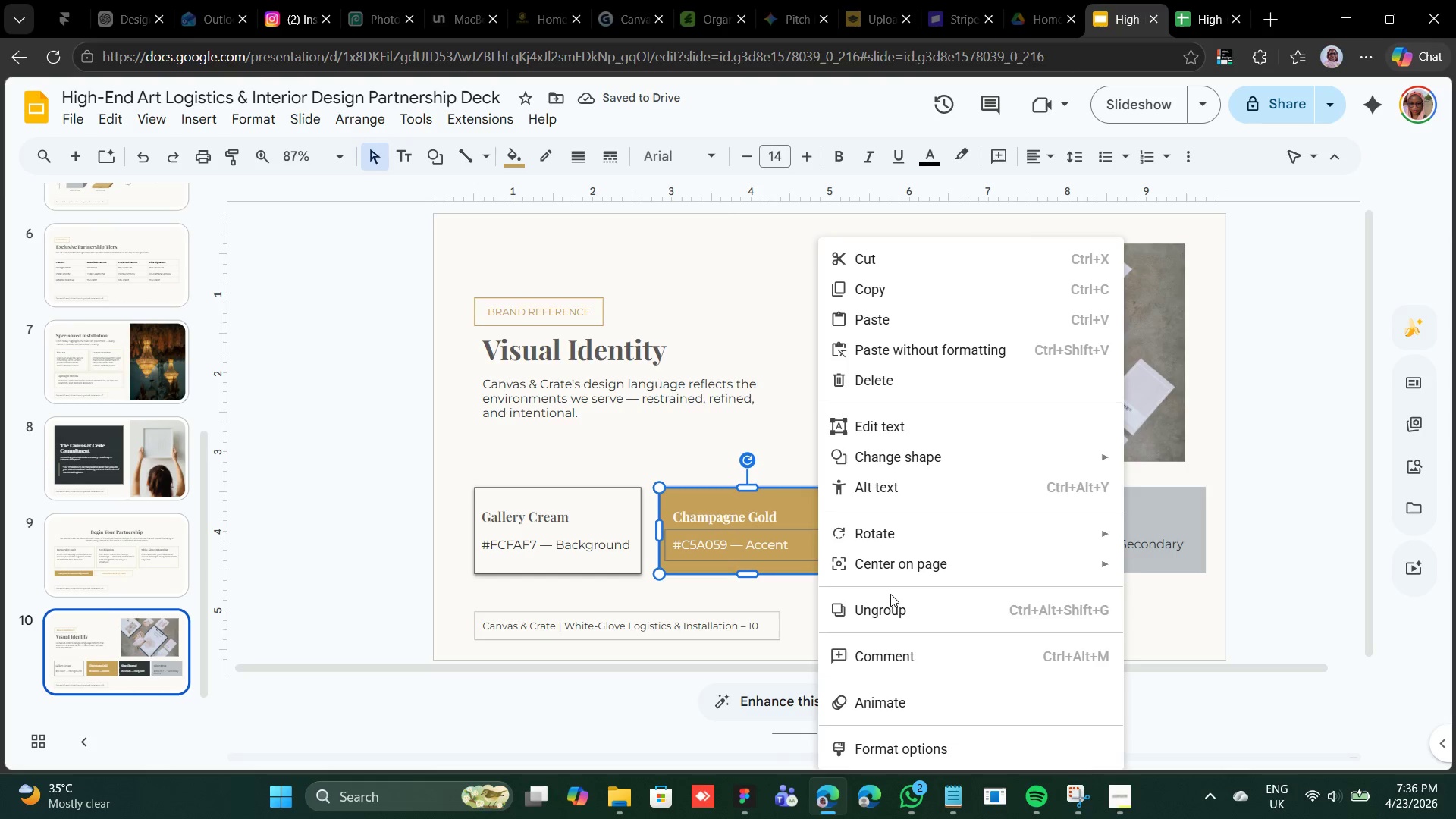 
left_click([891, 601])
 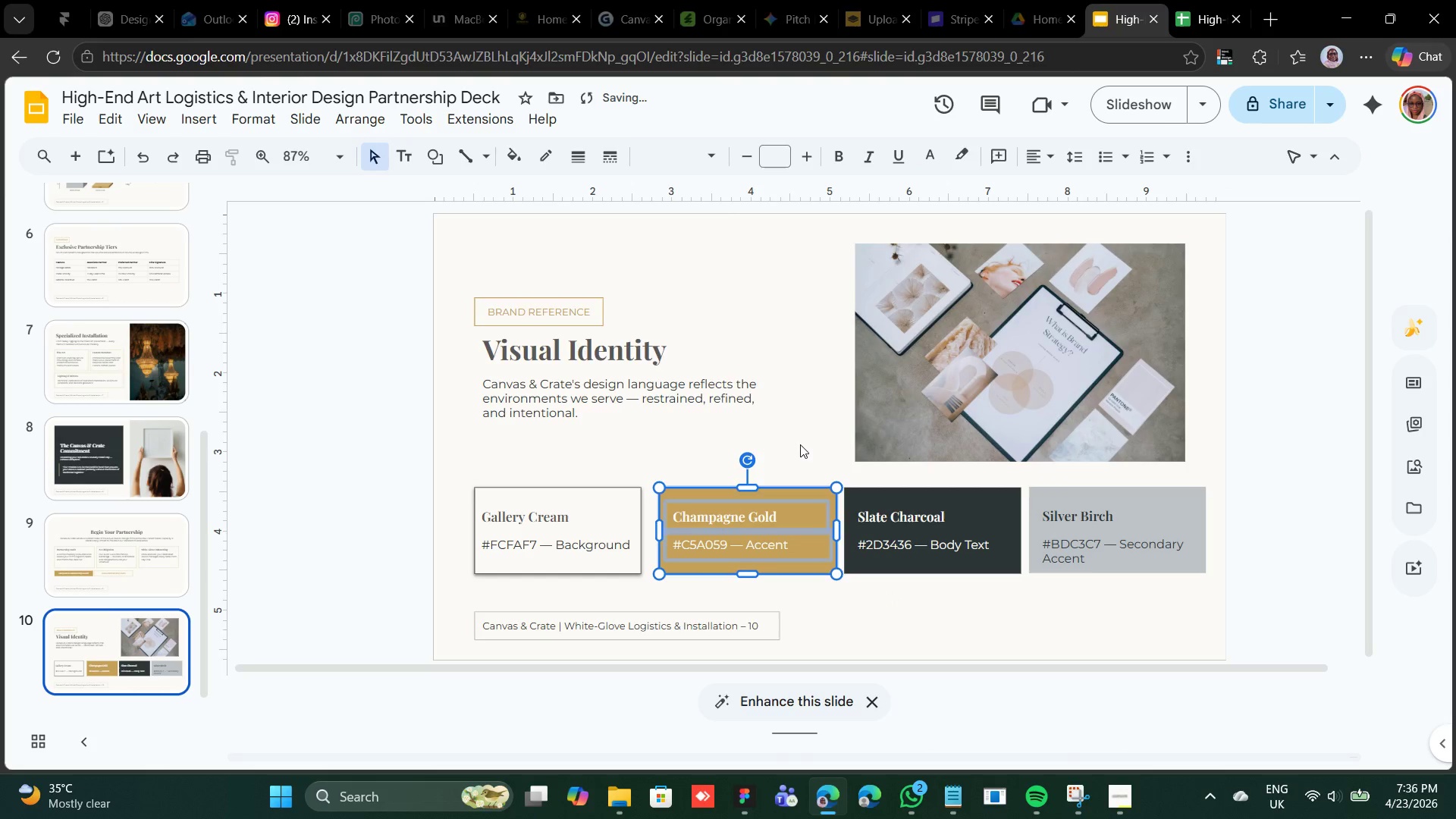 
left_click([799, 444])
 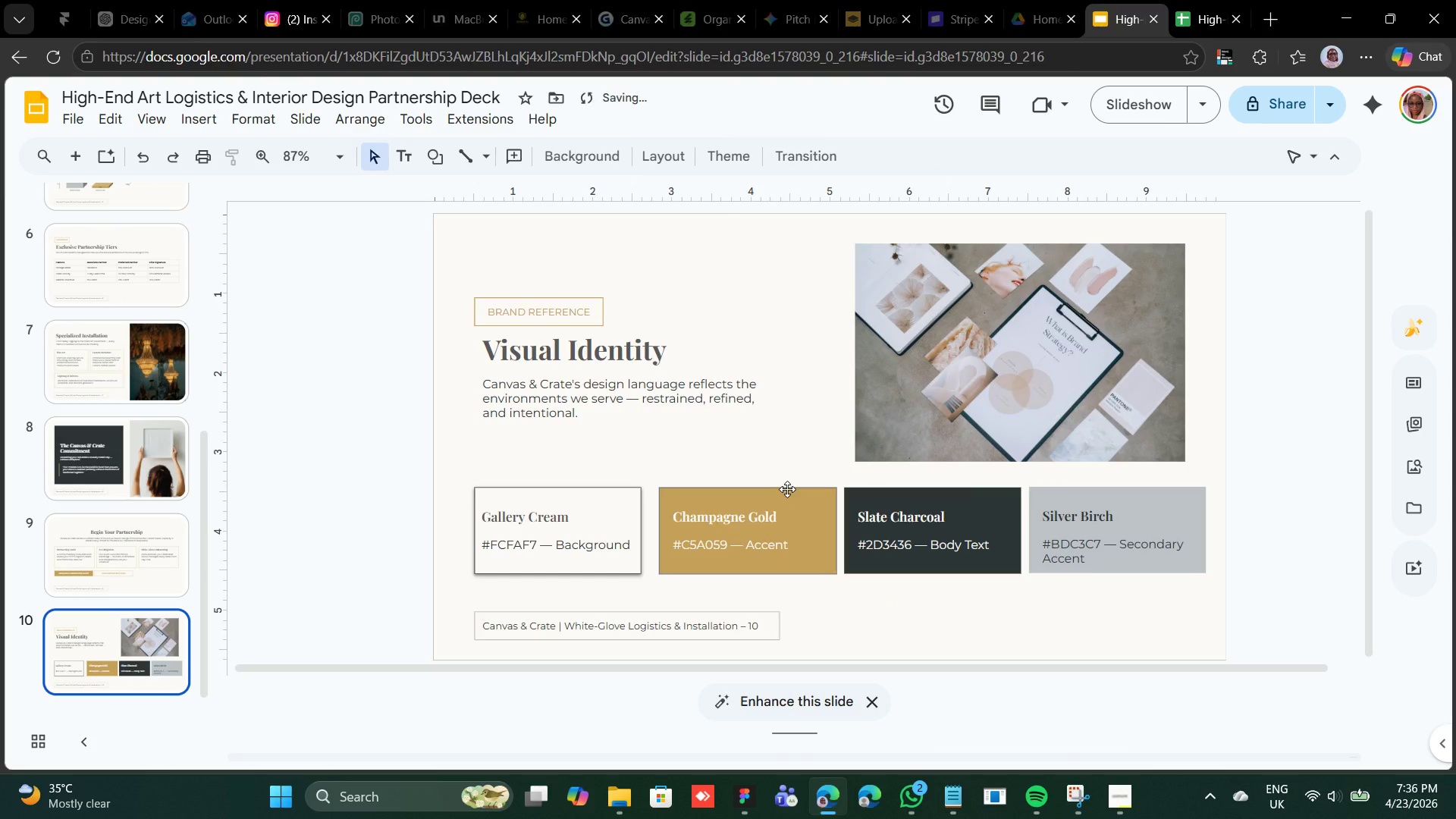 
left_click([787, 489])
 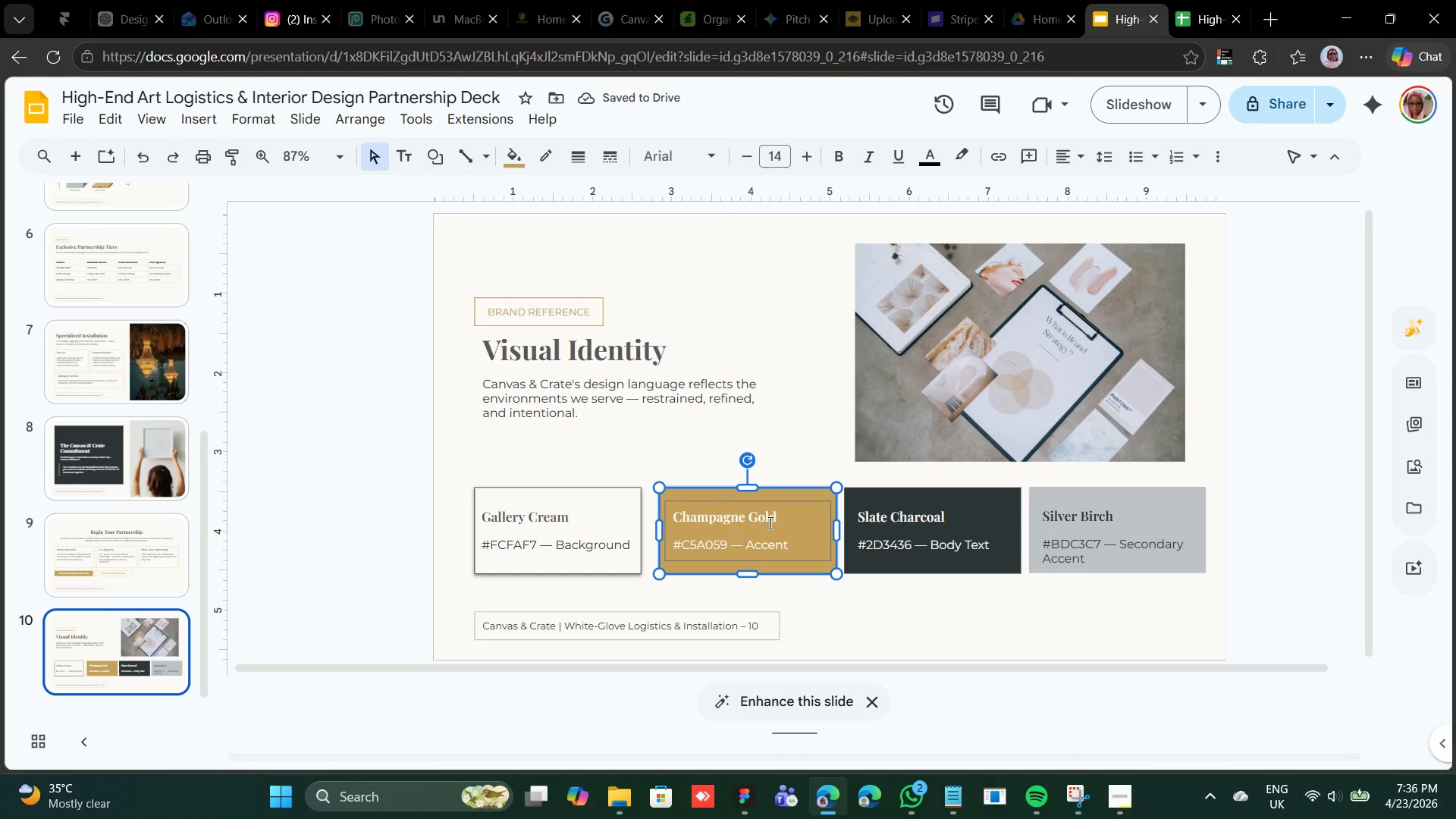 
hold_key(key=ShiftLeft, duration=0.8)
left_click([763, 507])
 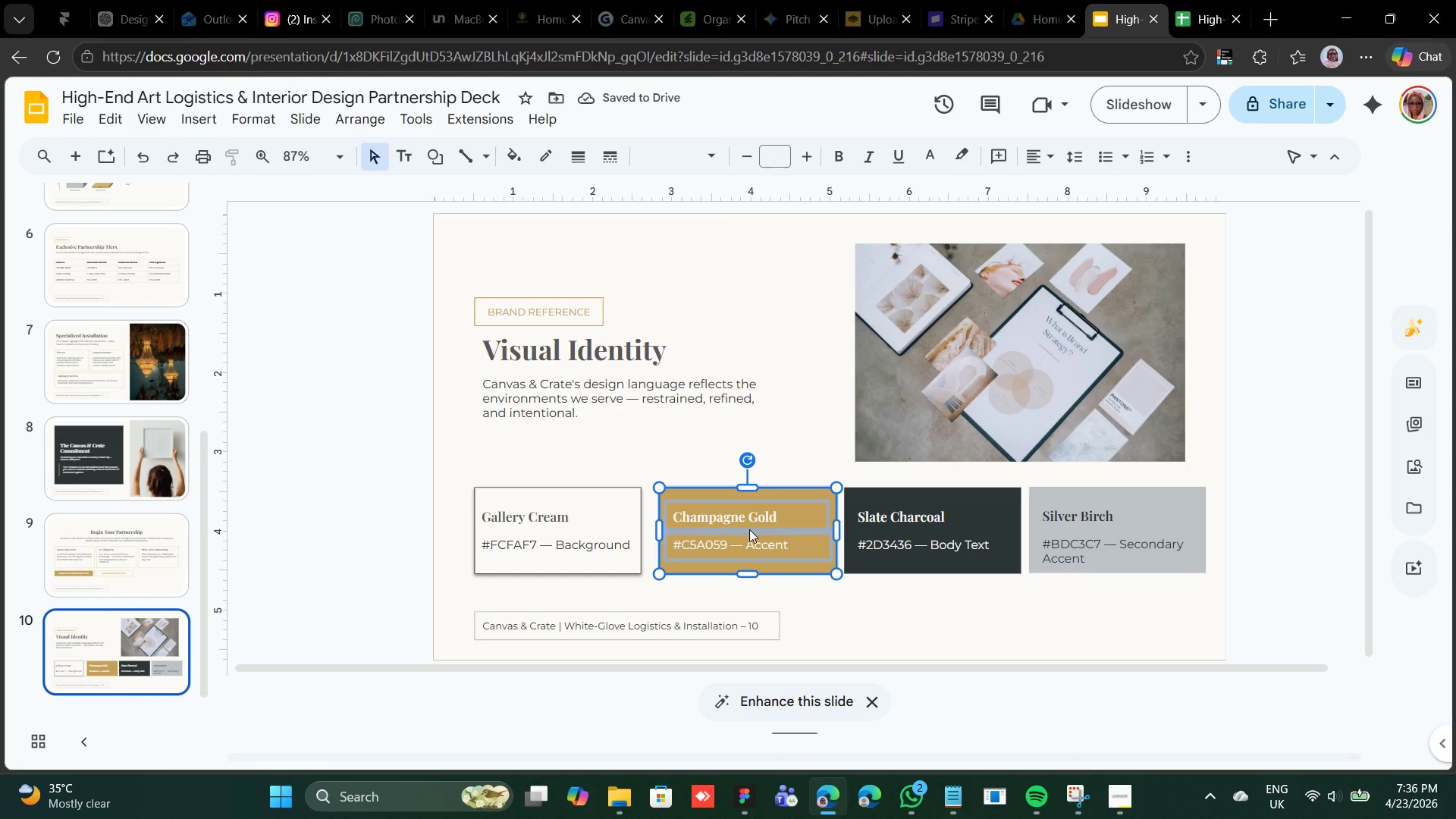 
left_click_drag(start_coordinate=[749, 529], to_coordinate=[741, 525])
 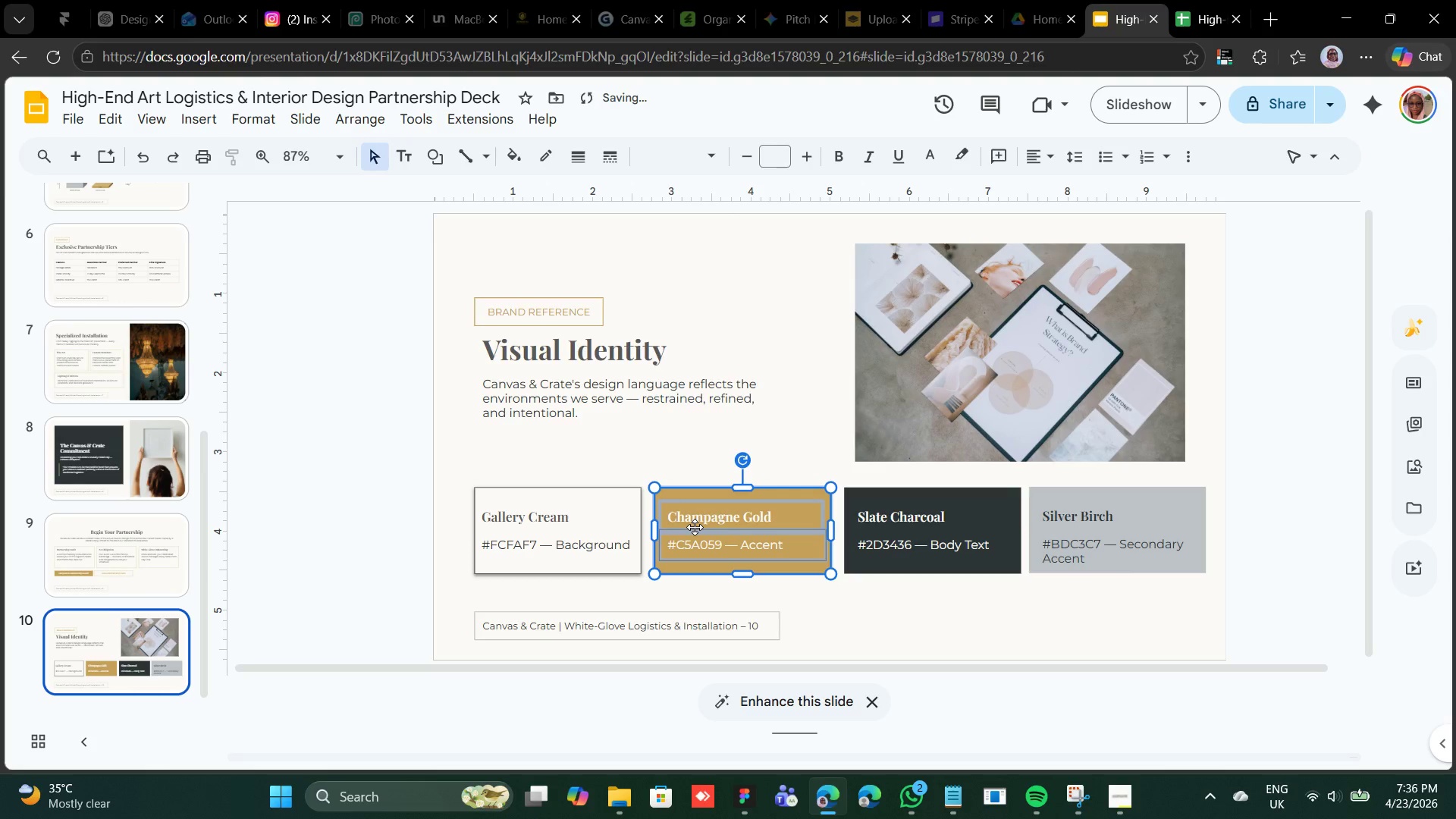 
wait(6.56)
 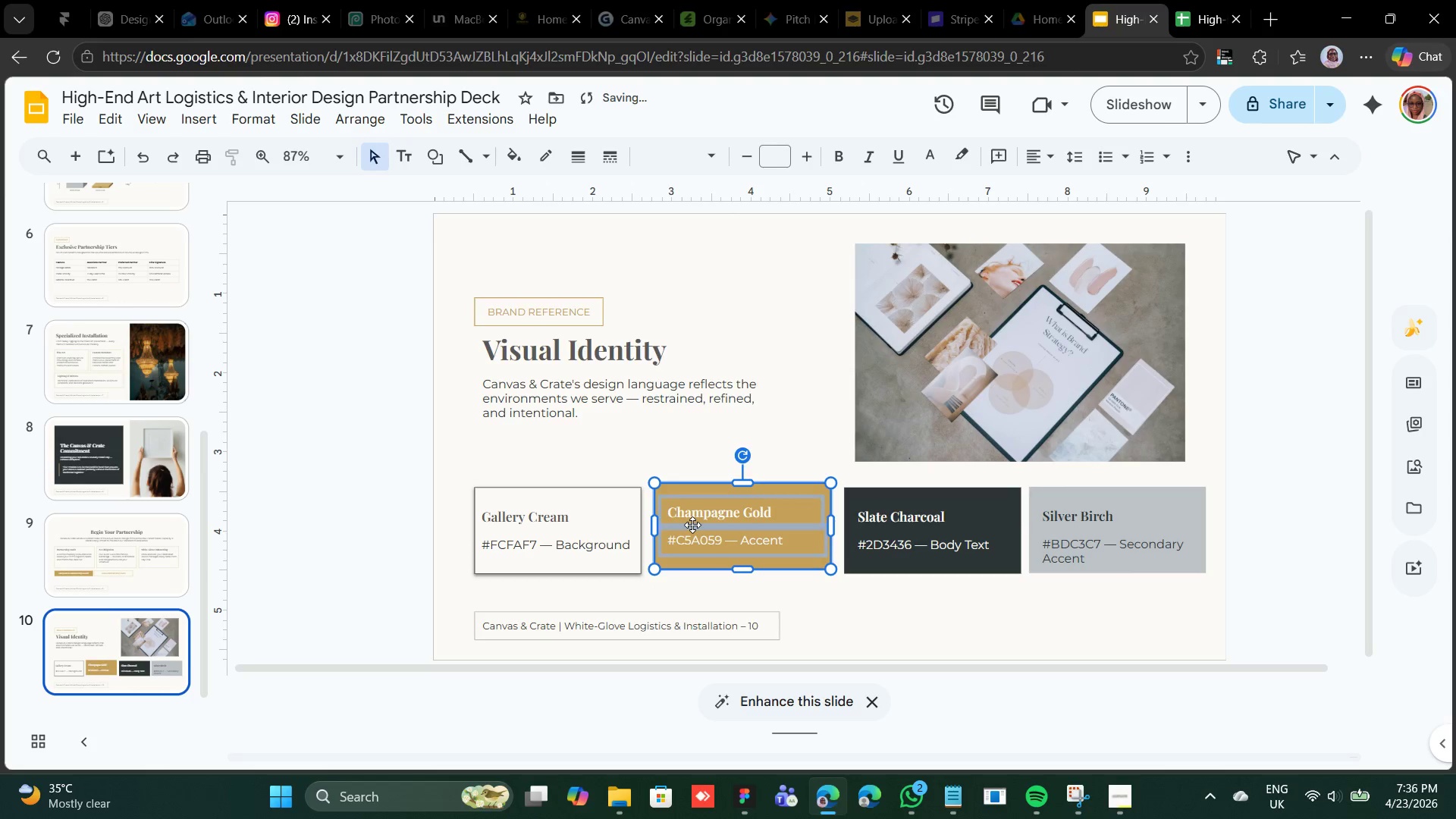 
key(ArrowLeft)
 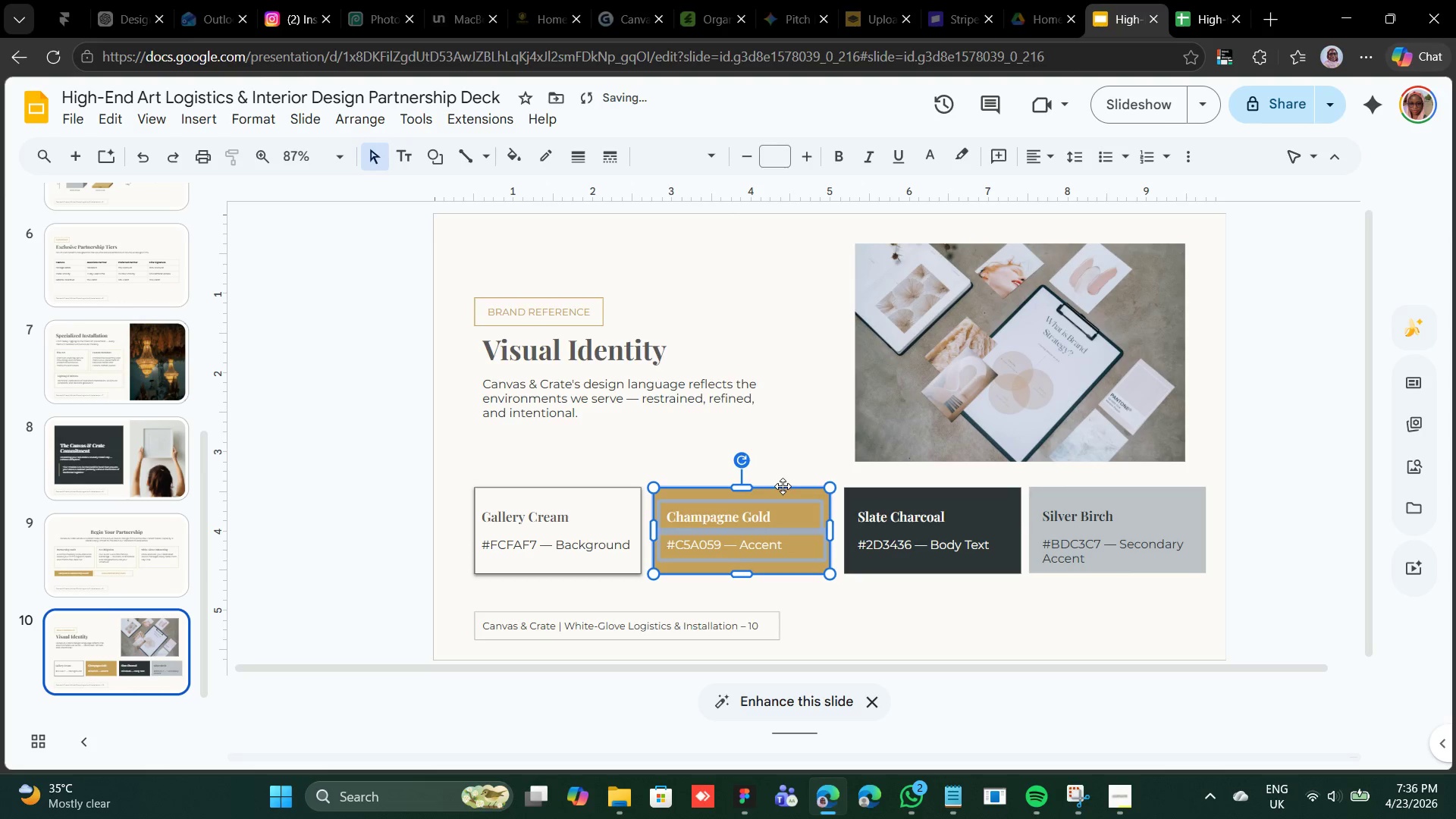 
key(ArrowLeft)
 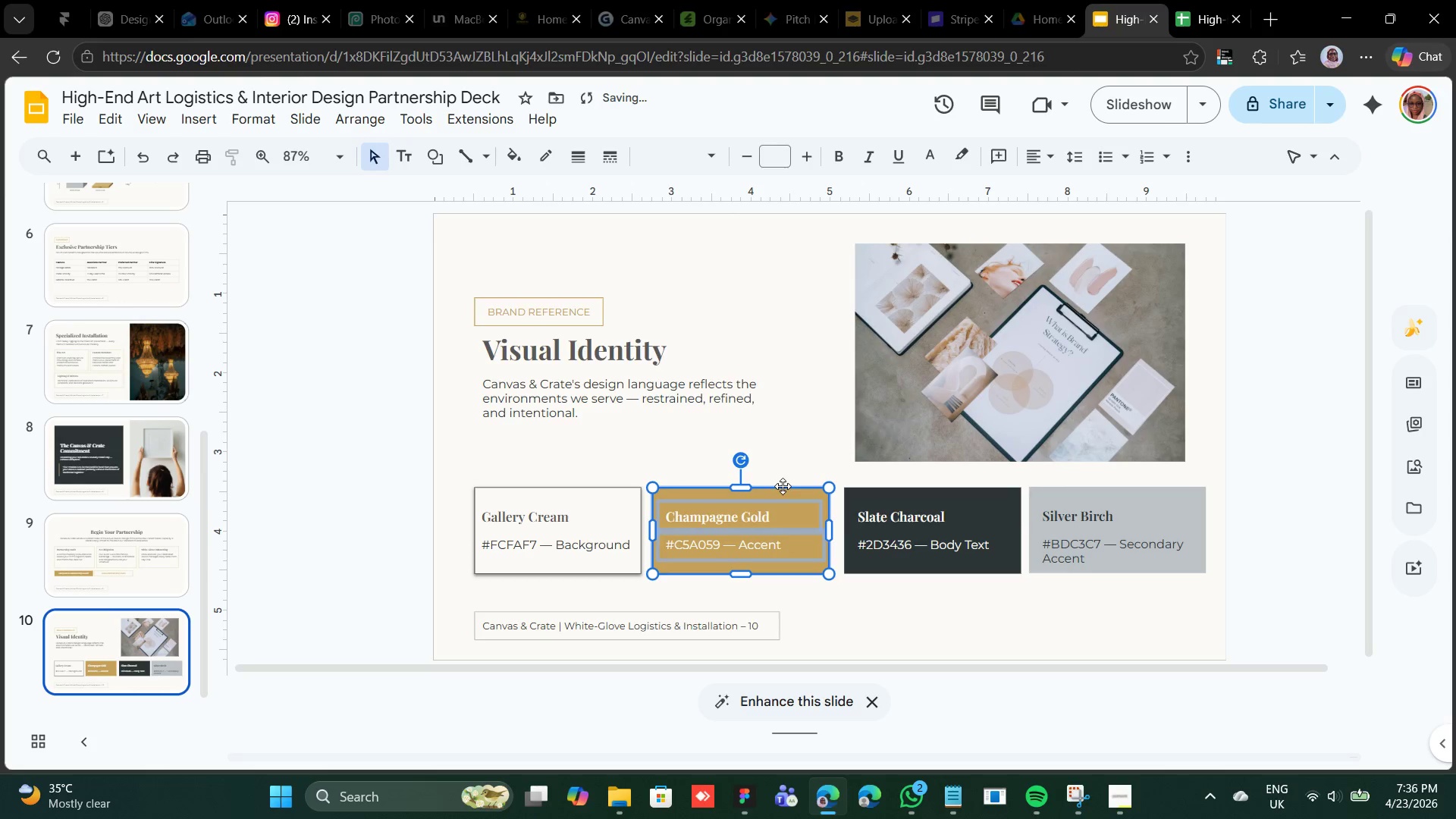 
key(ArrowLeft)
 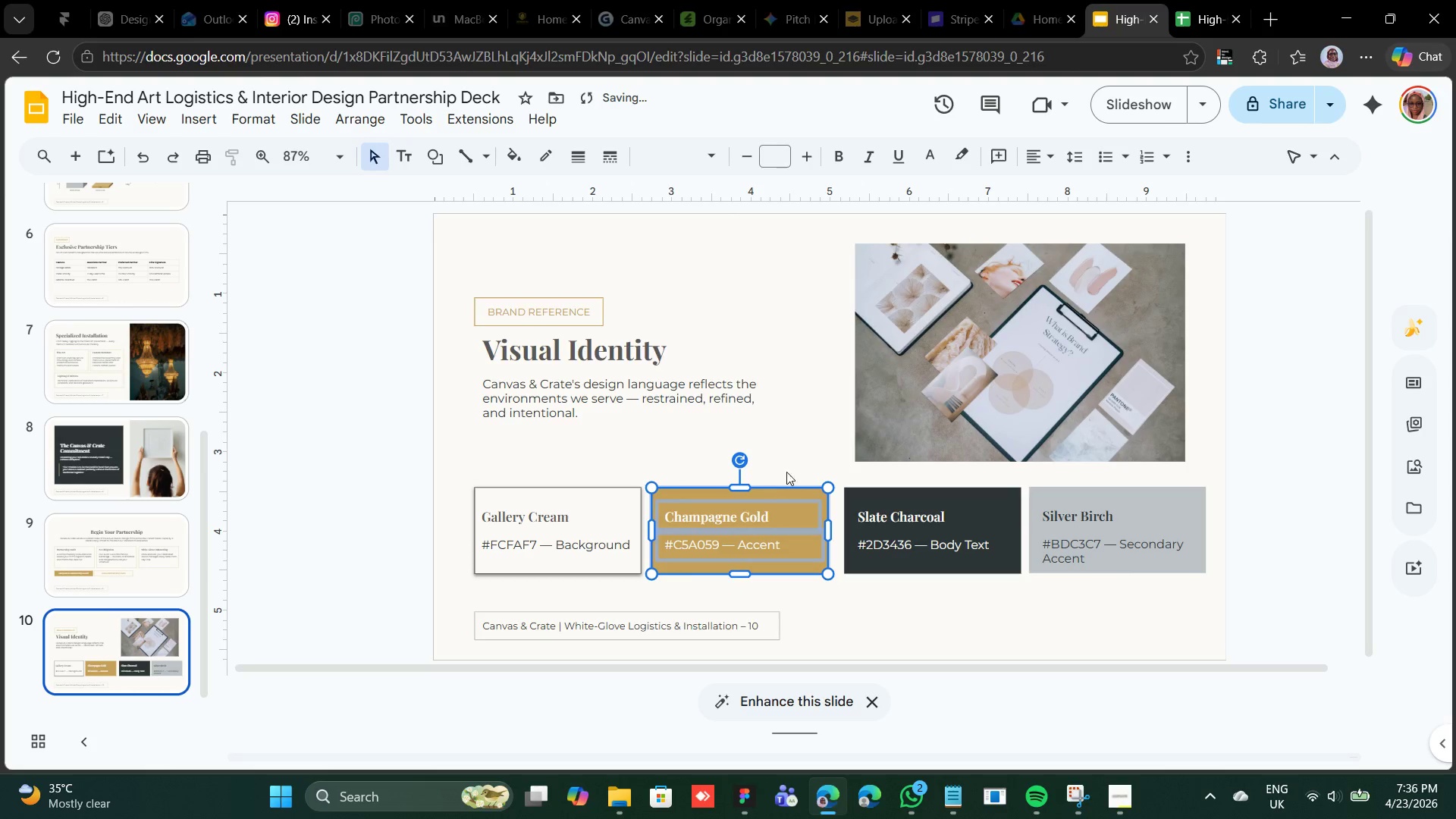 
left_click([787, 464])
 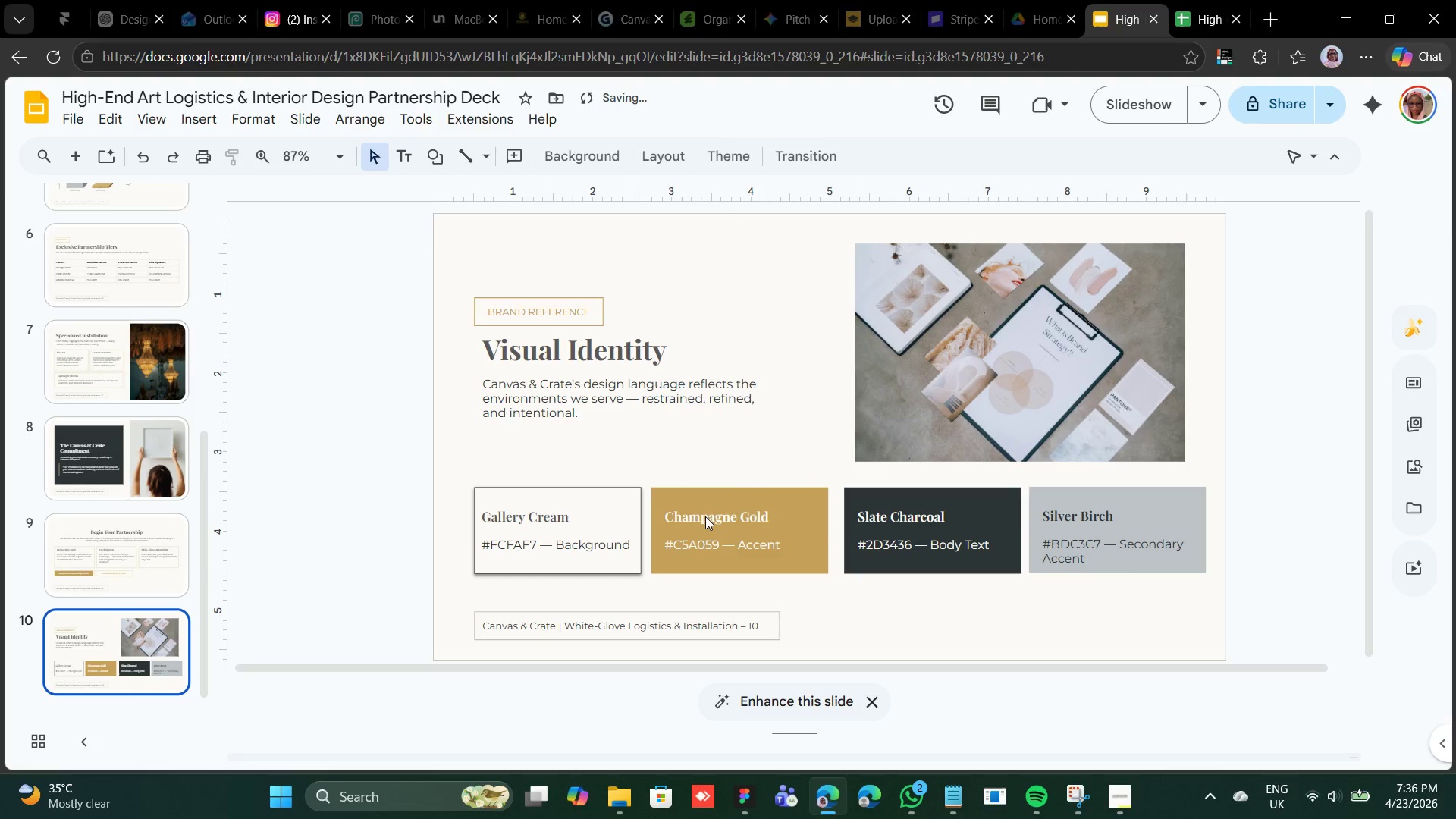 
left_click([707, 513])
 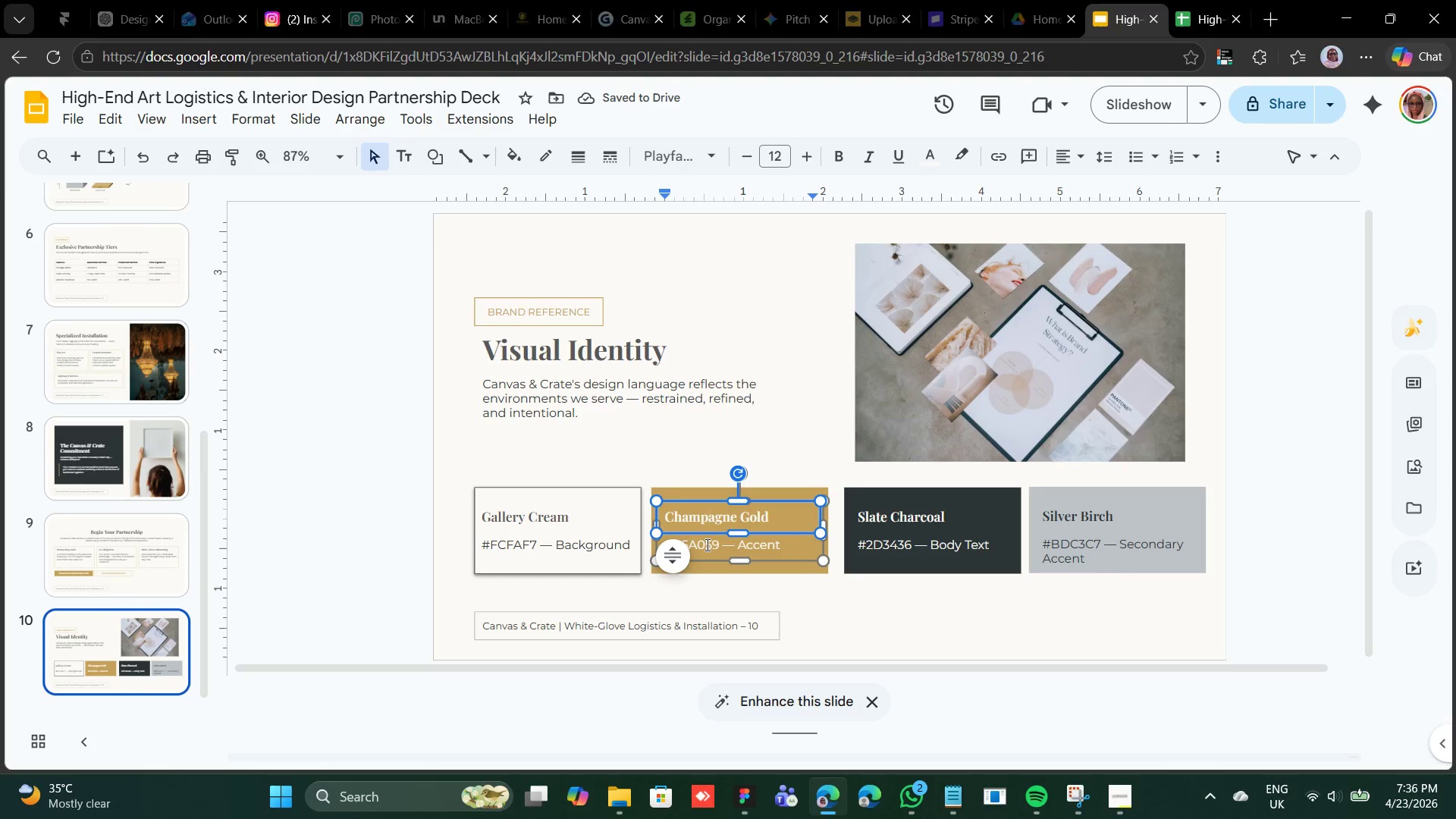 
hold_key(key=ShiftLeft, duration=0.56)
left_click([706, 544])
 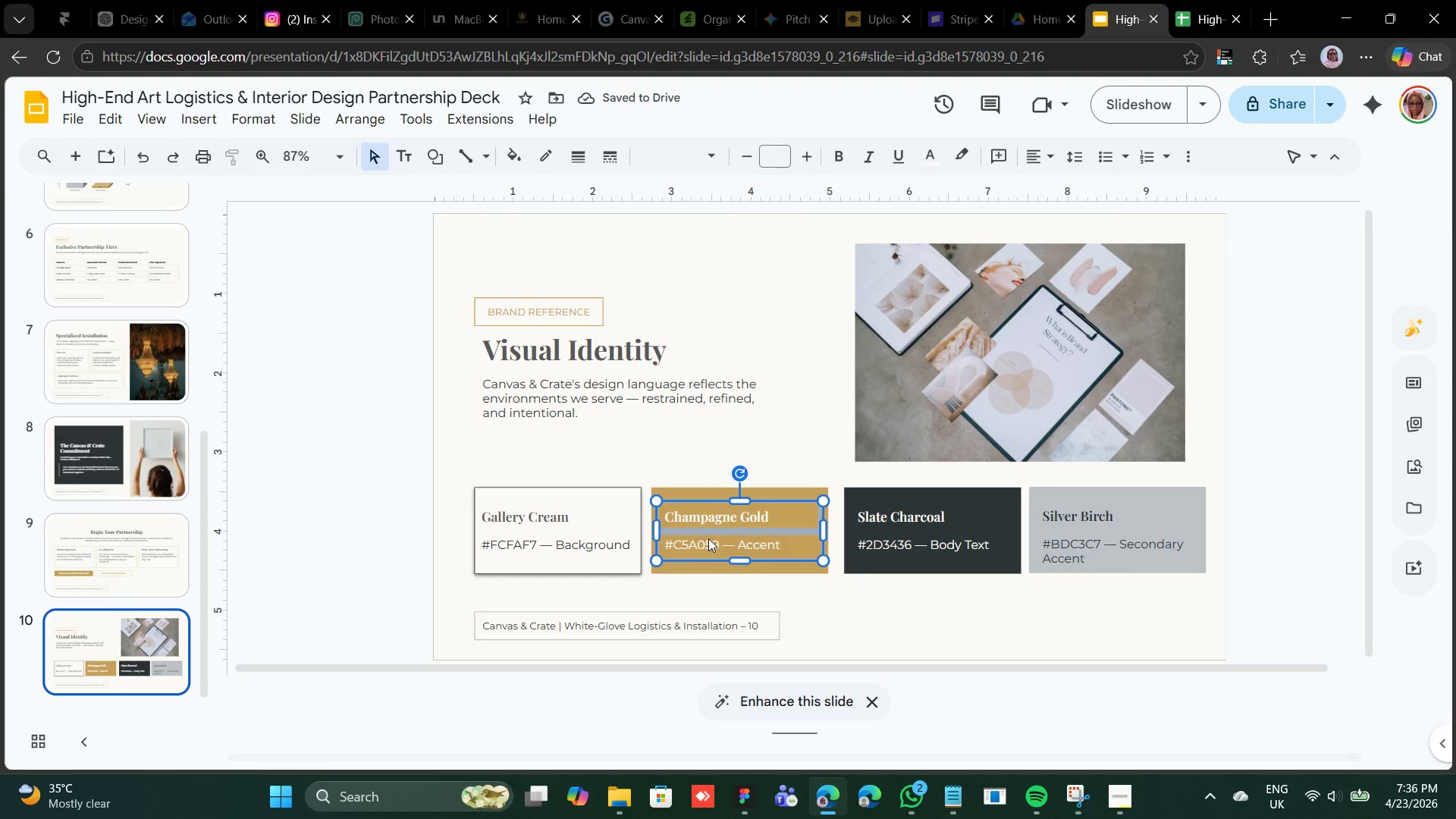 
key(Shift+ArrowLeft)
 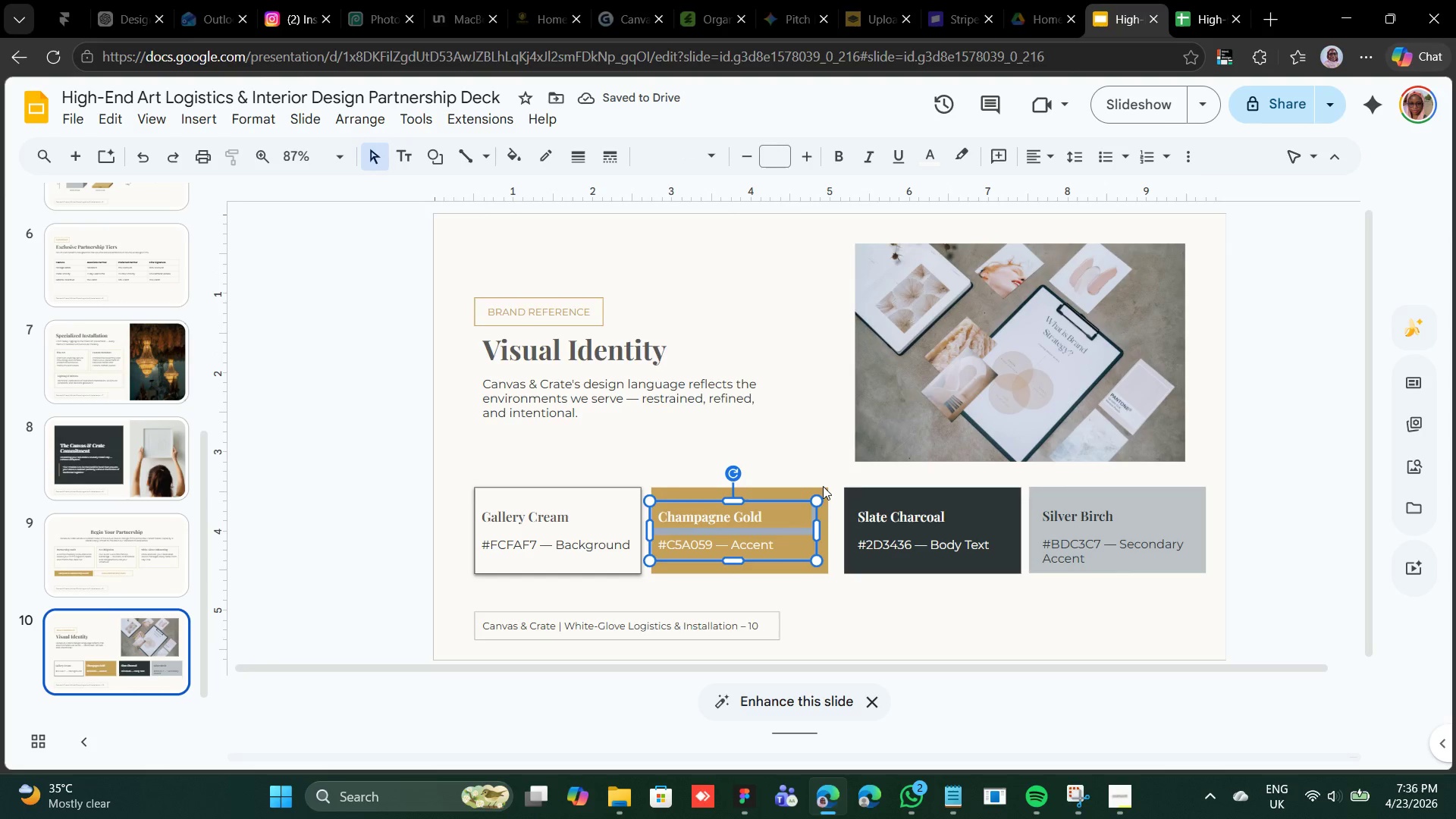 
left_click([822, 491])
 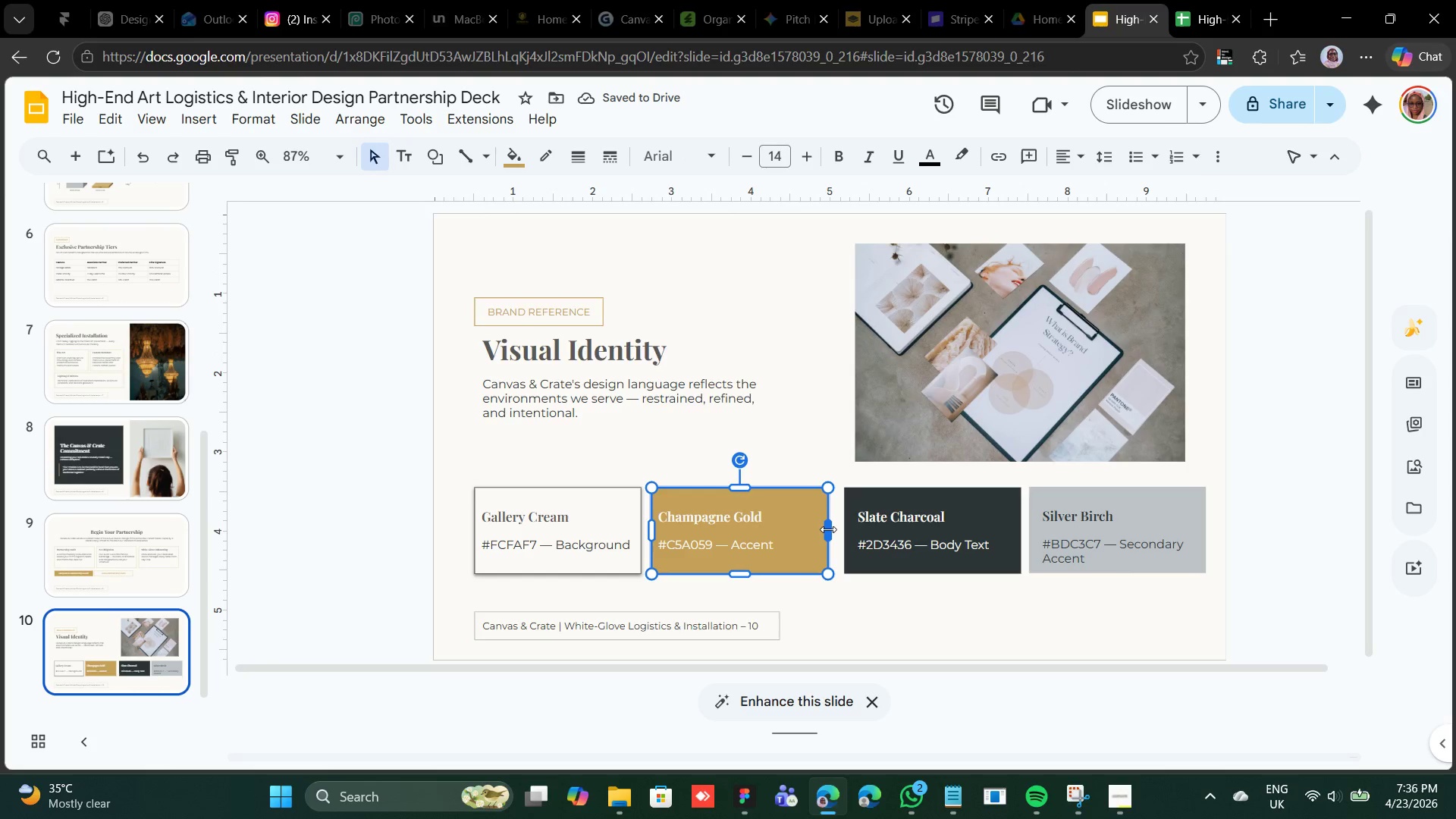 
left_click_drag(start_coordinate=[829, 529], to_coordinate=[821, 534])
 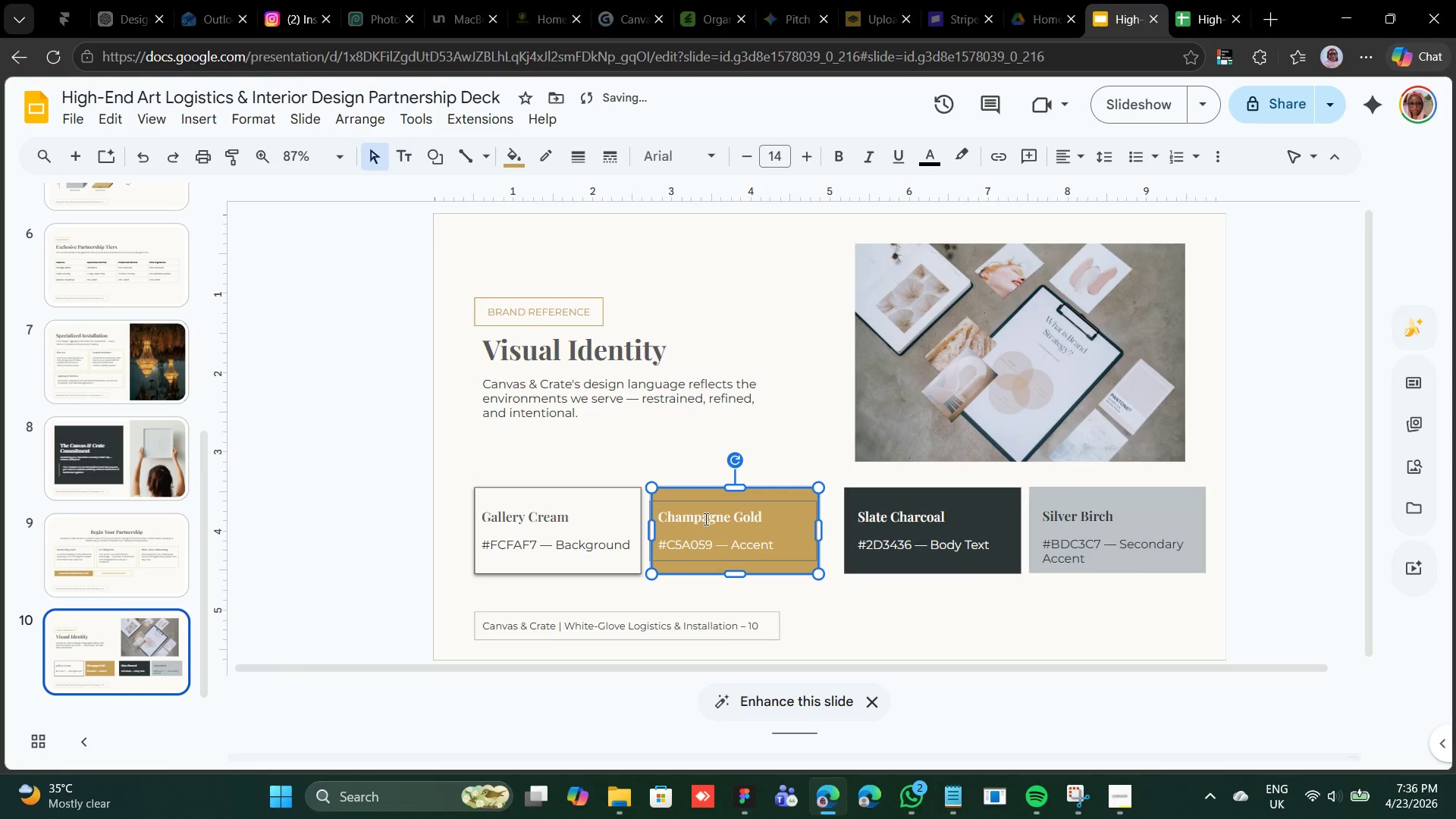 
hold_key(key=ShiftLeft, duration=0.55)
left_click([706, 513])
 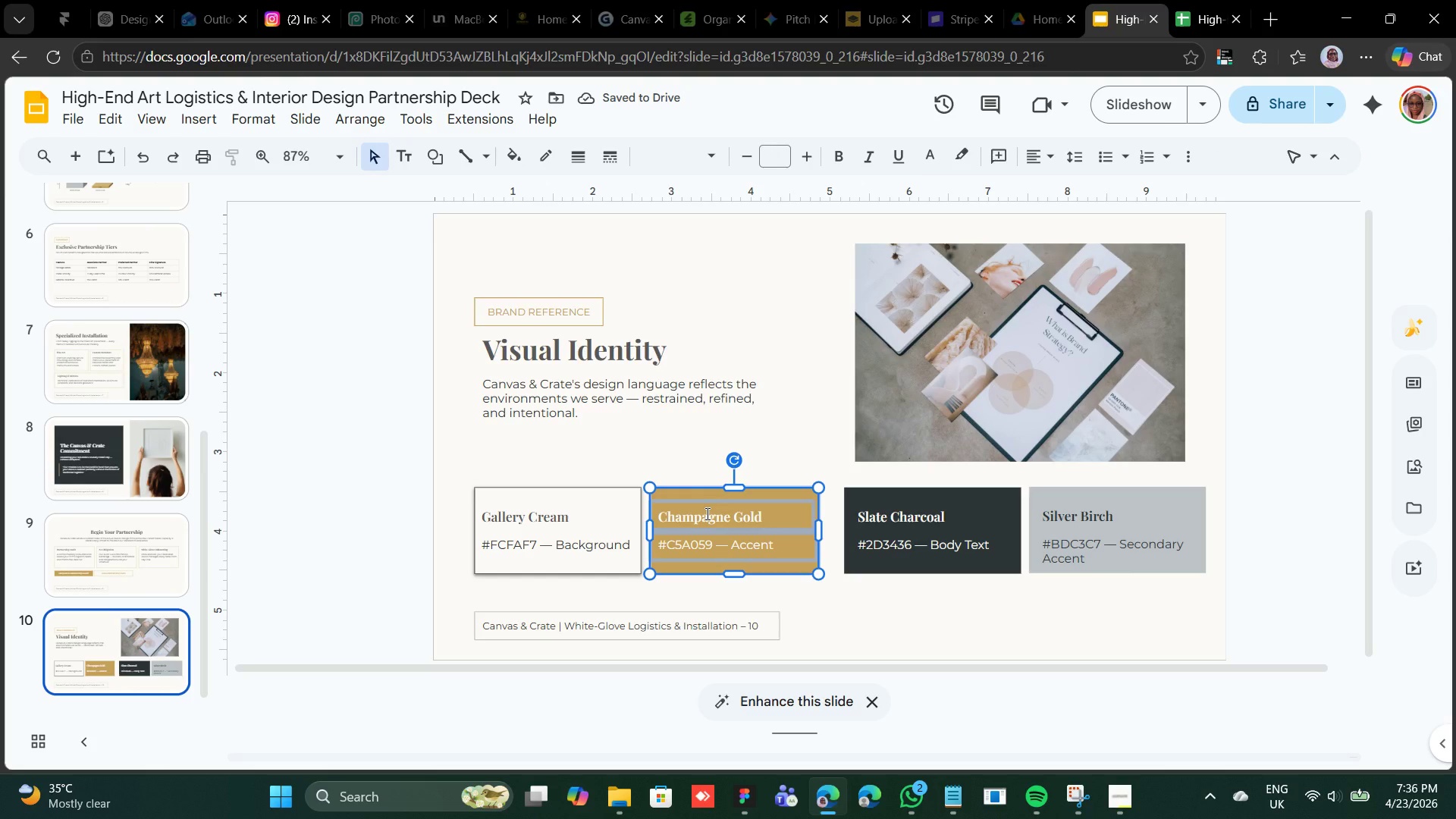 
right_click([706, 513])
 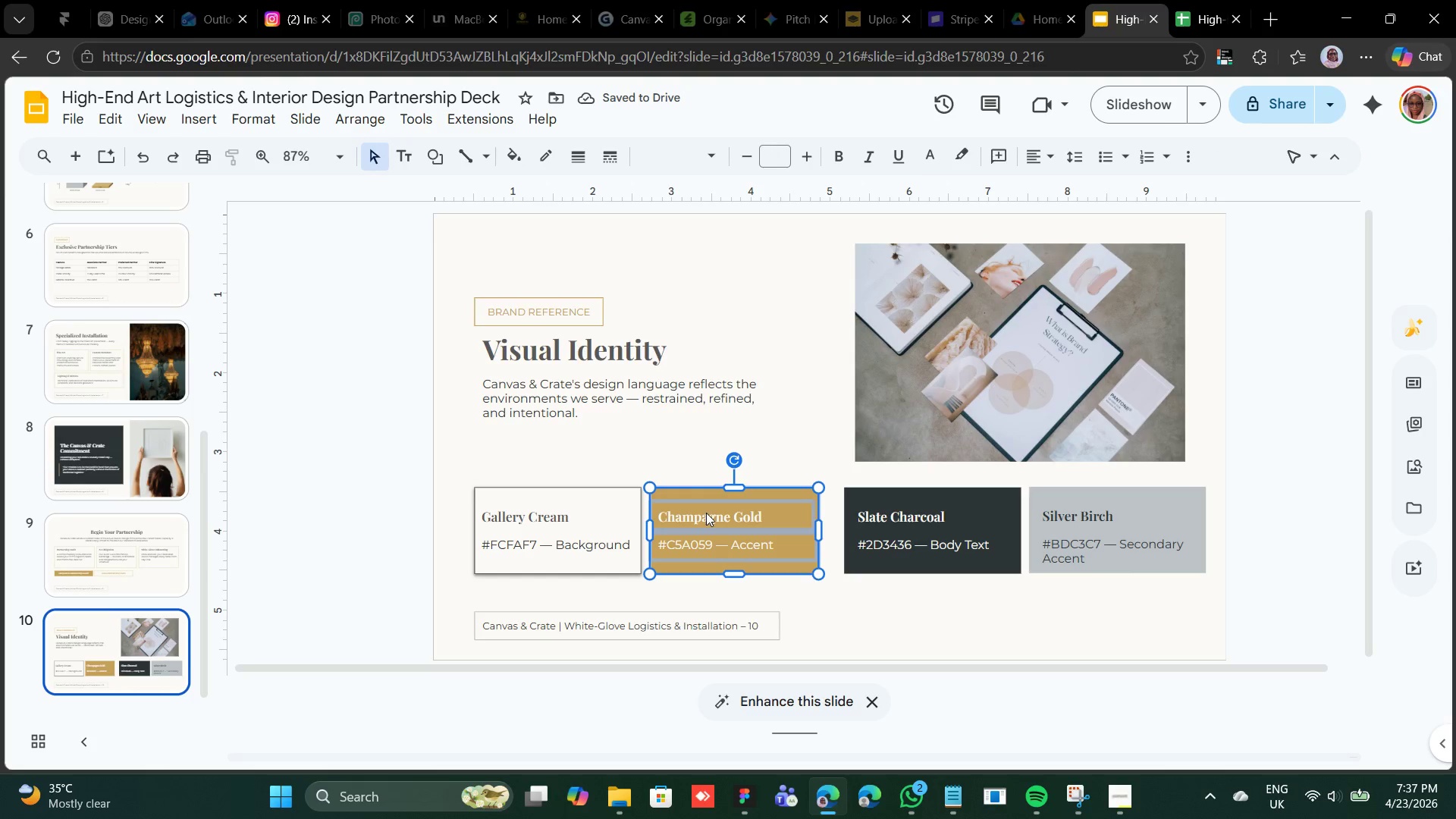 
right_click([706, 513])
 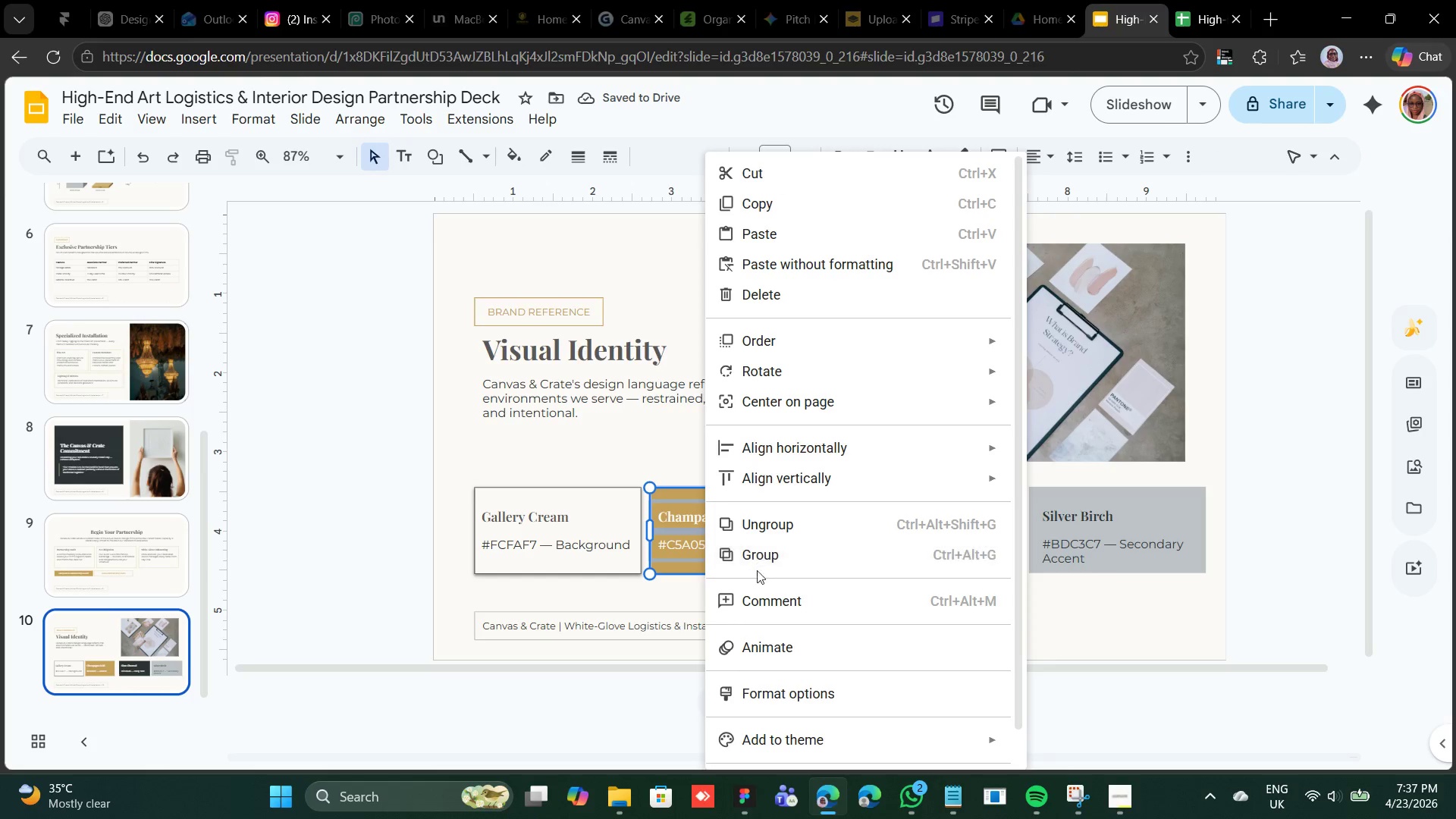 
left_click([759, 560])
 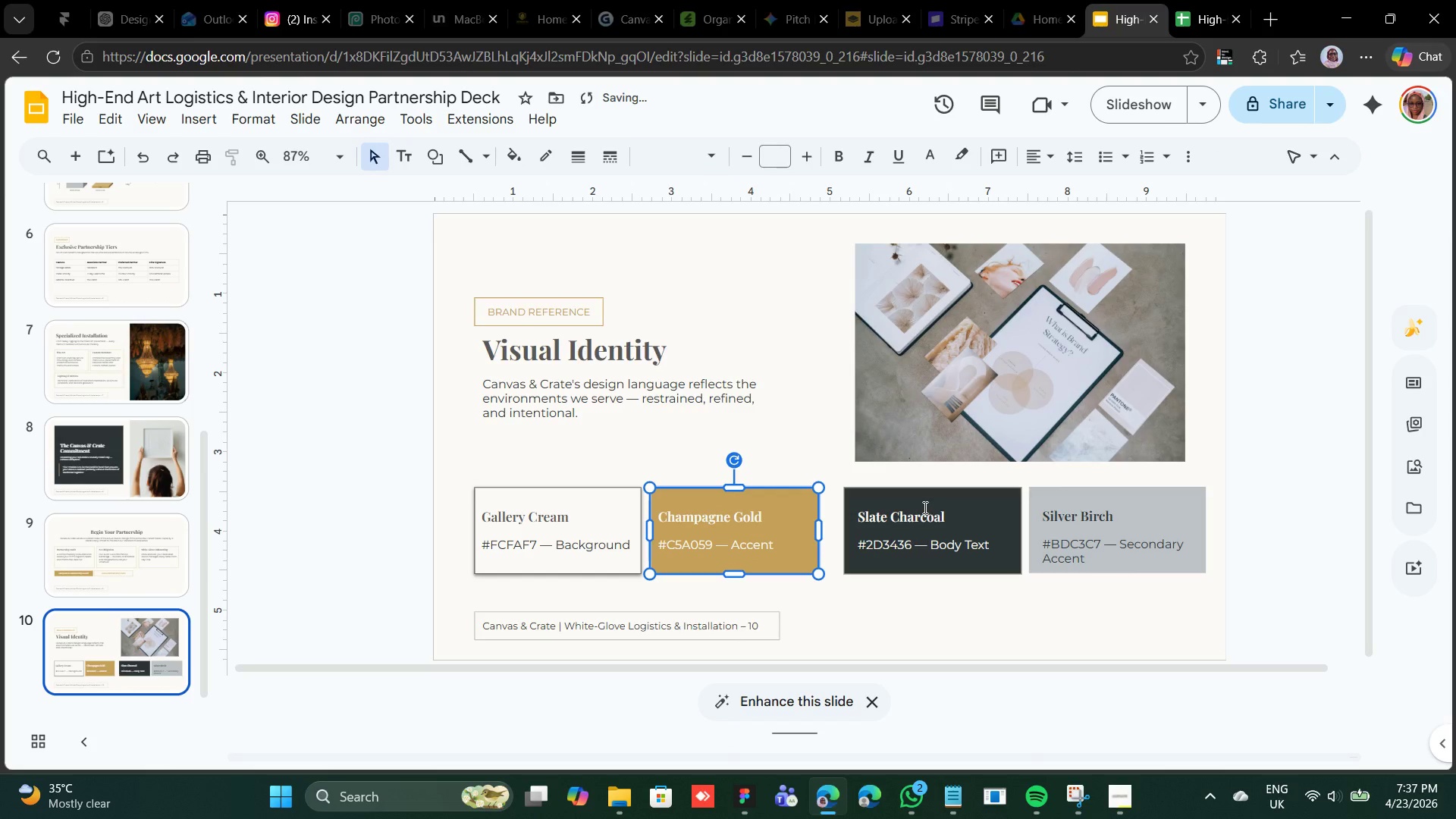 
left_click([927, 501])
 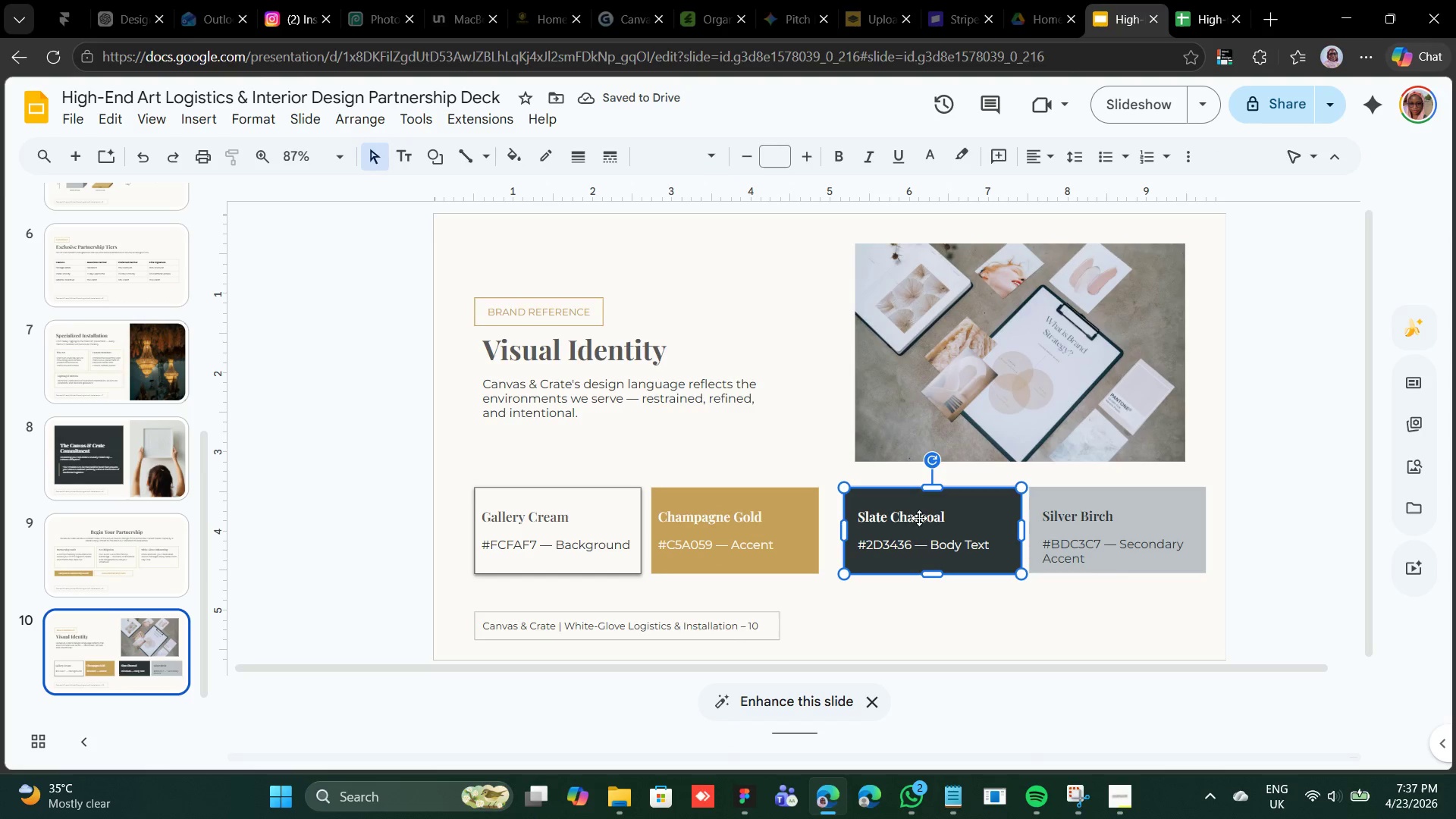 
hold_key(key=ShiftLeft, duration=1.73)
left_click([919, 518])
 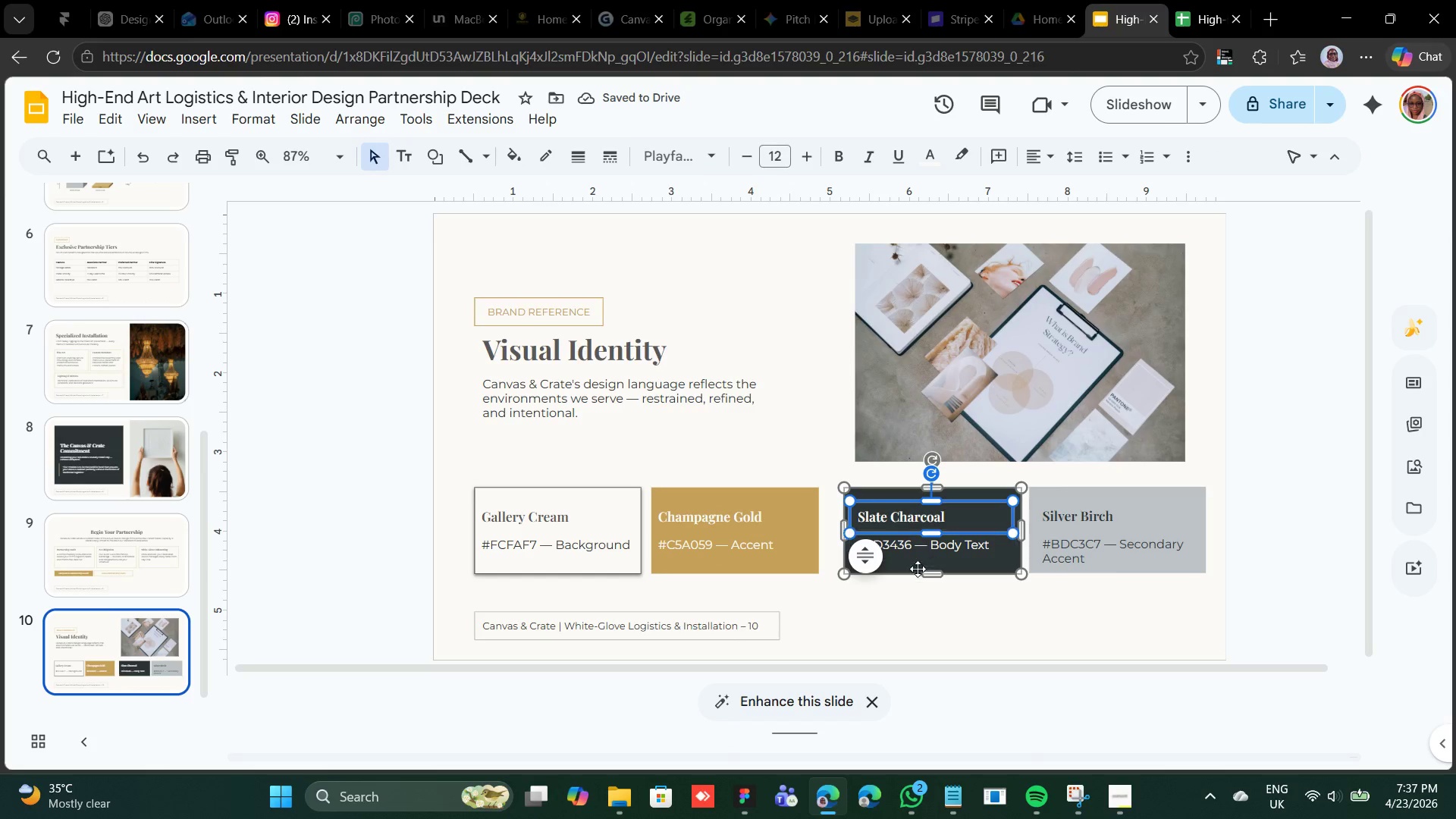 
left_click([820, 451])
 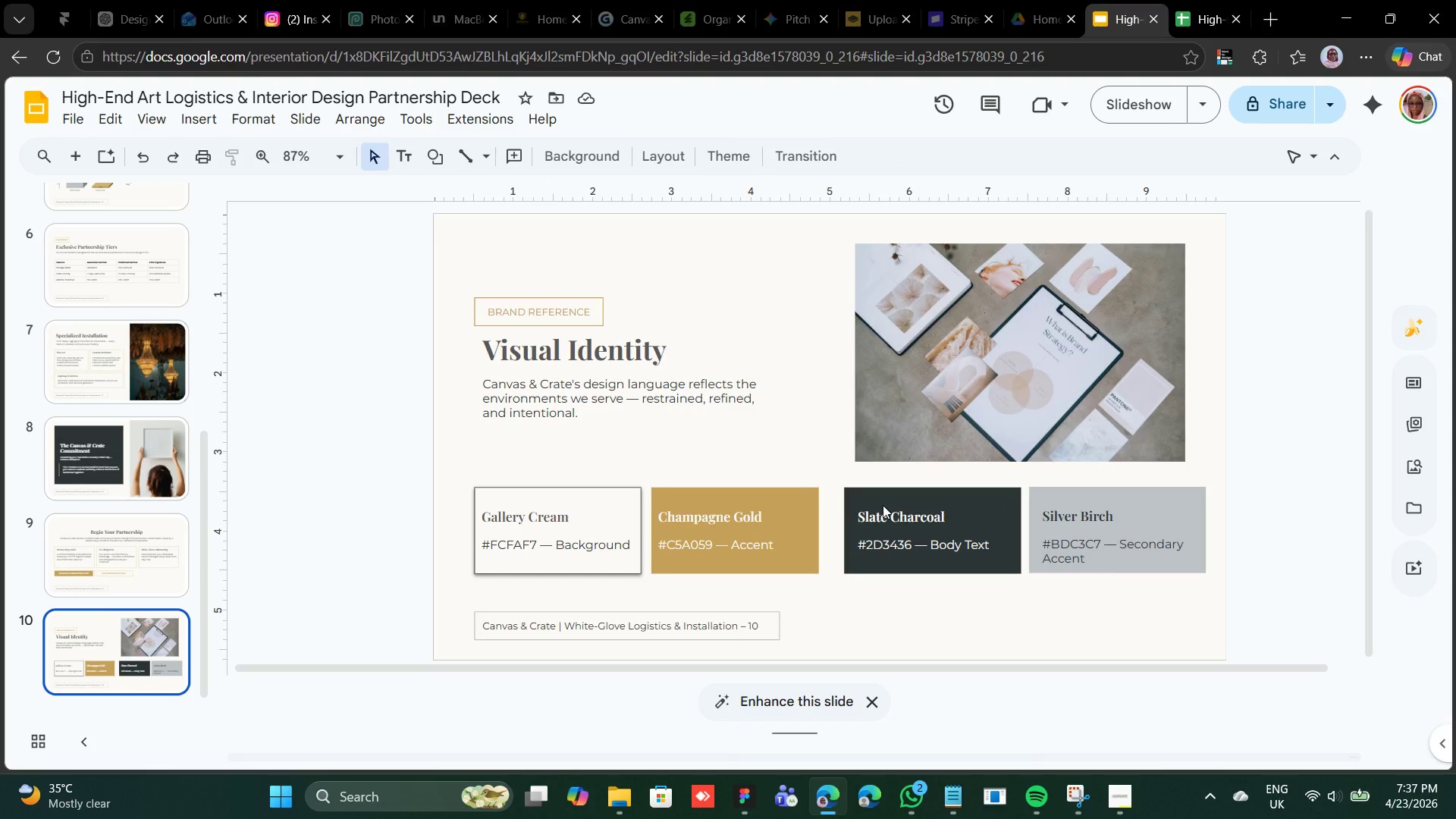 
left_click([883, 505])
 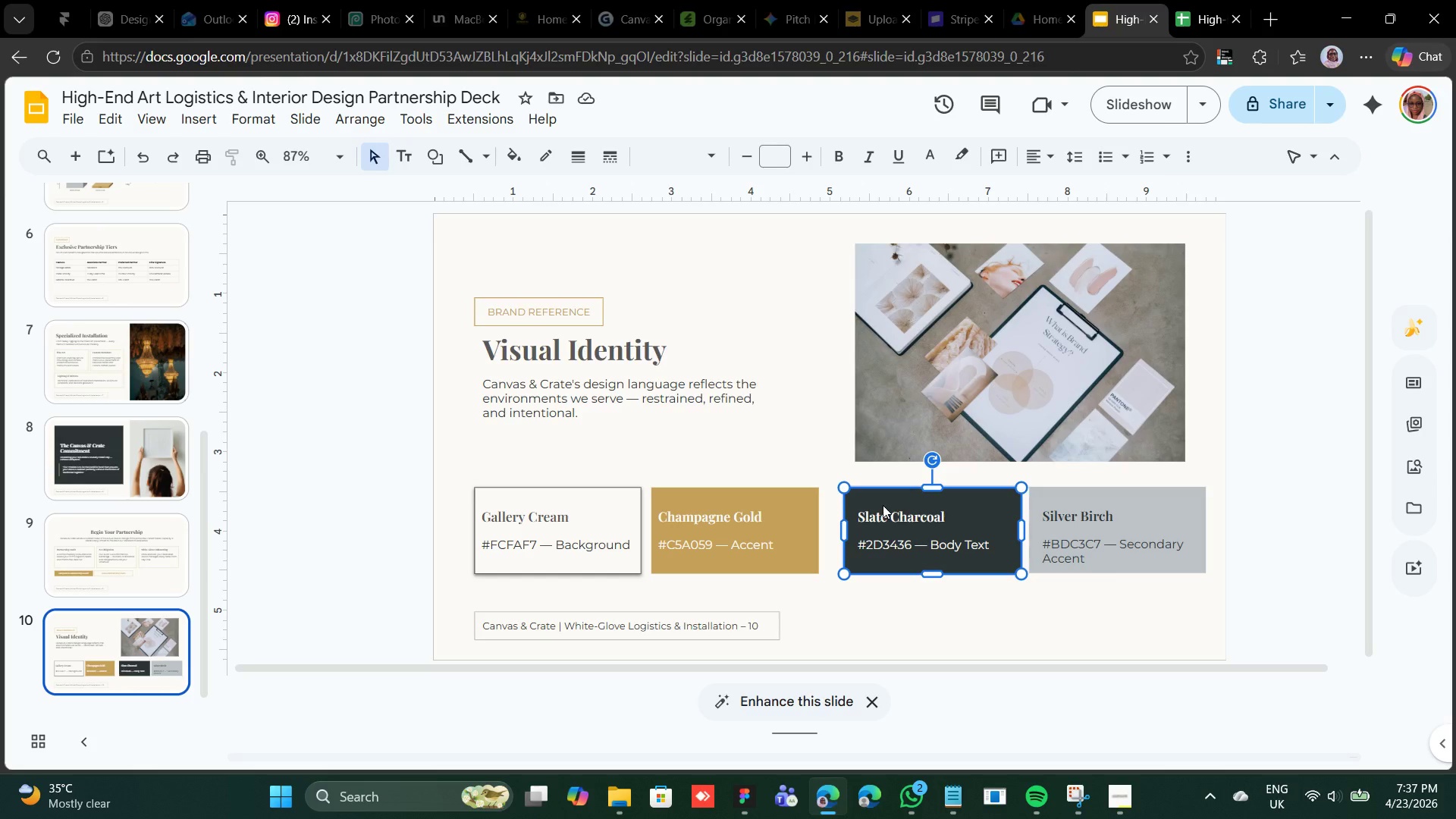 
right_click([883, 505])
 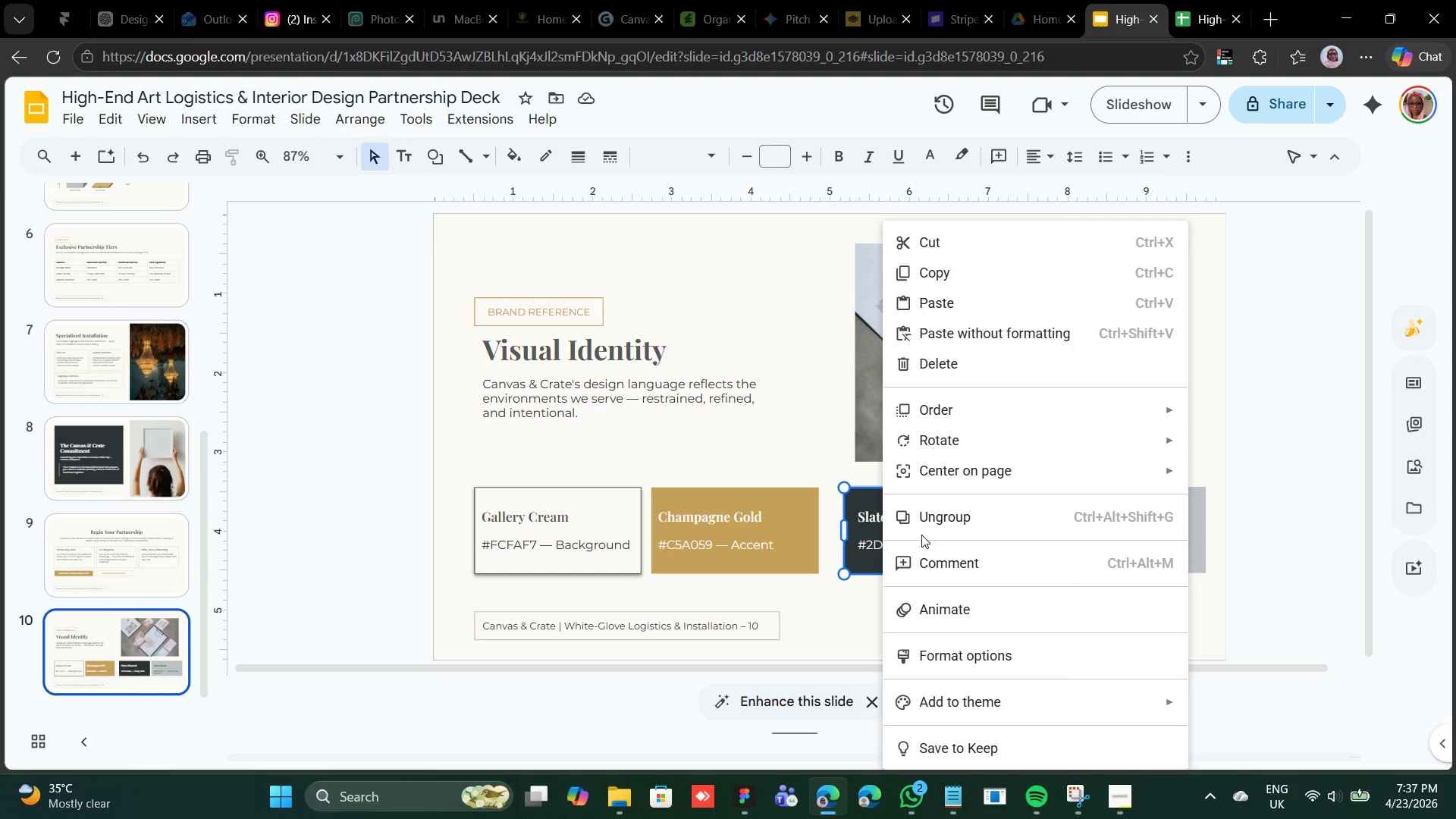 
left_click([933, 514])
 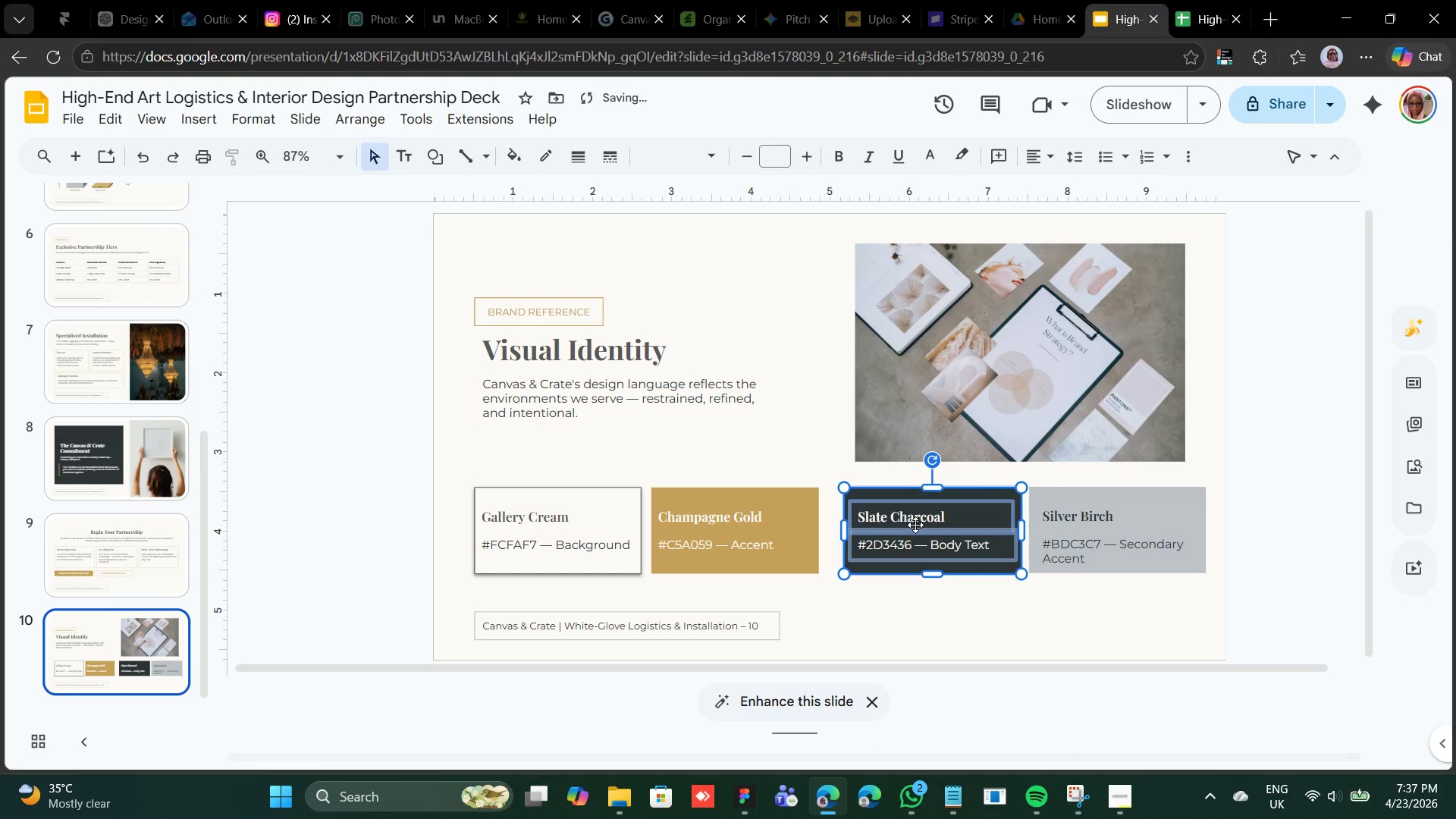 
left_click_drag(start_coordinate=[915, 525], to_coordinate=[900, 525])
 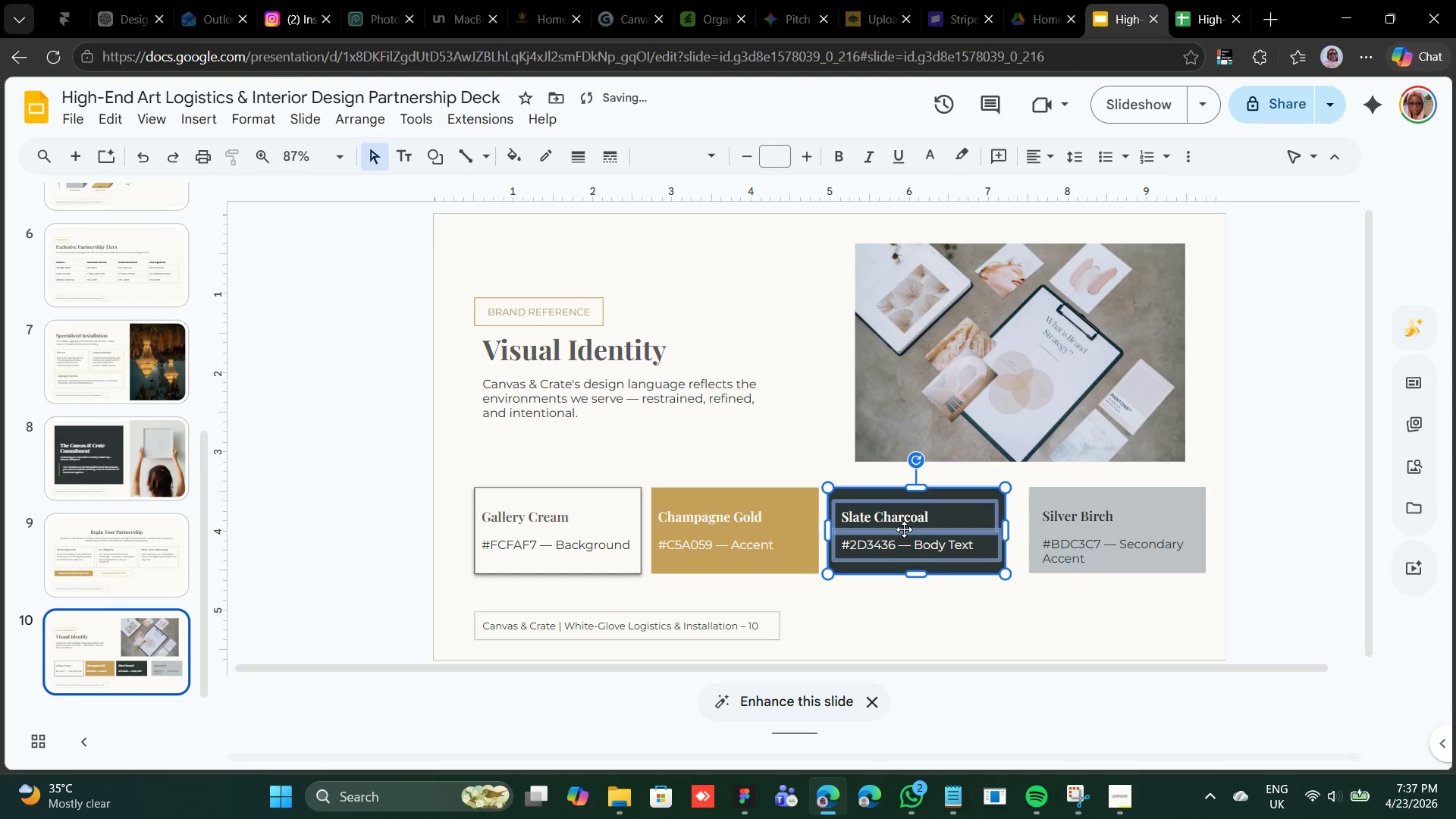 
right_click([903, 529])
 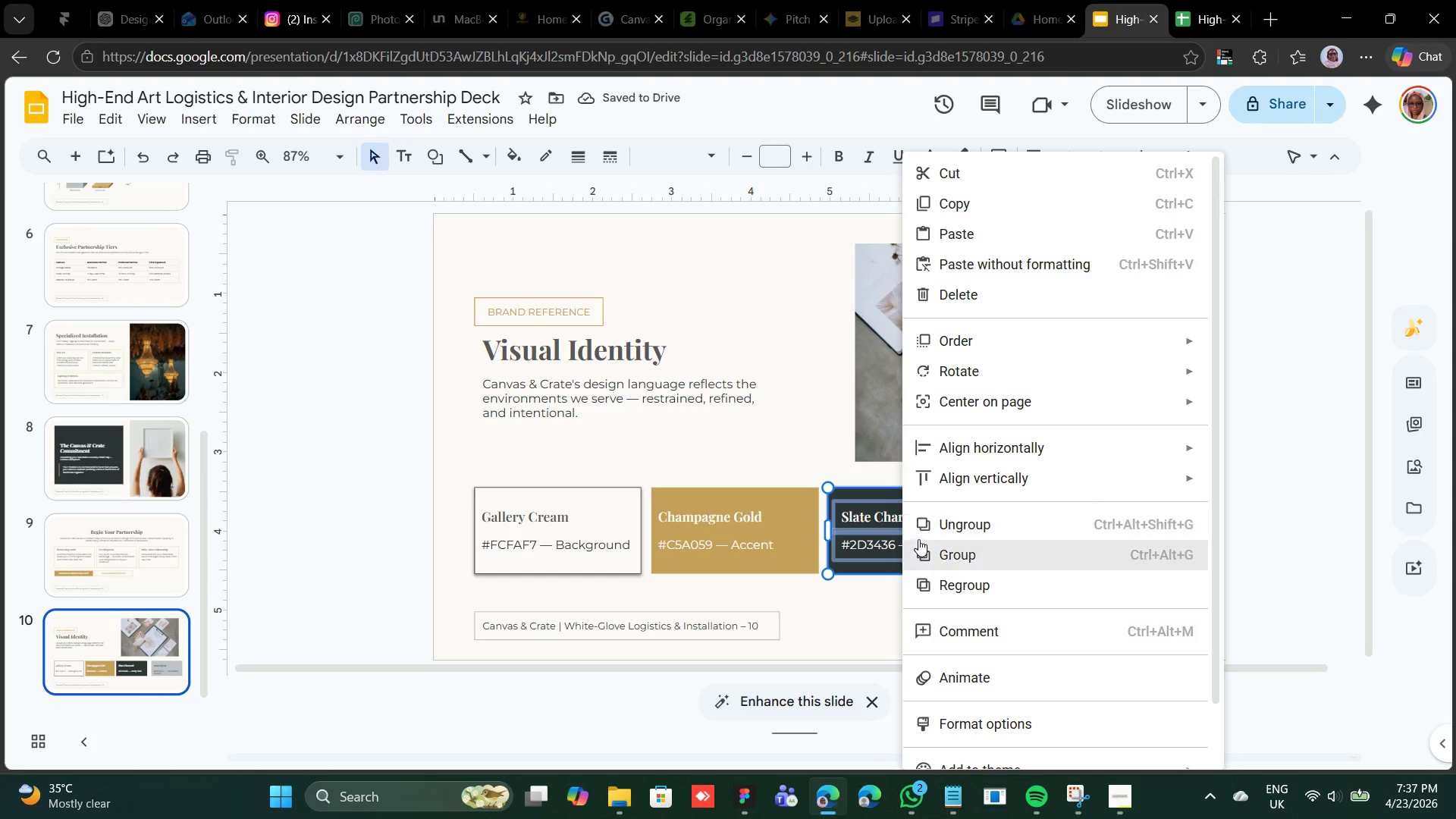 
left_click([929, 521])
 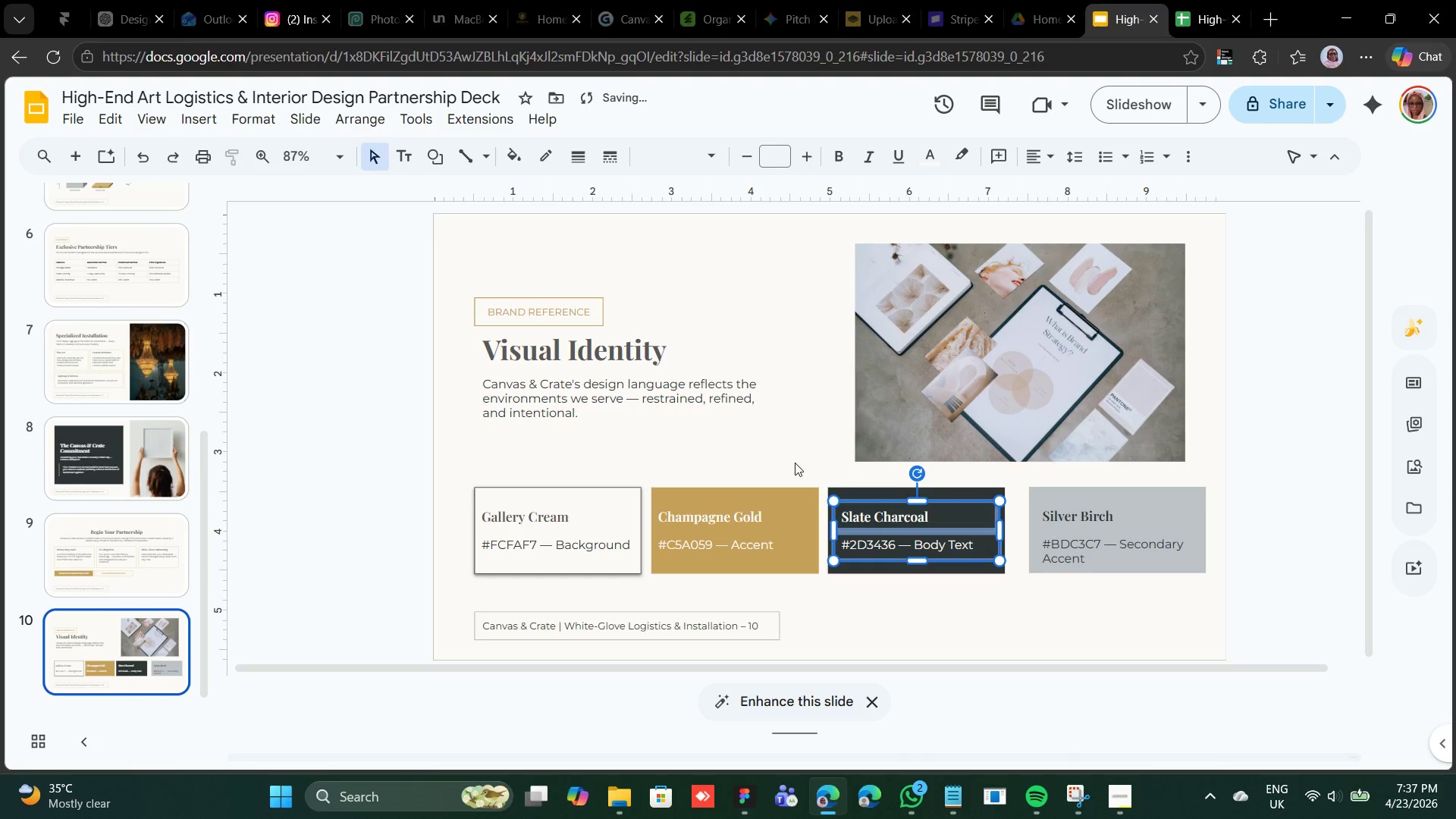 
left_click([795, 463])
 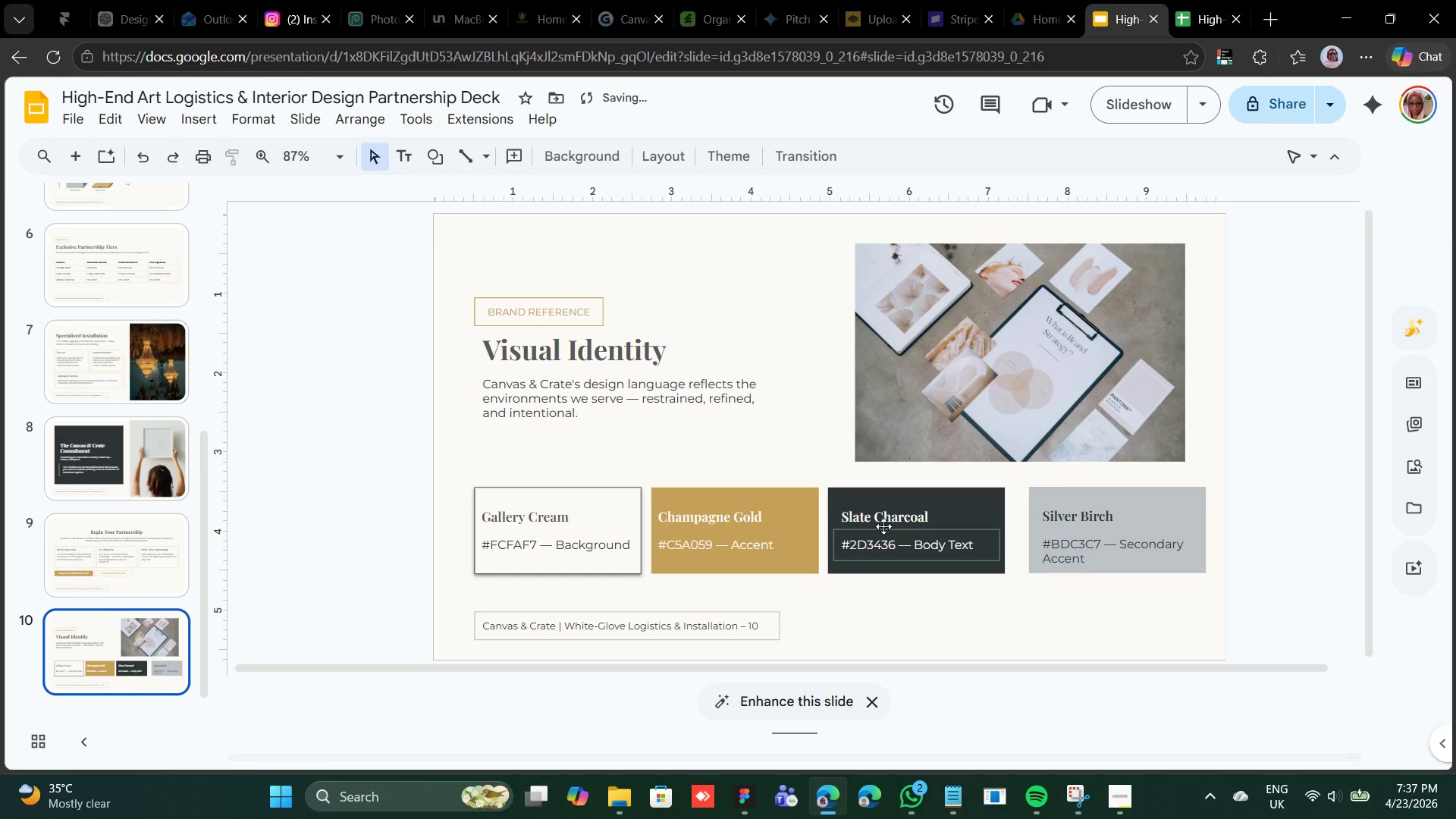 
hold_key(key=ShiftLeft, duration=1.59)
left_click([891, 506])
 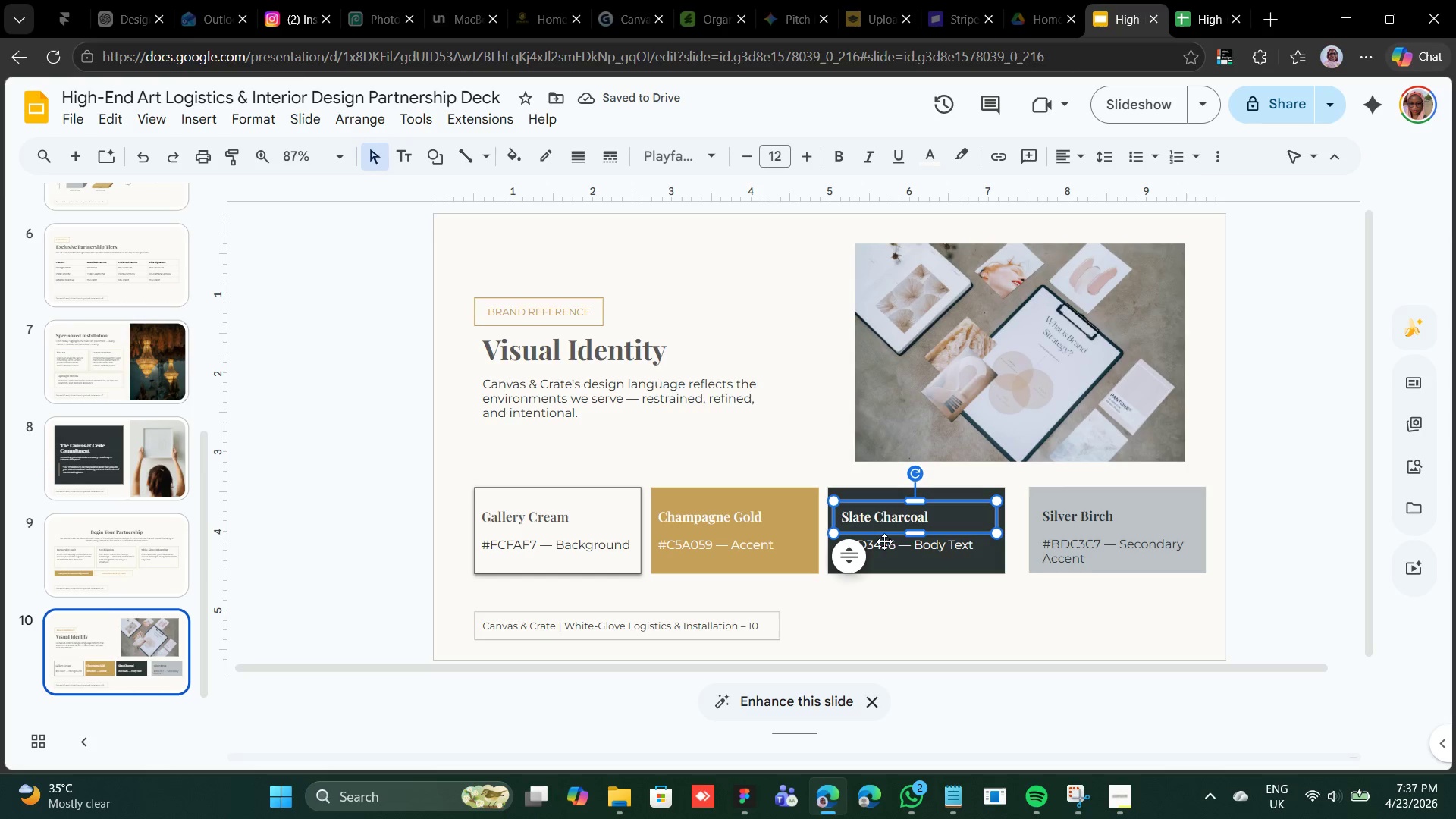 
left_click([884, 541])
 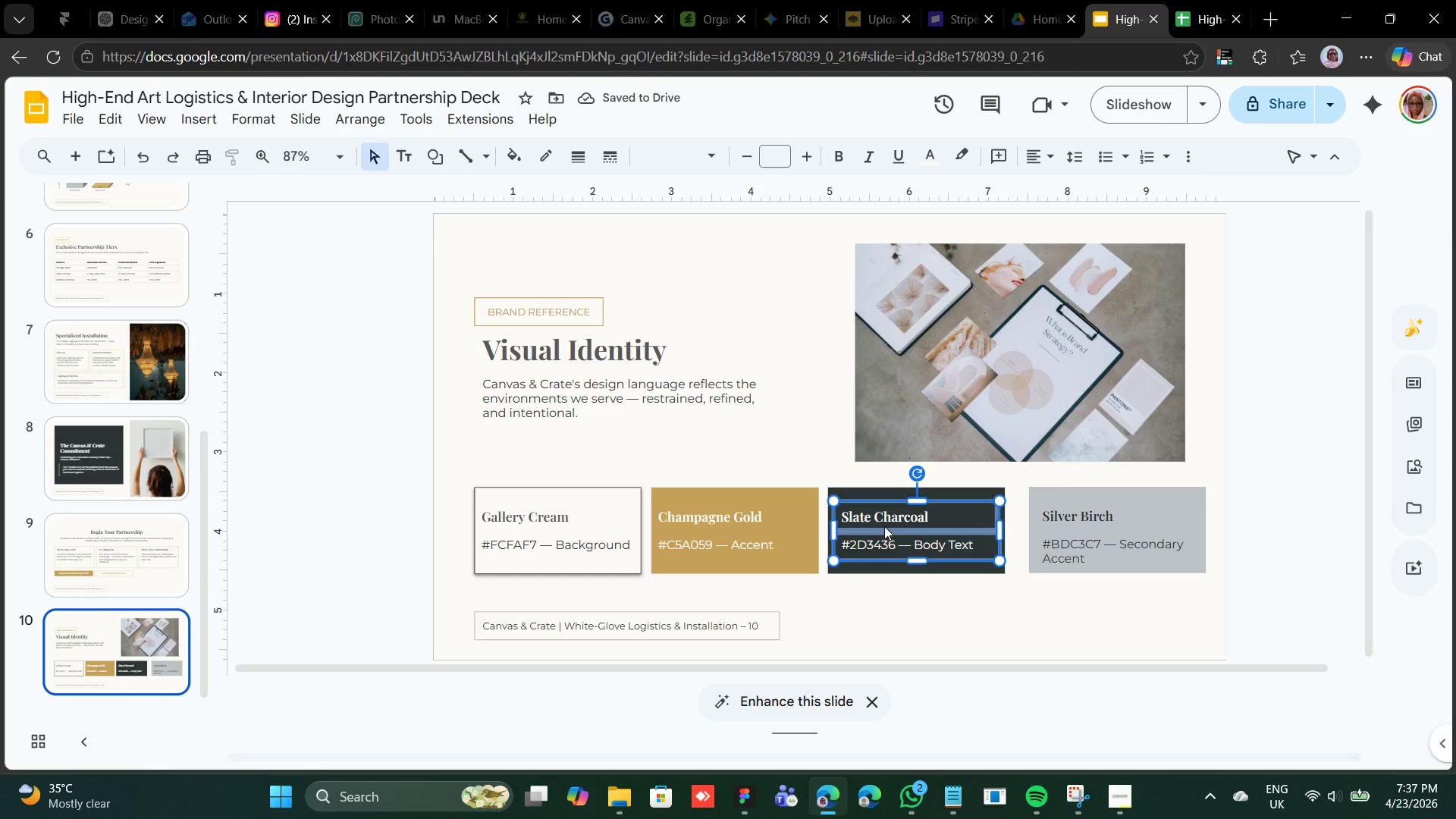 
key(Shift+ArrowLeft)
 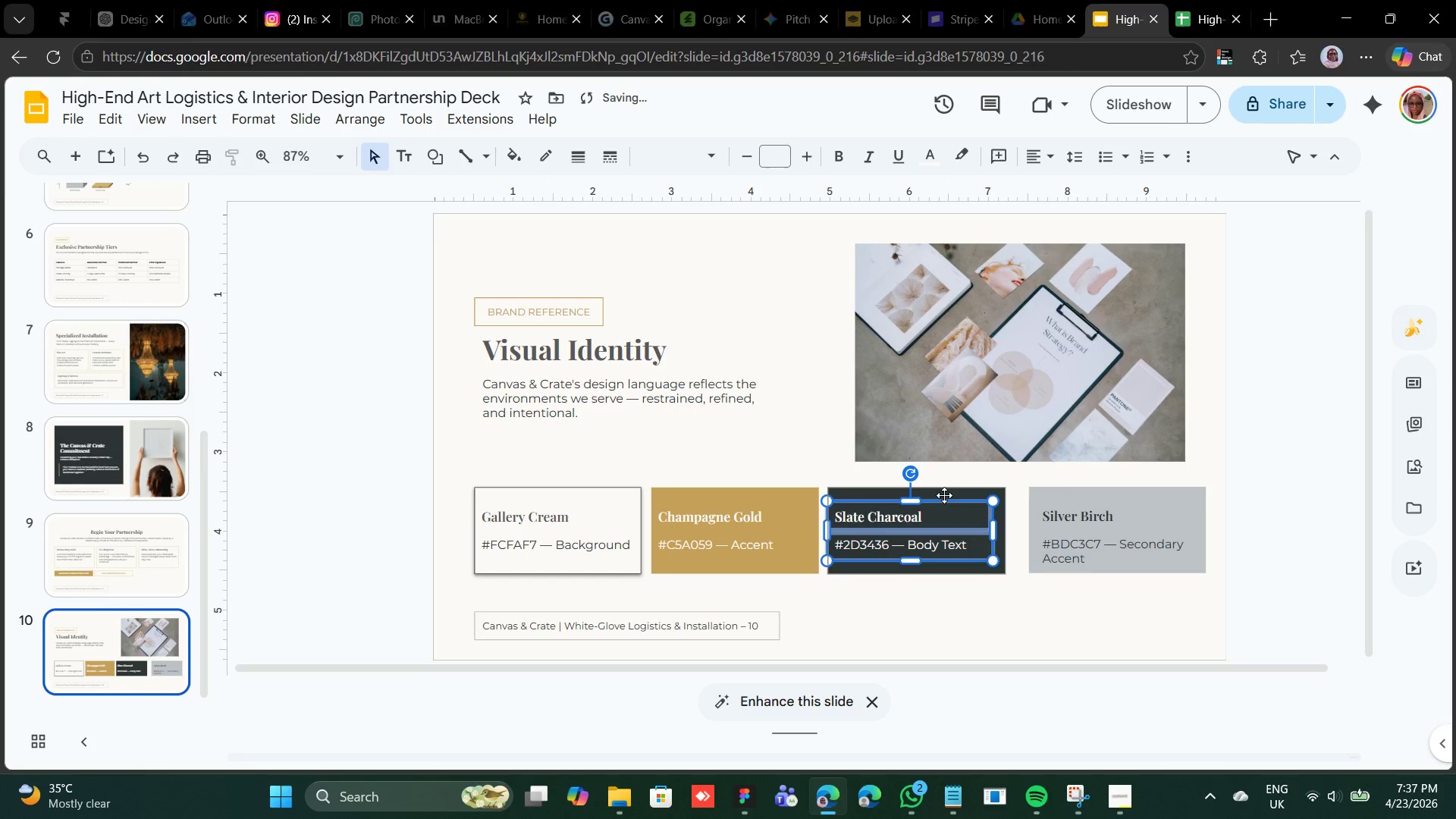 
left_click([946, 494])
 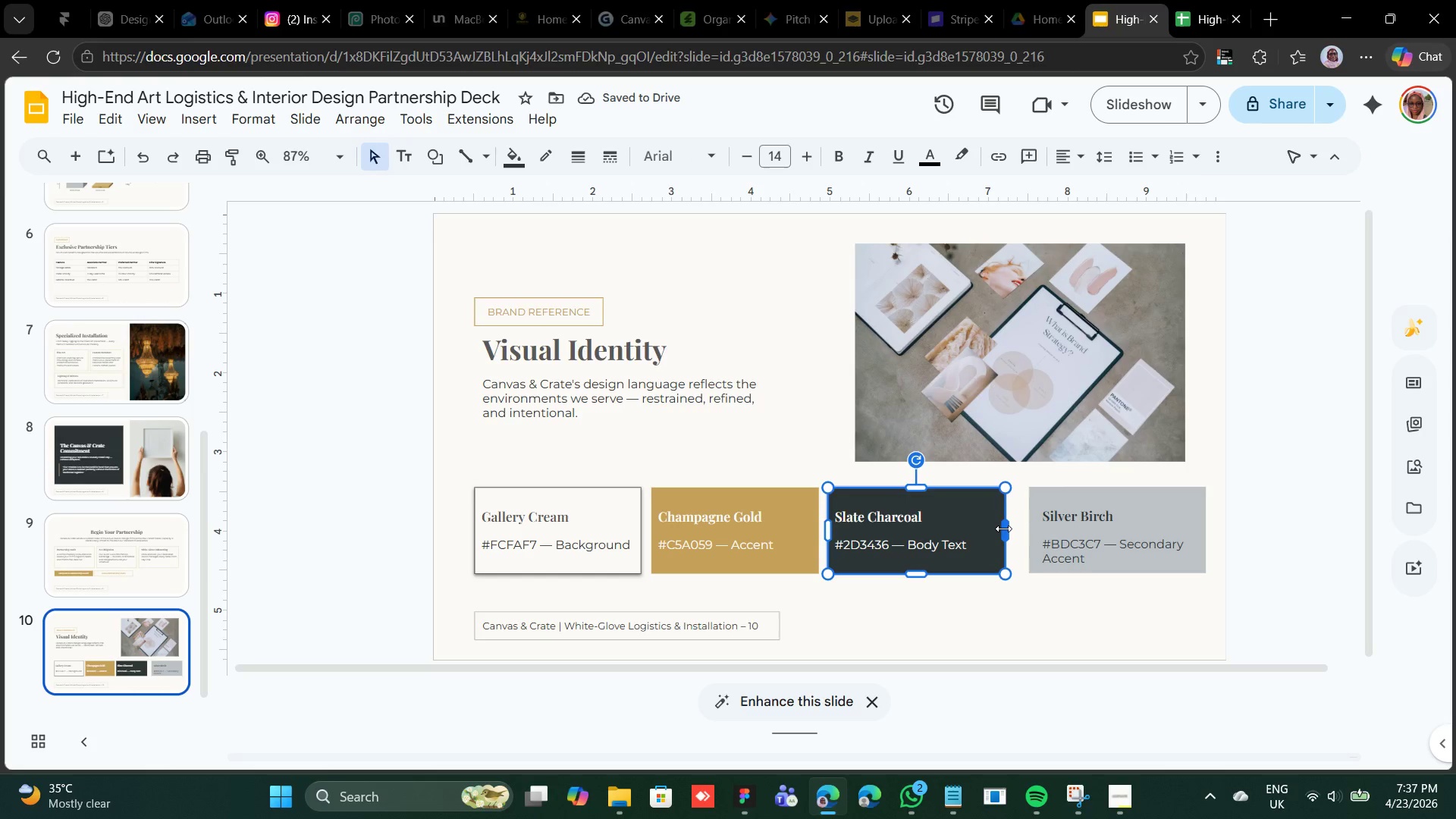 
left_click_drag(start_coordinate=[1003, 529], to_coordinate=[999, 529])
 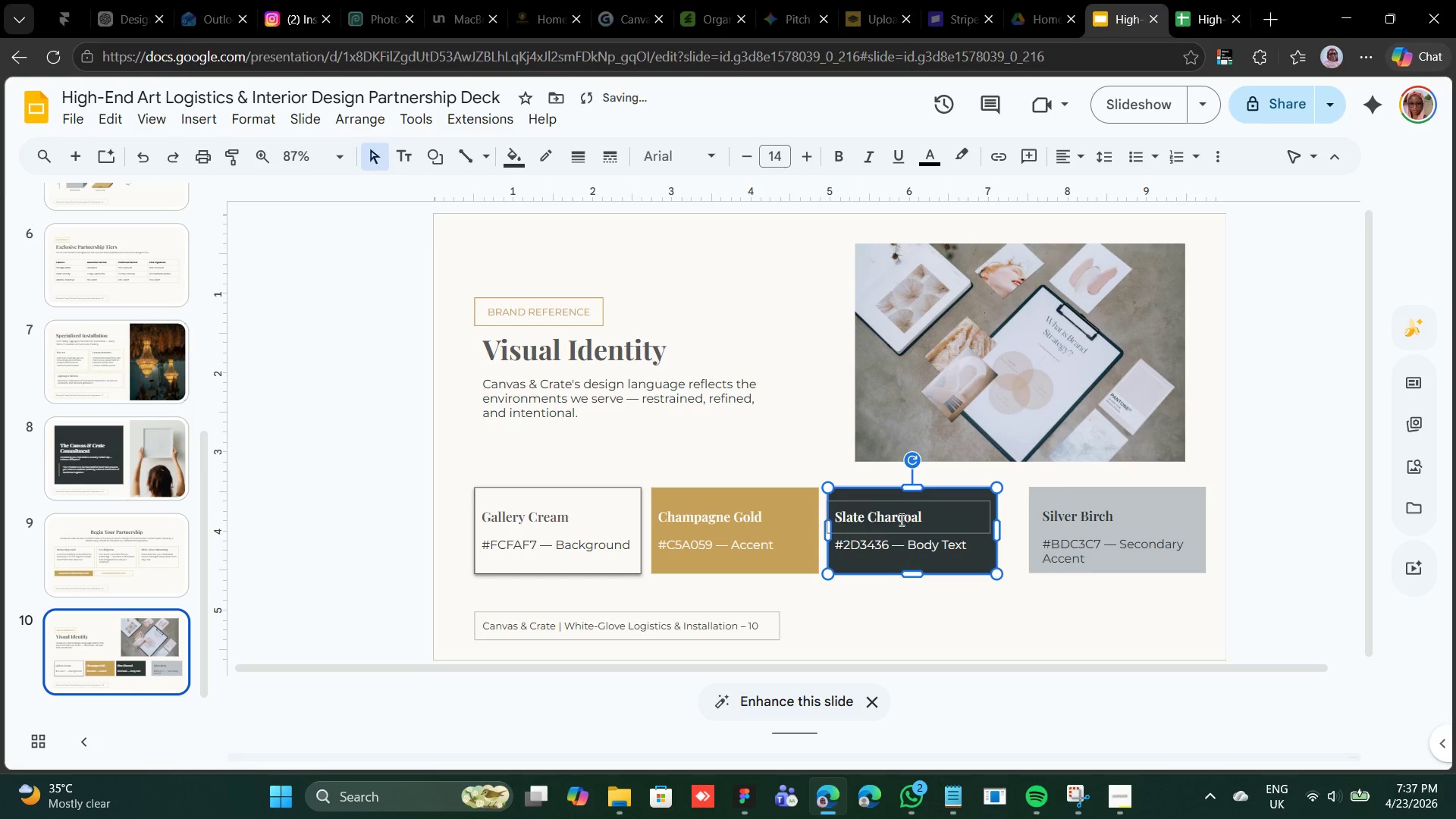 
hold_key(key=ShiftLeft, duration=1.38)
left_click([900, 519])
 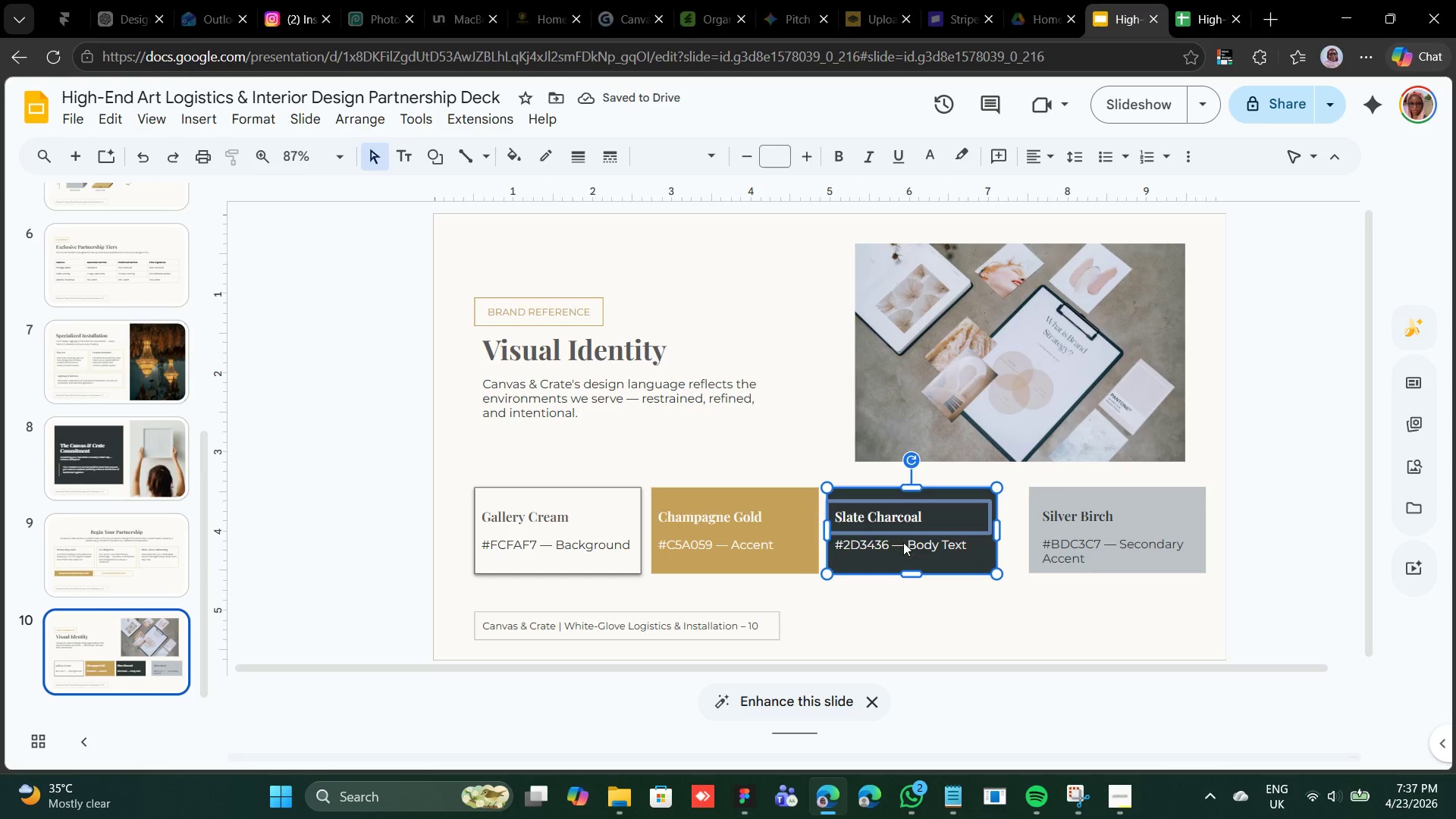 
left_click([903, 542])
 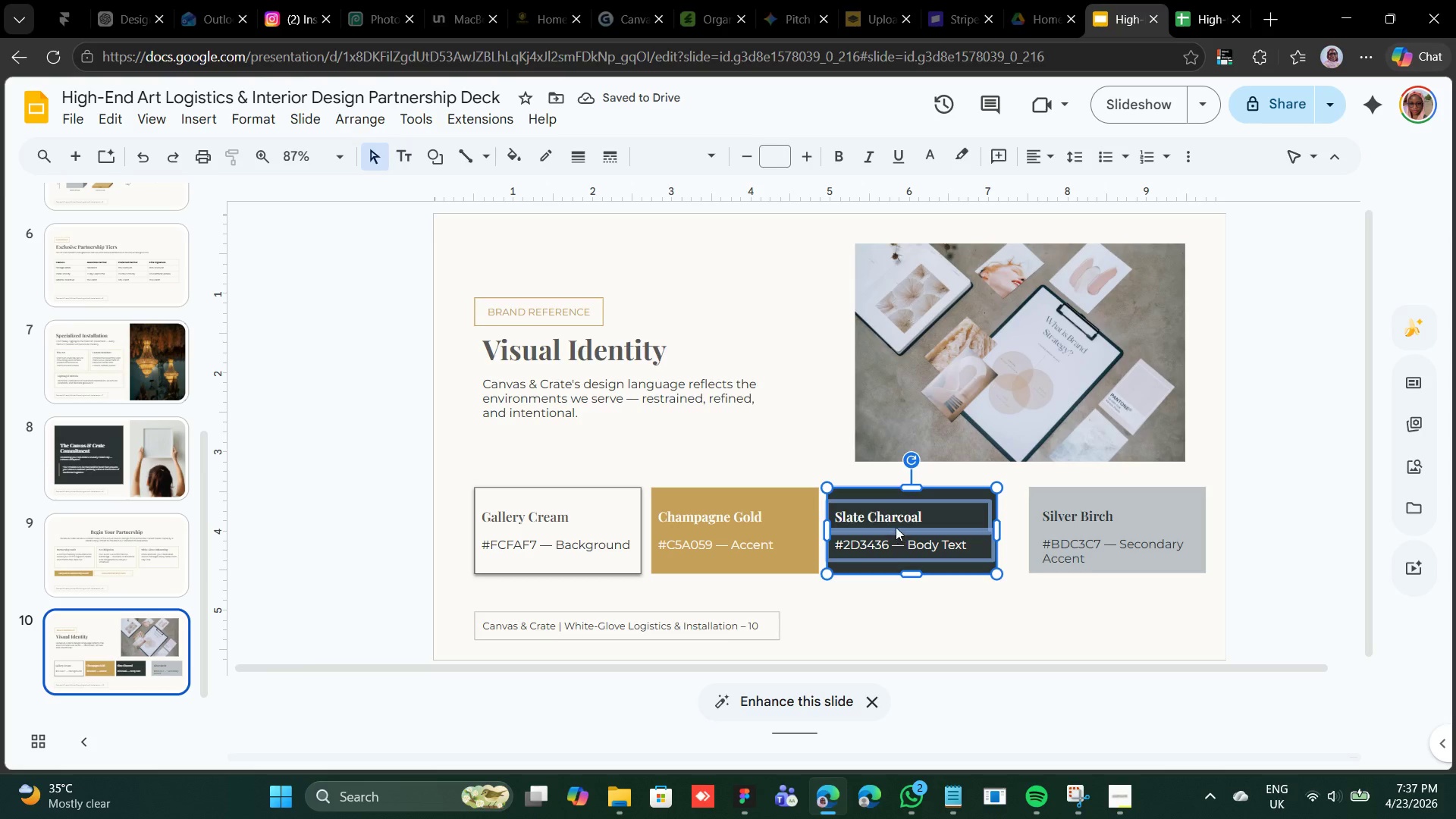 
right_click([896, 527])
 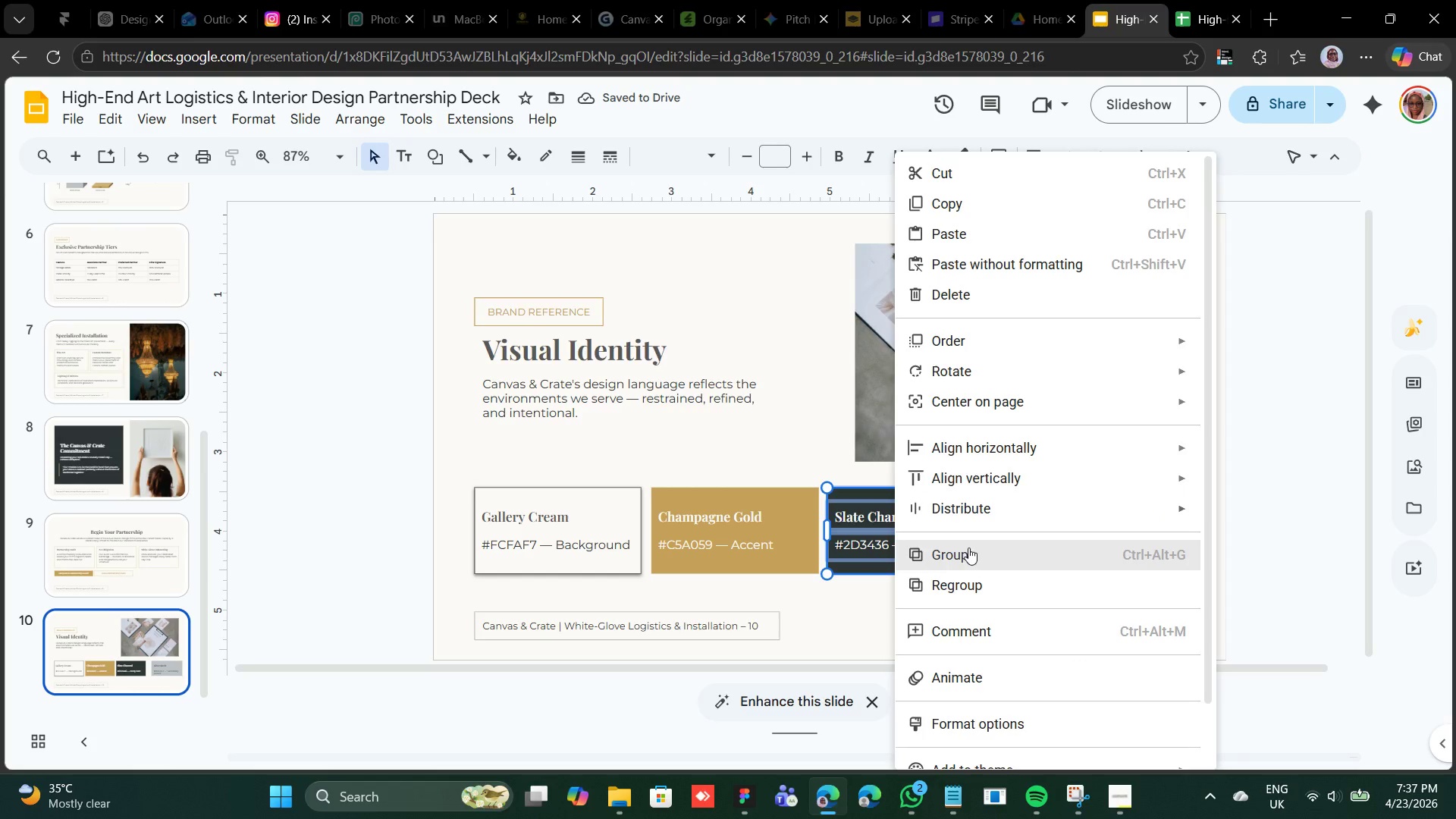 
left_click([968, 549])
 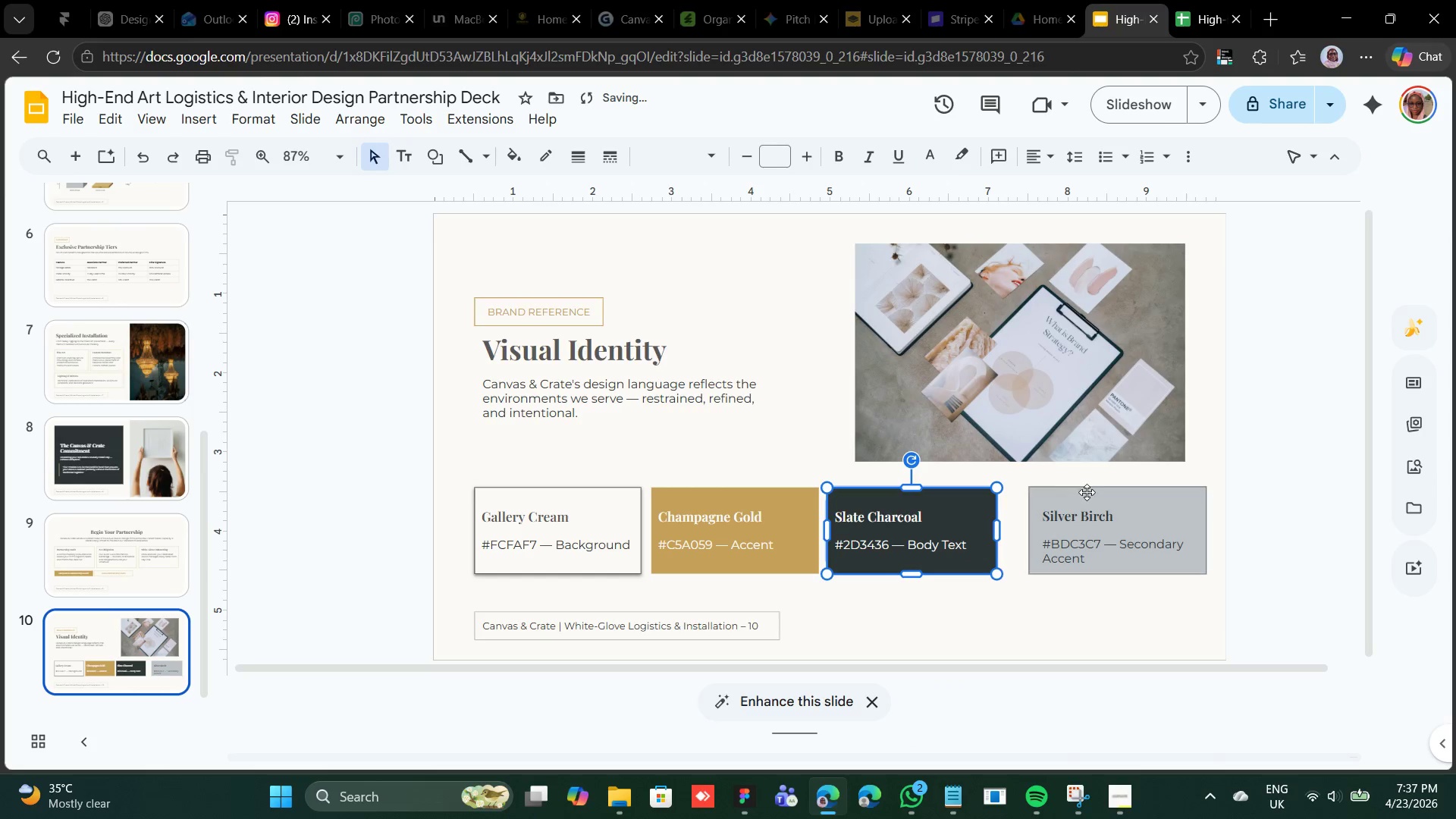 
left_click([1085, 494])
 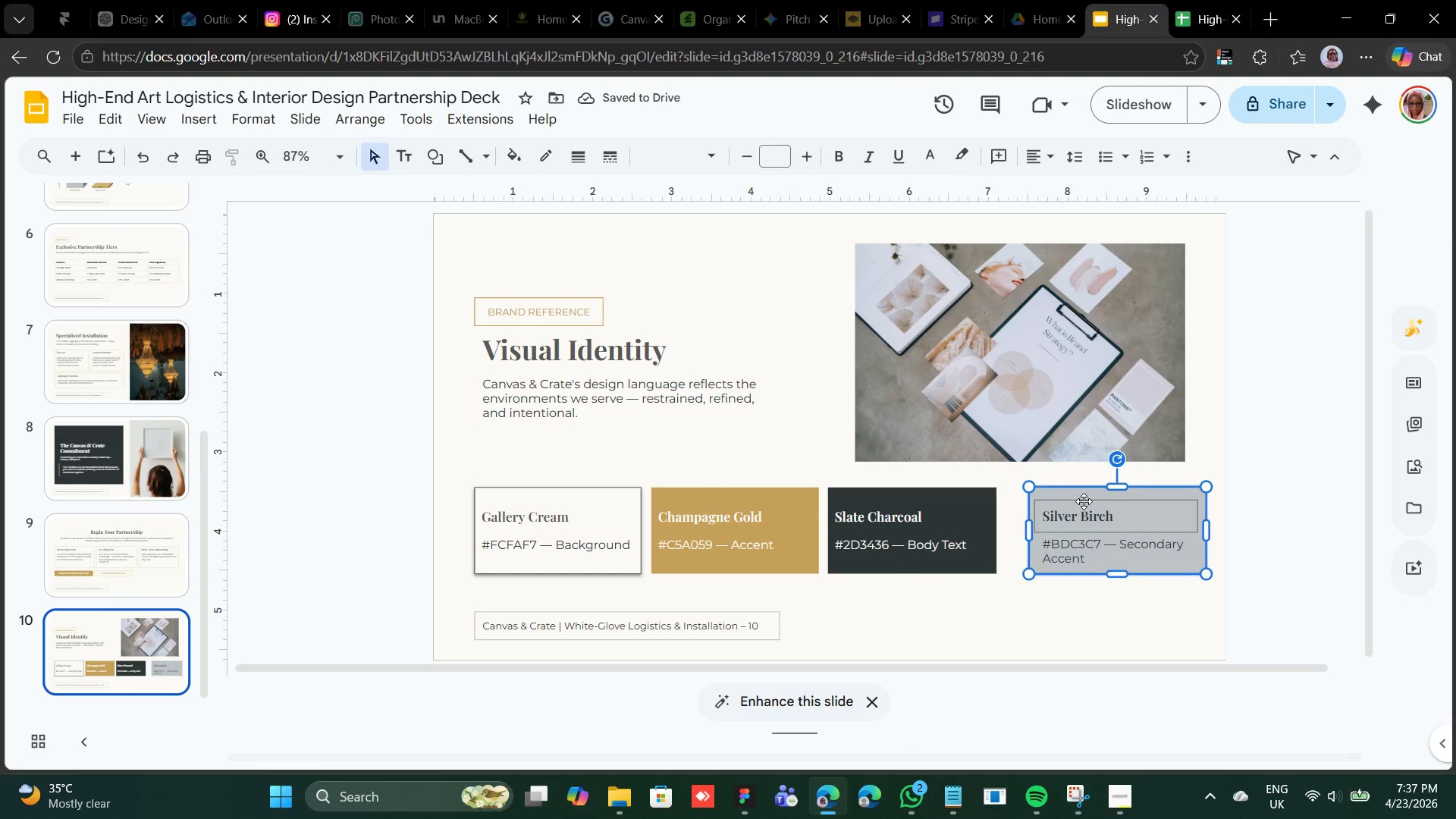 
left_click_drag(start_coordinate=[1086, 493], to_coordinate=[1060, 496])
 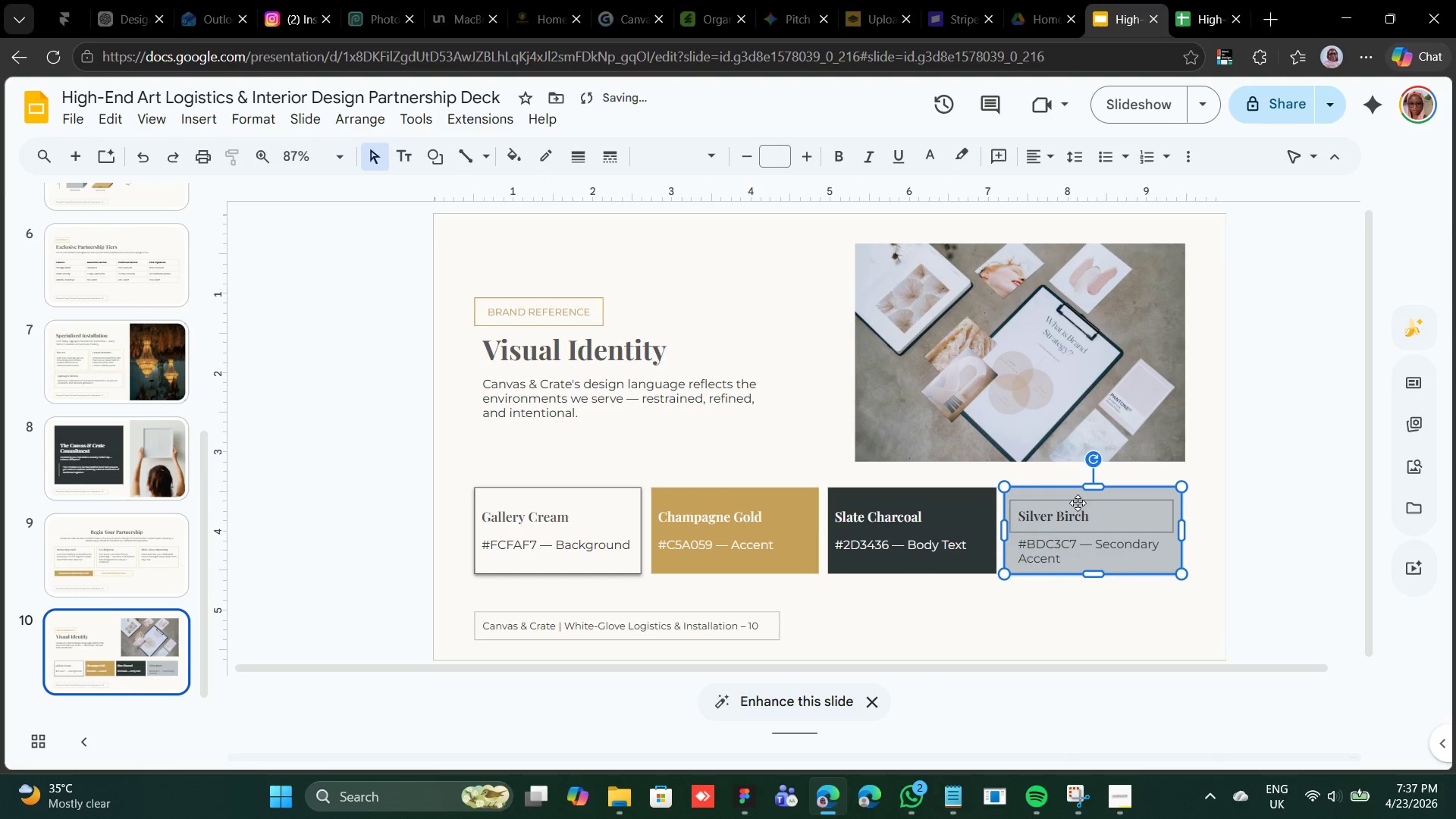 
mouse_move([1087, 495])
 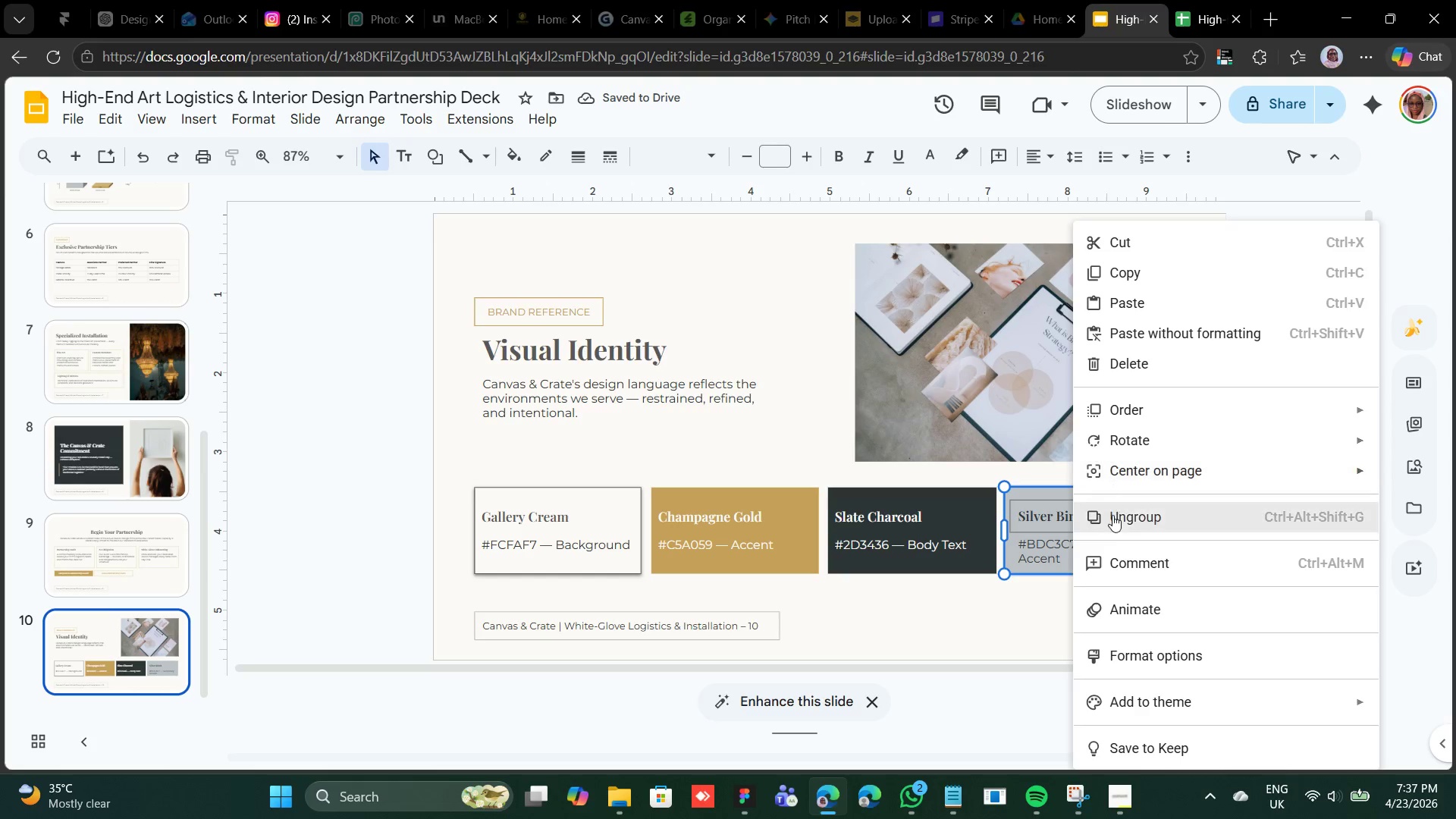 
left_click([1113, 518])
 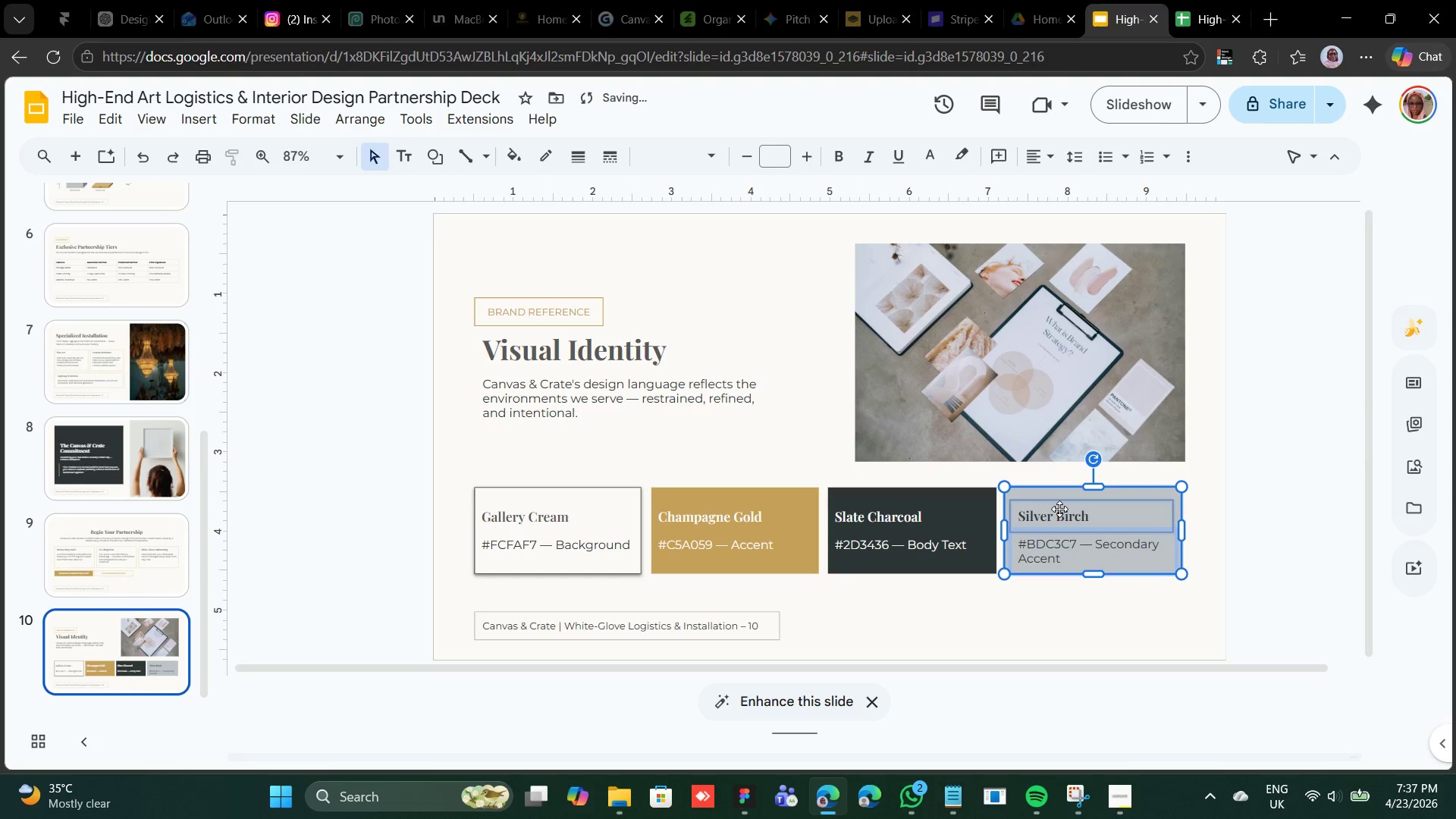 
hold_key(key=ShiftLeft, duration=0.39)
 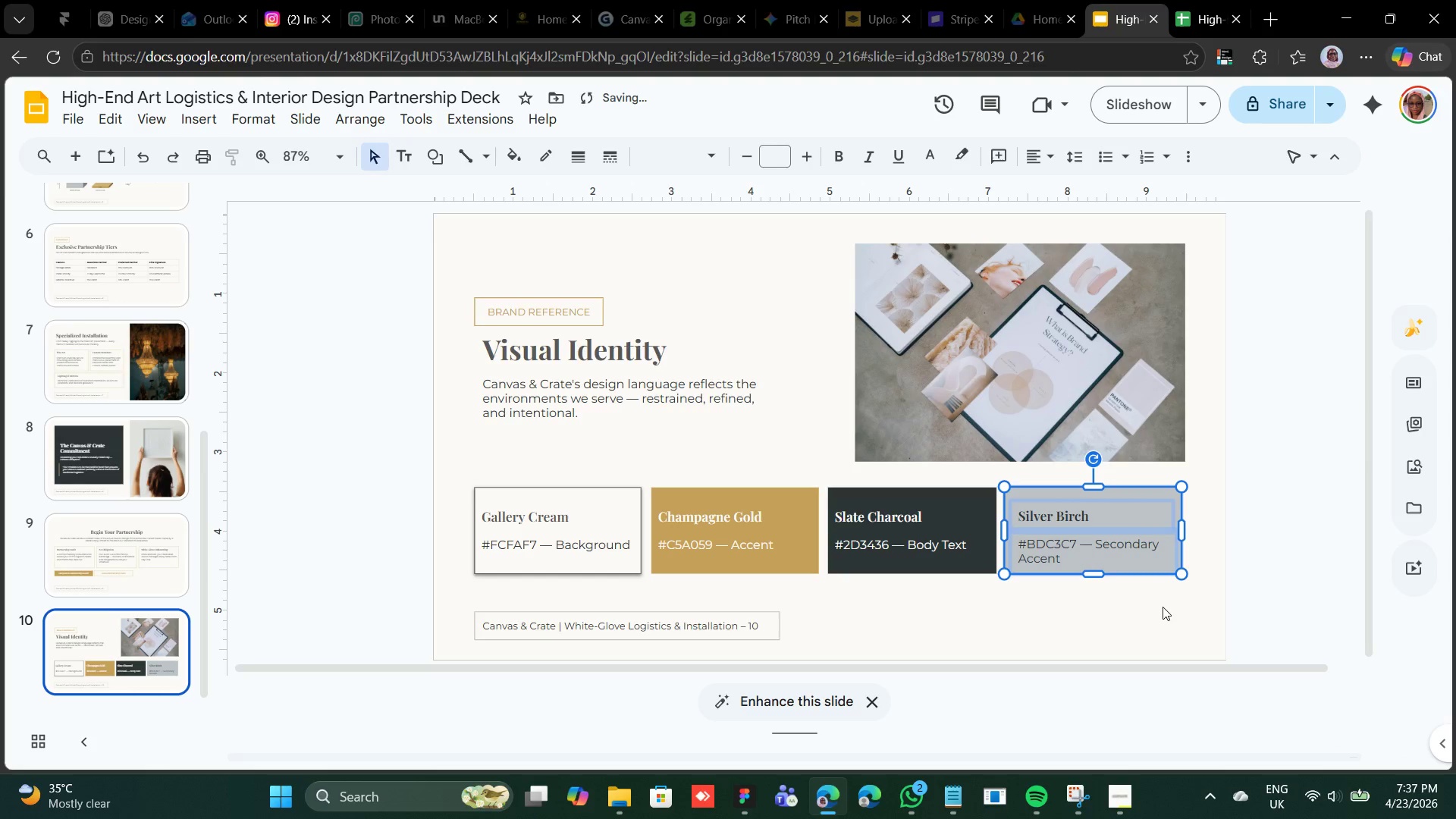 
left_click([1162, 609])
 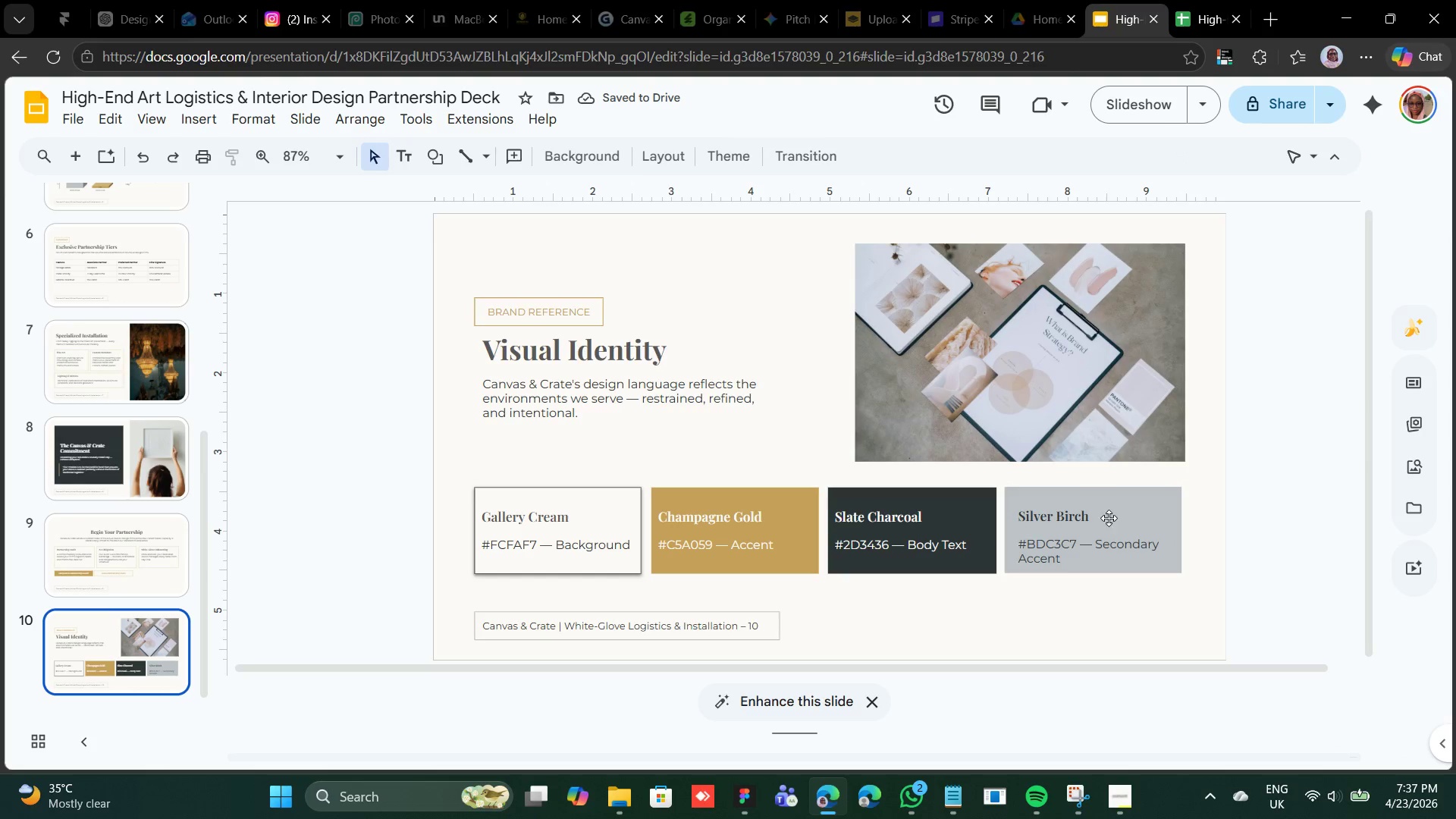 
left_click([1109, 517])
 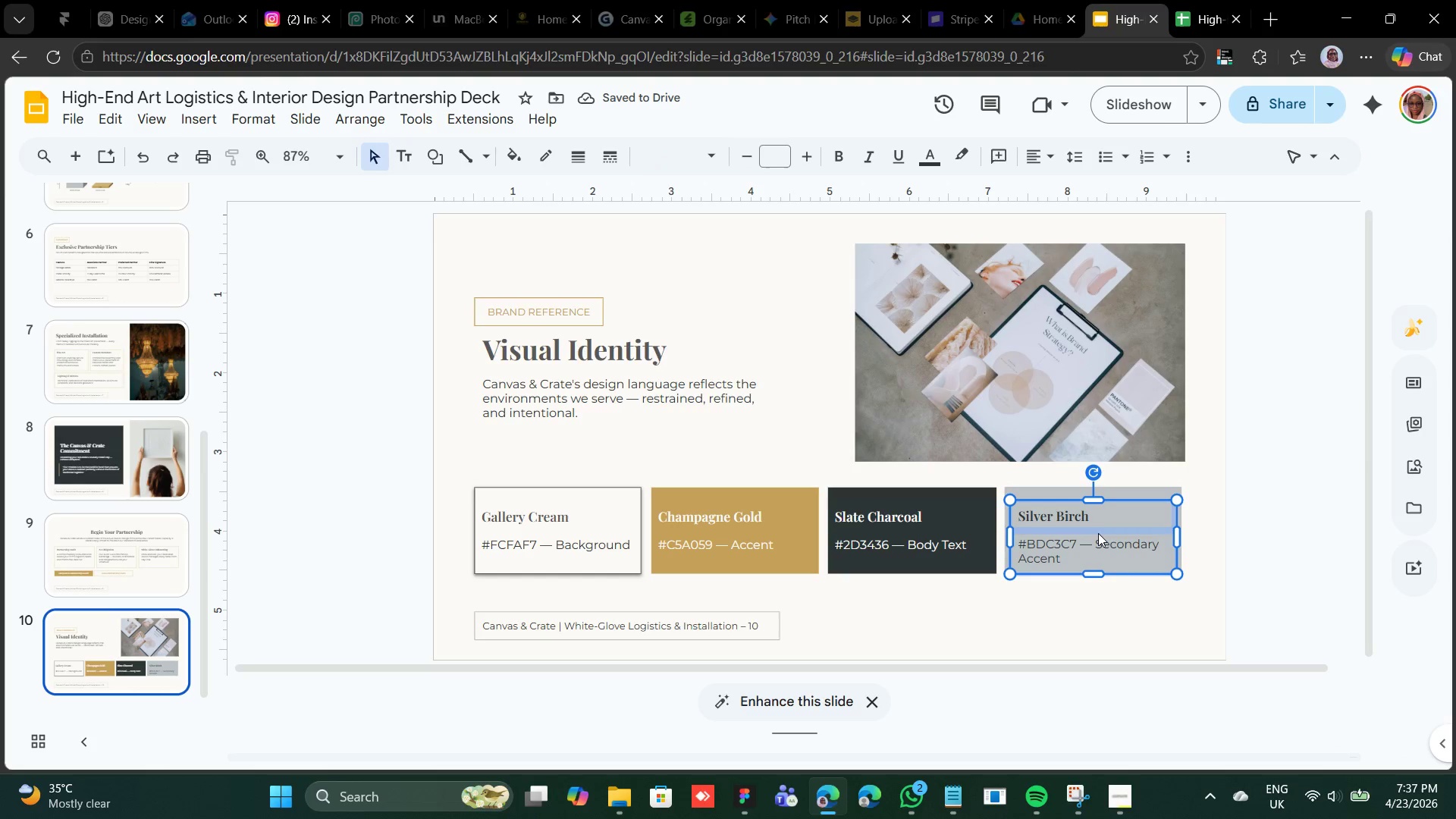 
key(Shift+ArrowLeft)
 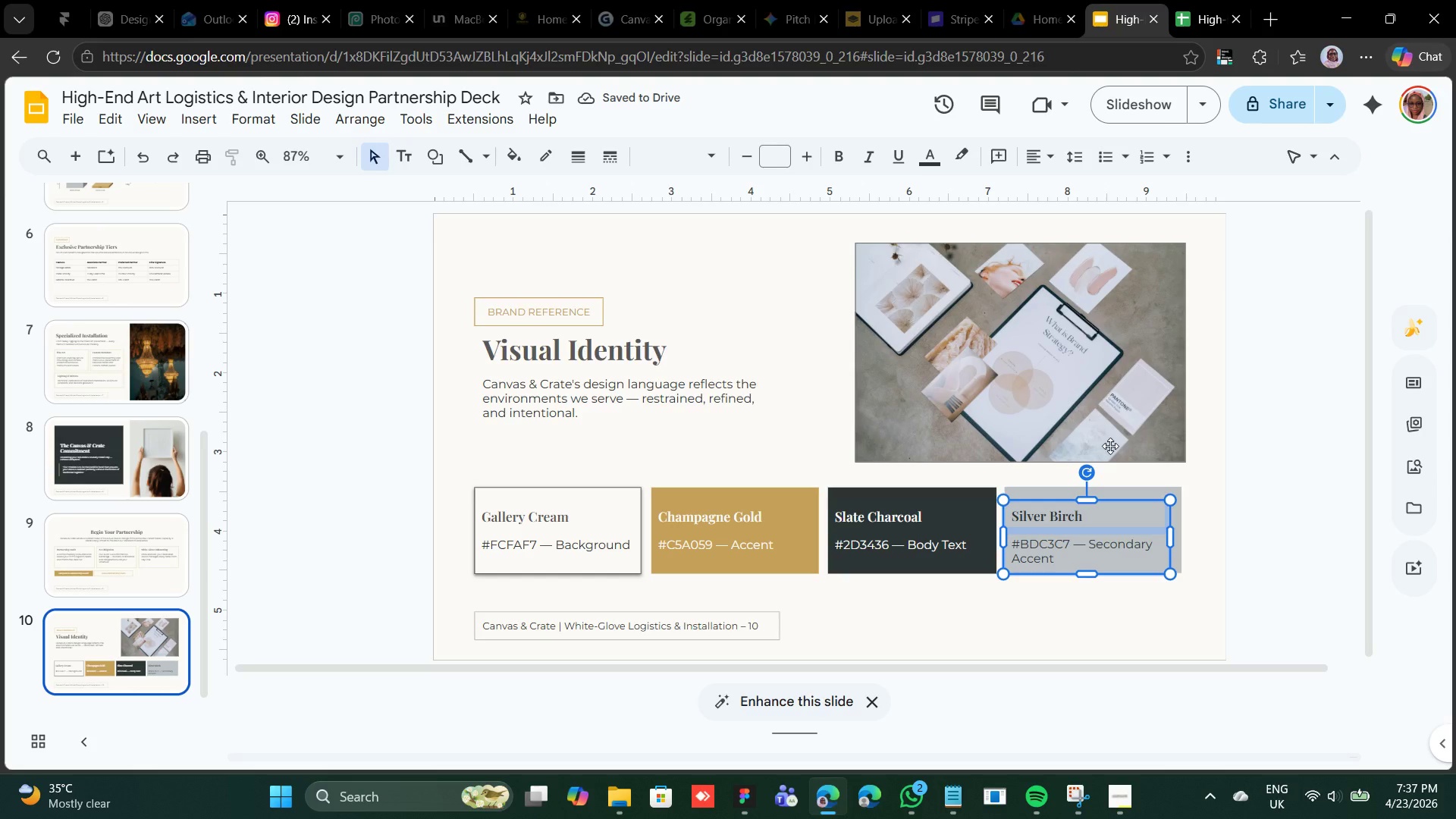 
left_click([1163, 487])
 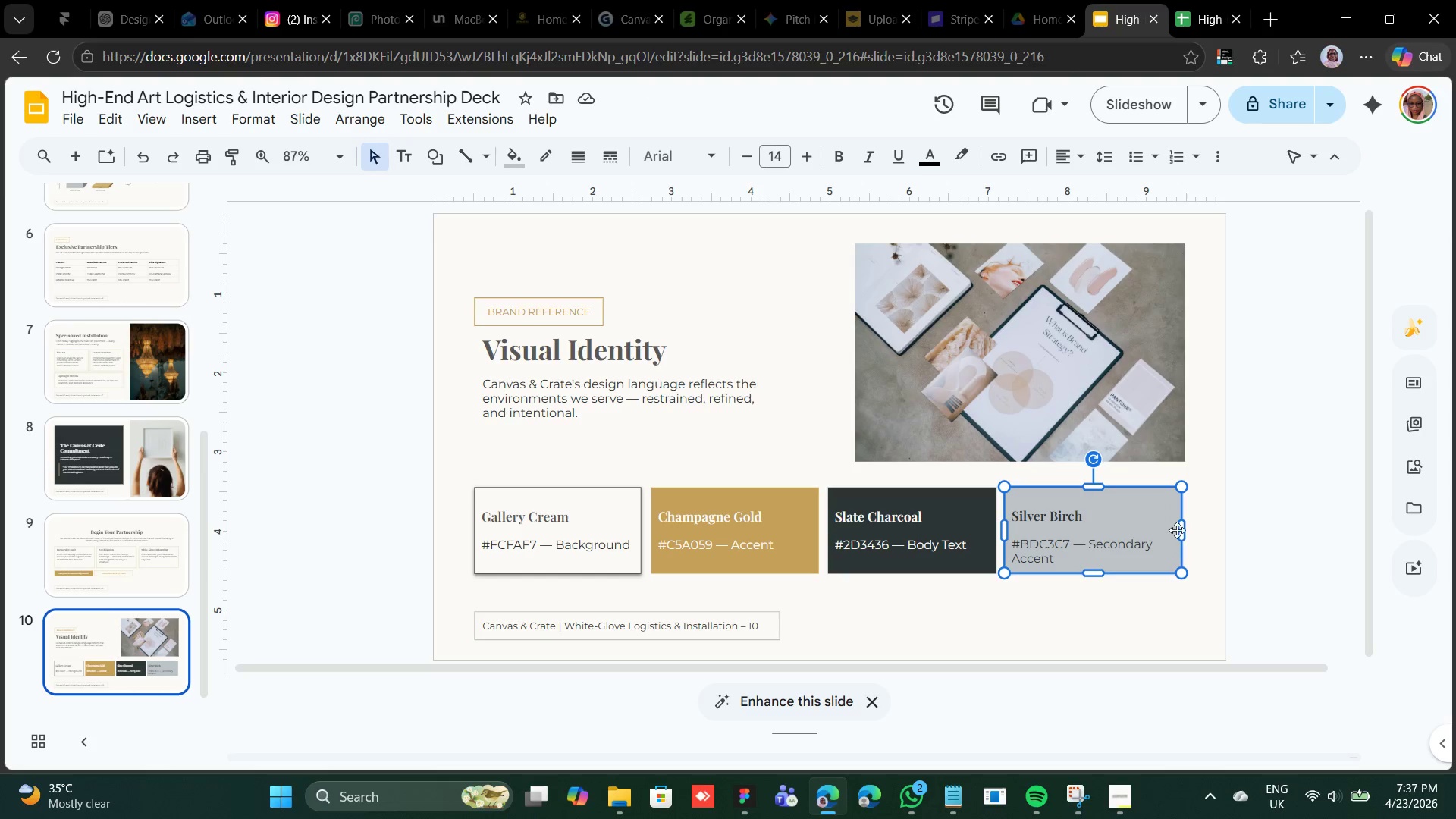 
left_click_drag(start_coordinate=[1182, 528], to_coordinate=[1177, 530])
 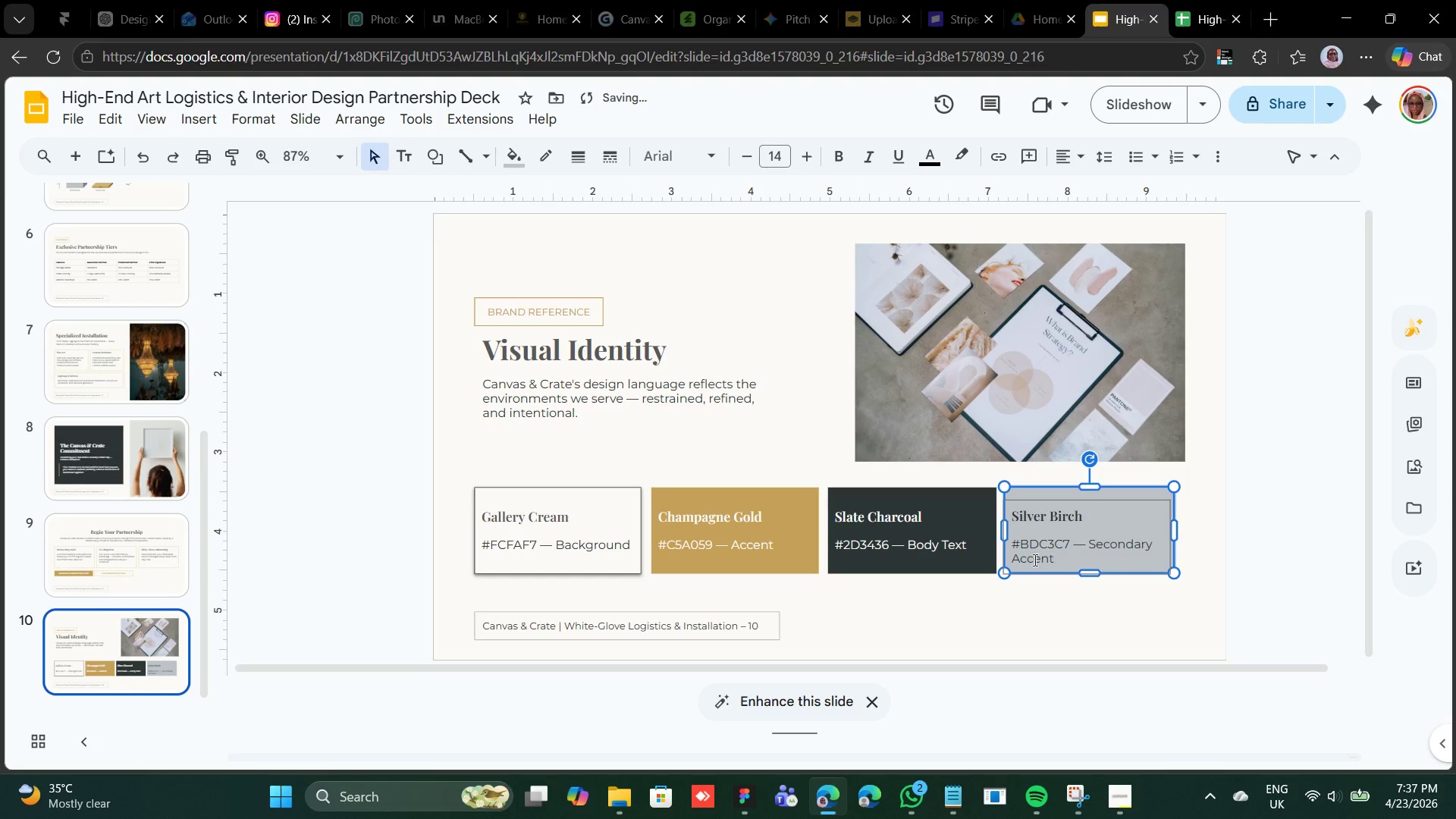 
hold_key(key=ShiftLeft, duration=2.66)
left_click([1037, 544])
 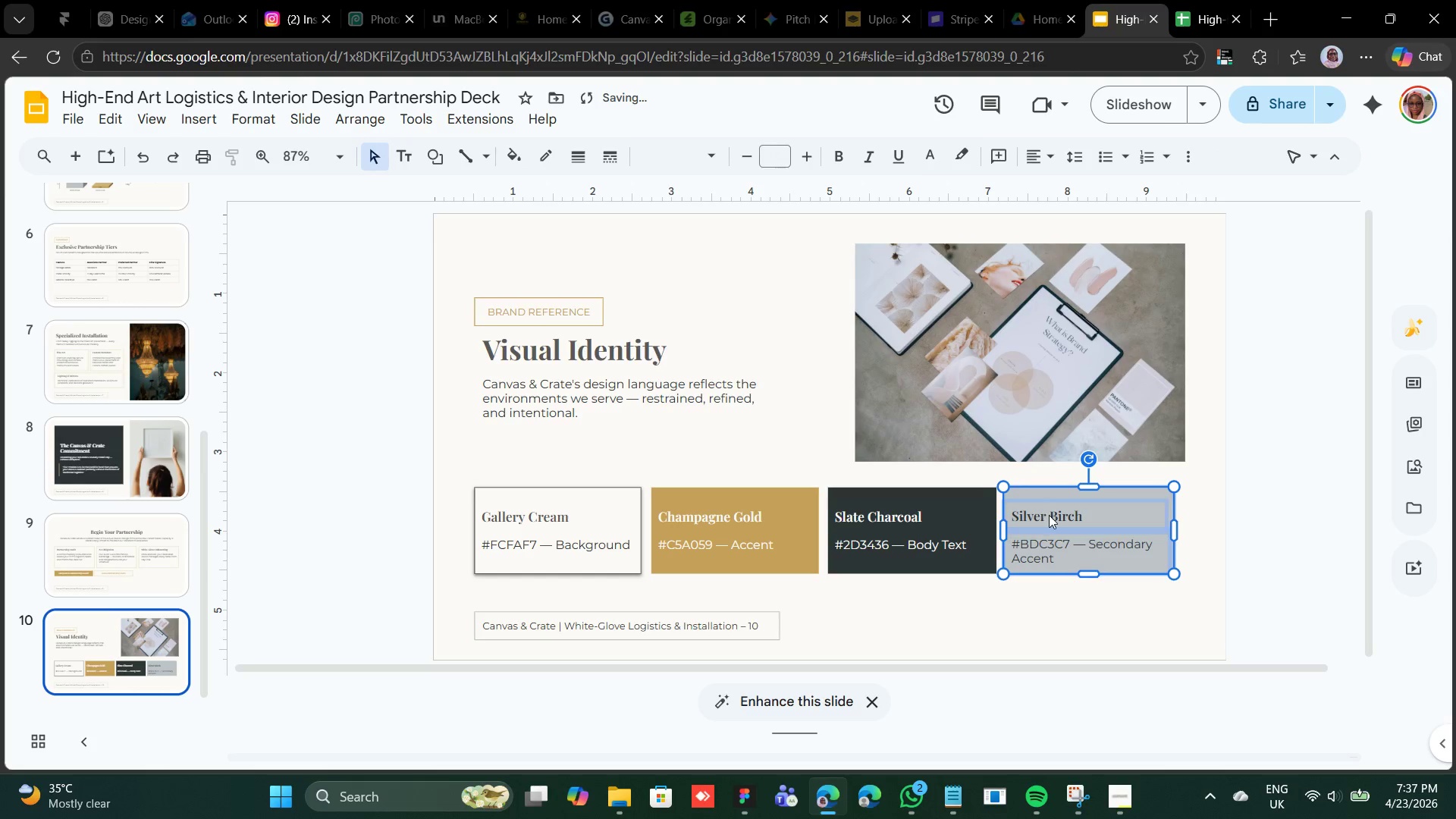 
left_click([1049, 515])
 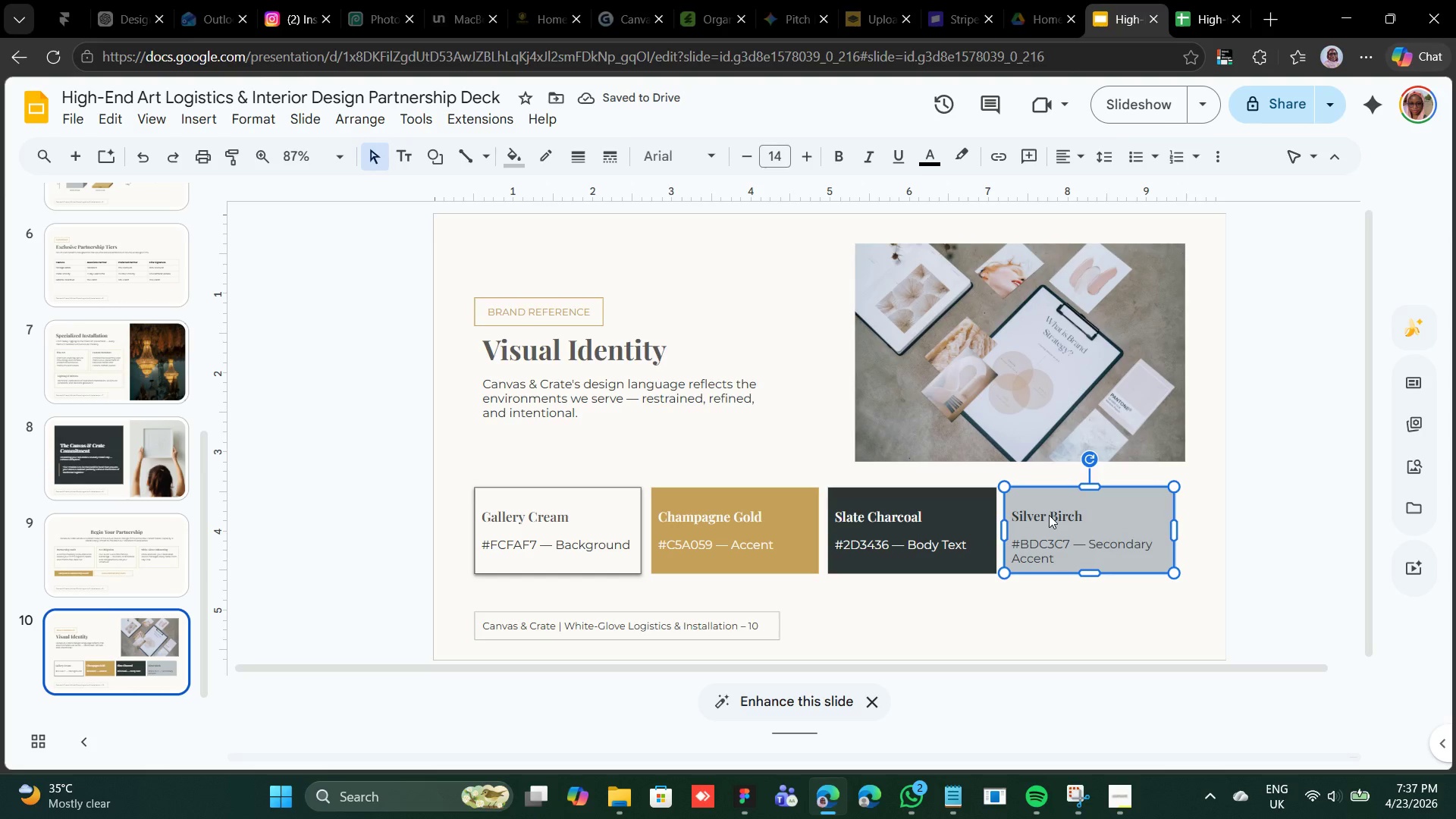 
left_click([1049, 515])
 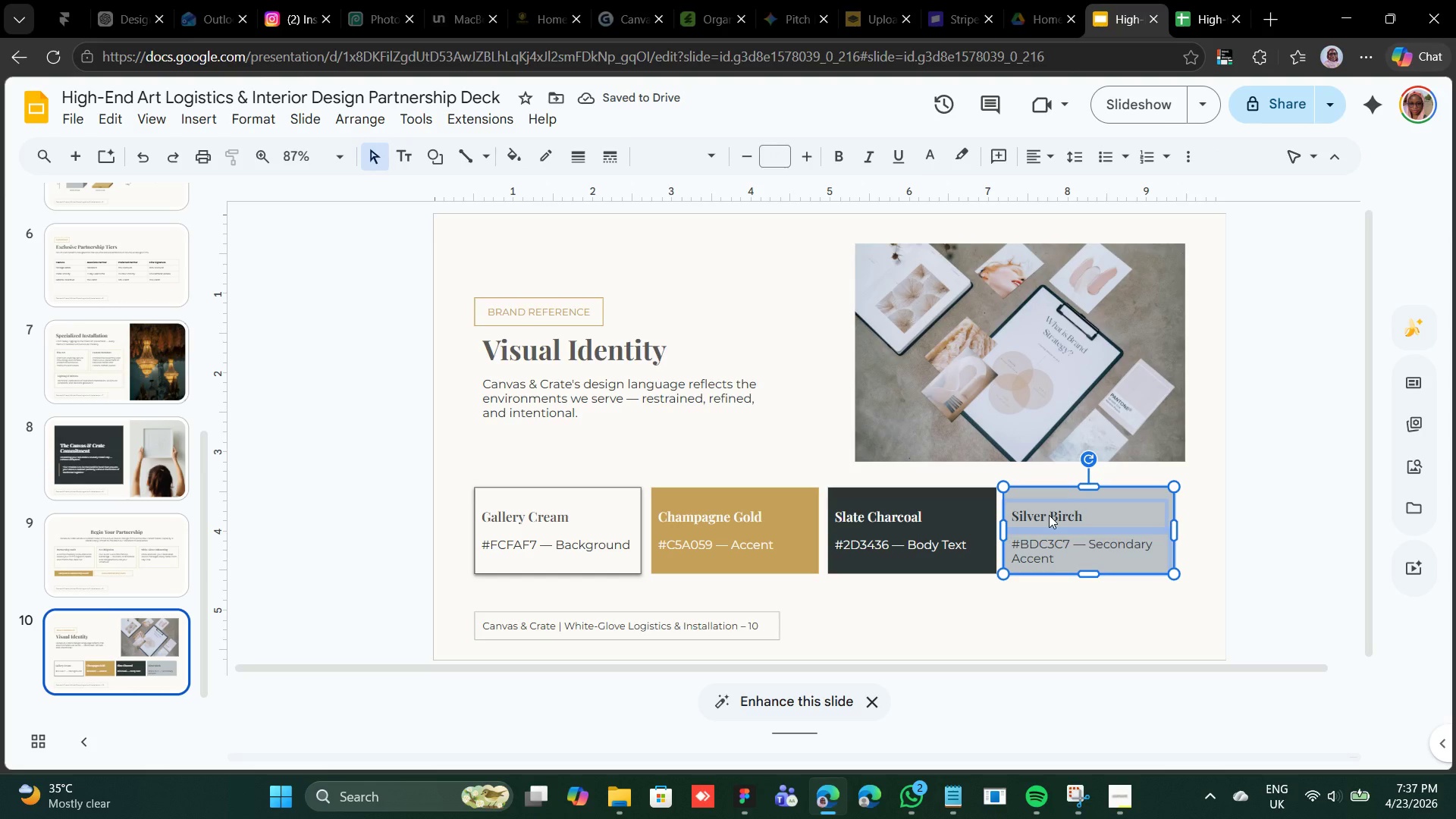 
right_click([1049, 515])
 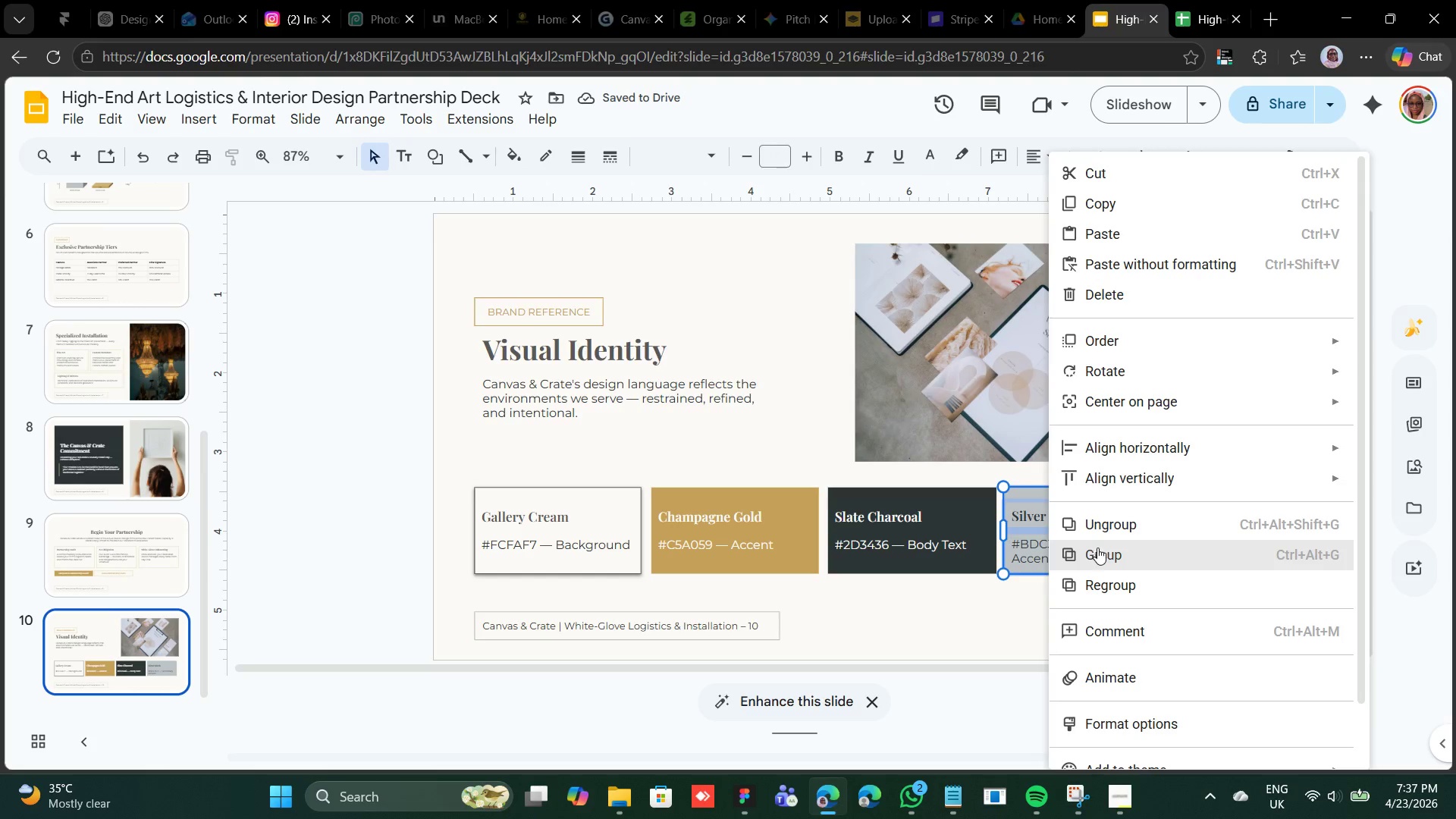 
left_click([1096, 548])
 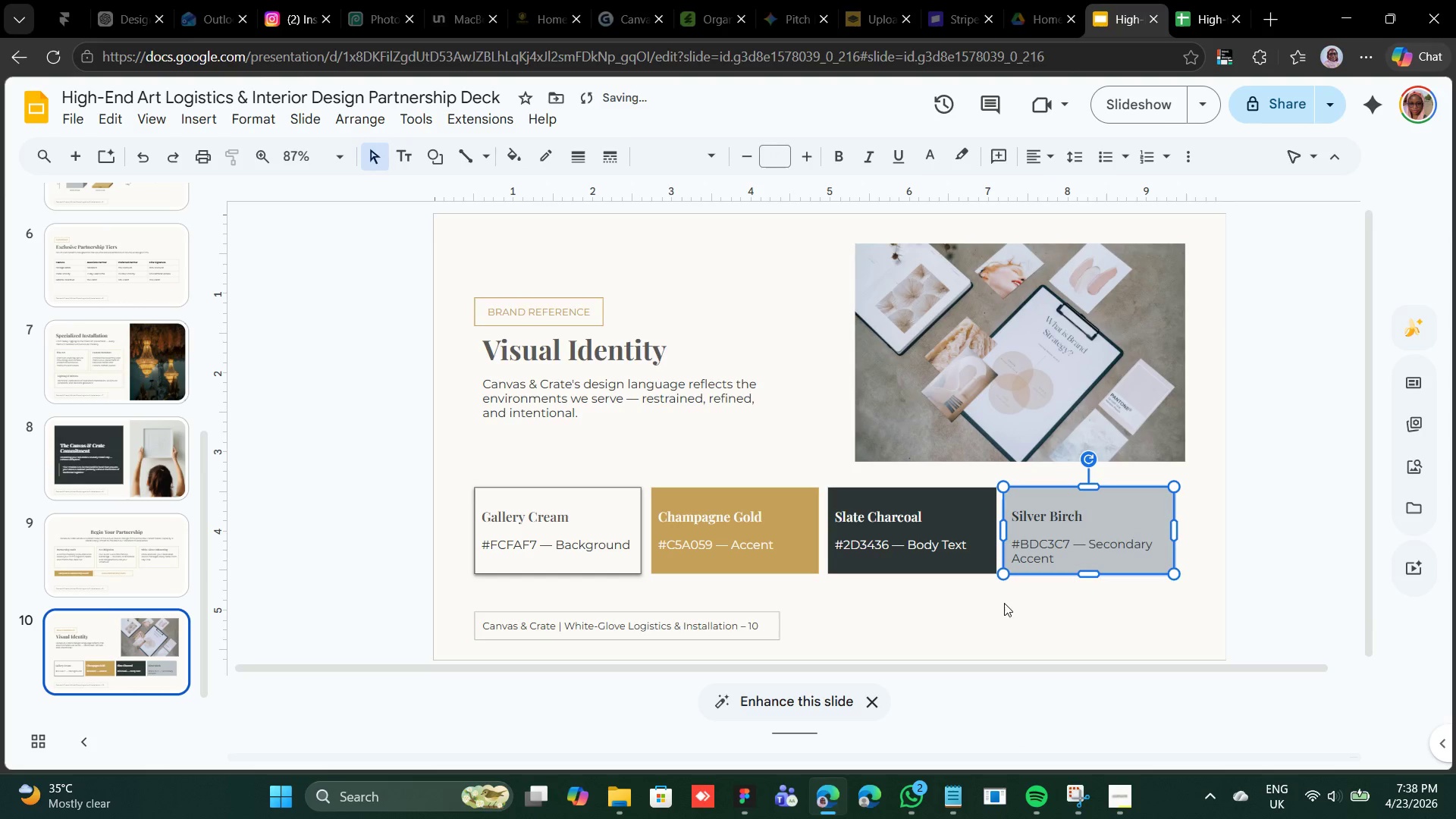 
hold_key(key=ShiftLeft, duration=2.83)
left_click([969, 535])
 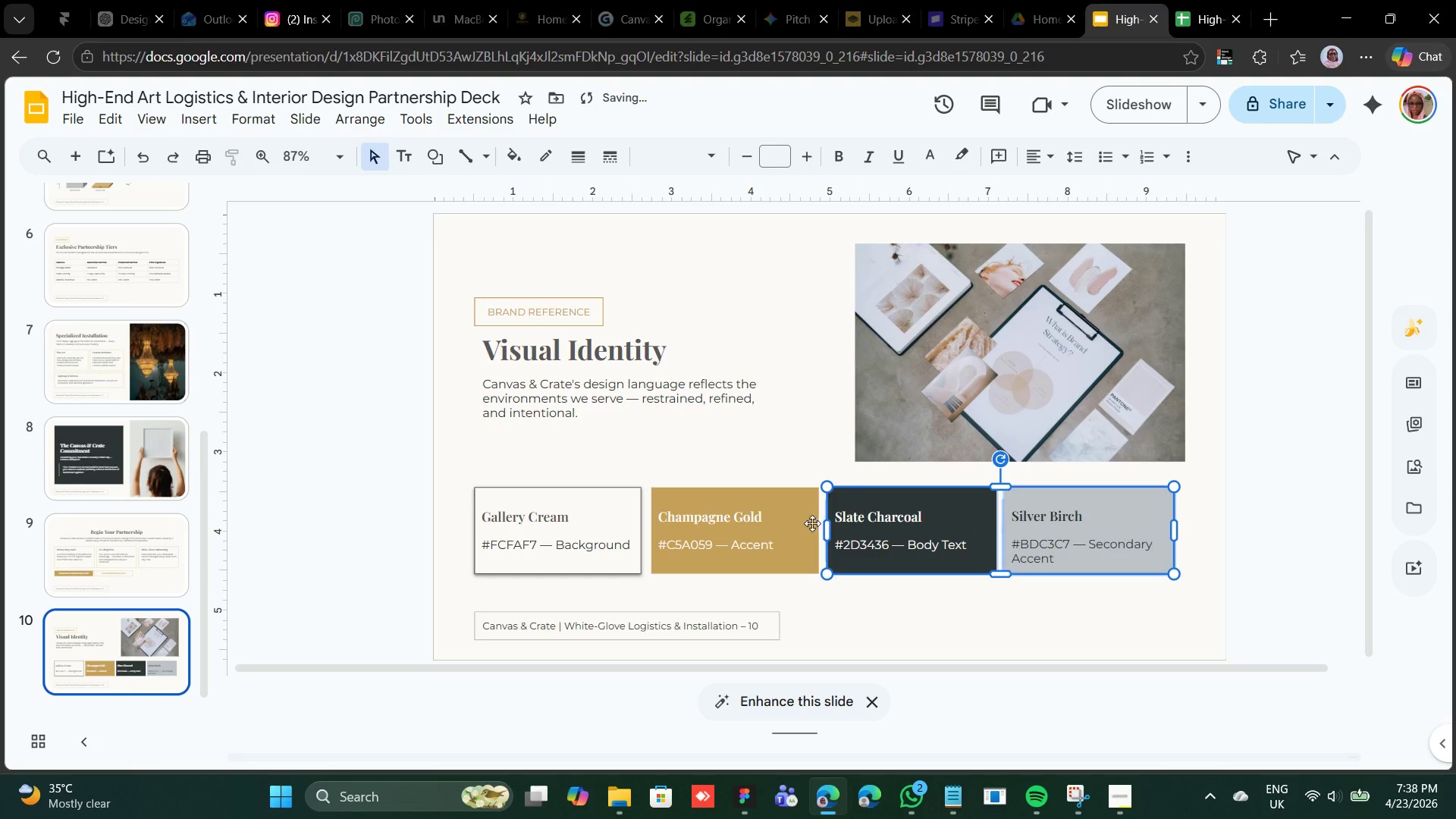 
left_click([811, 523])
 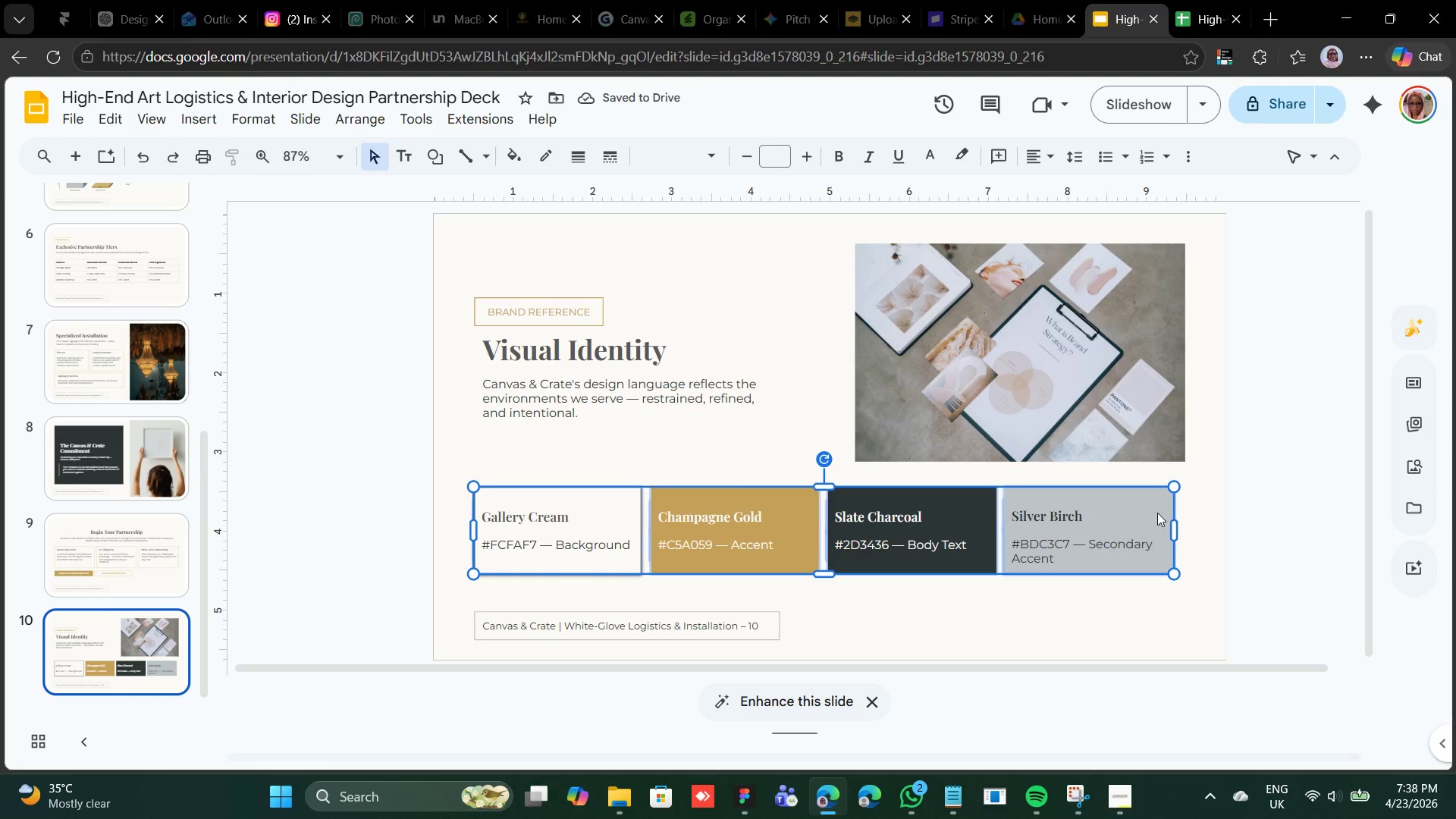 
left_click_drag(start_coordinate=[1173, 529], to_coordinate=[1181, 525])
 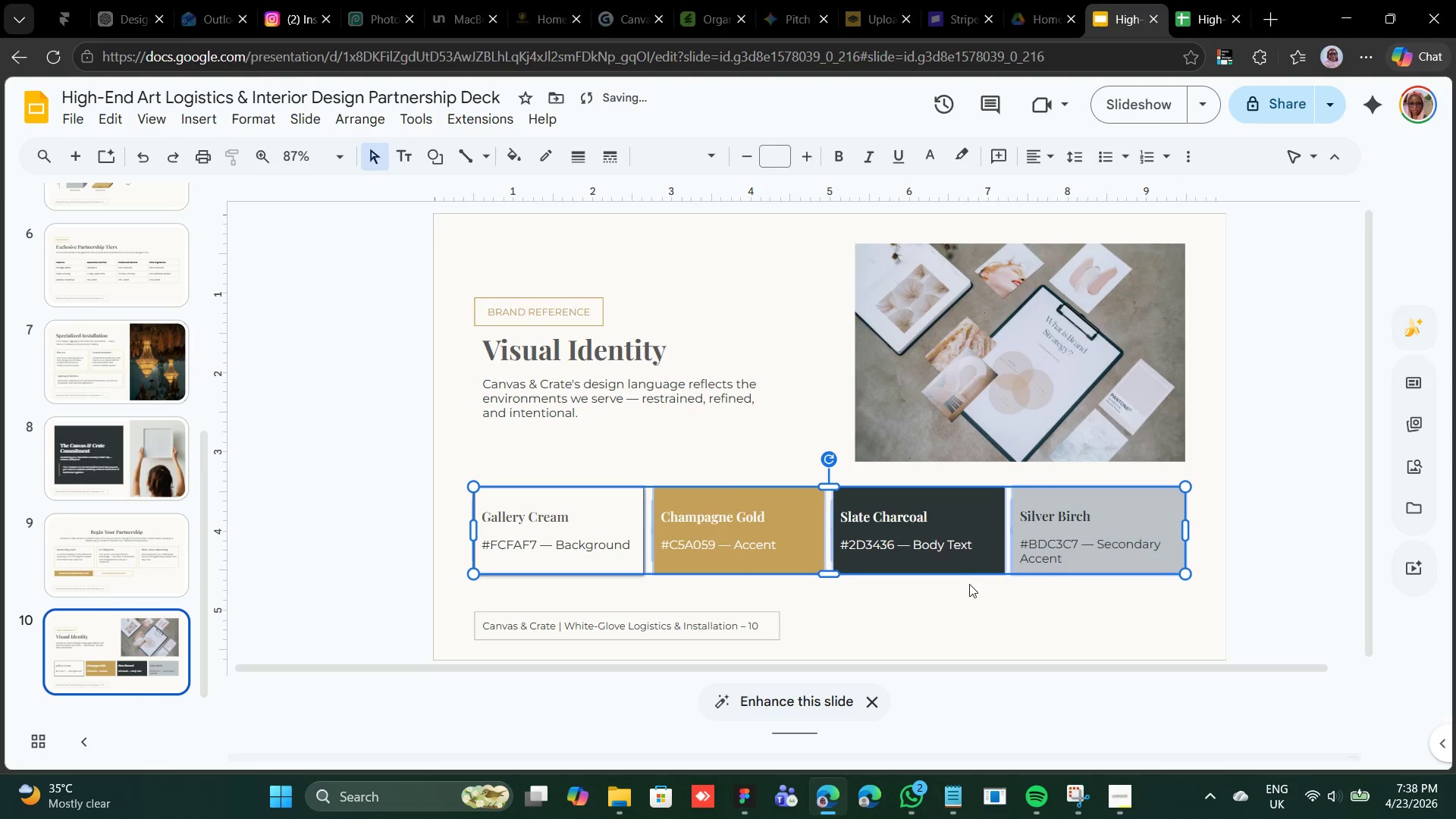 
left_click([926, 601])
 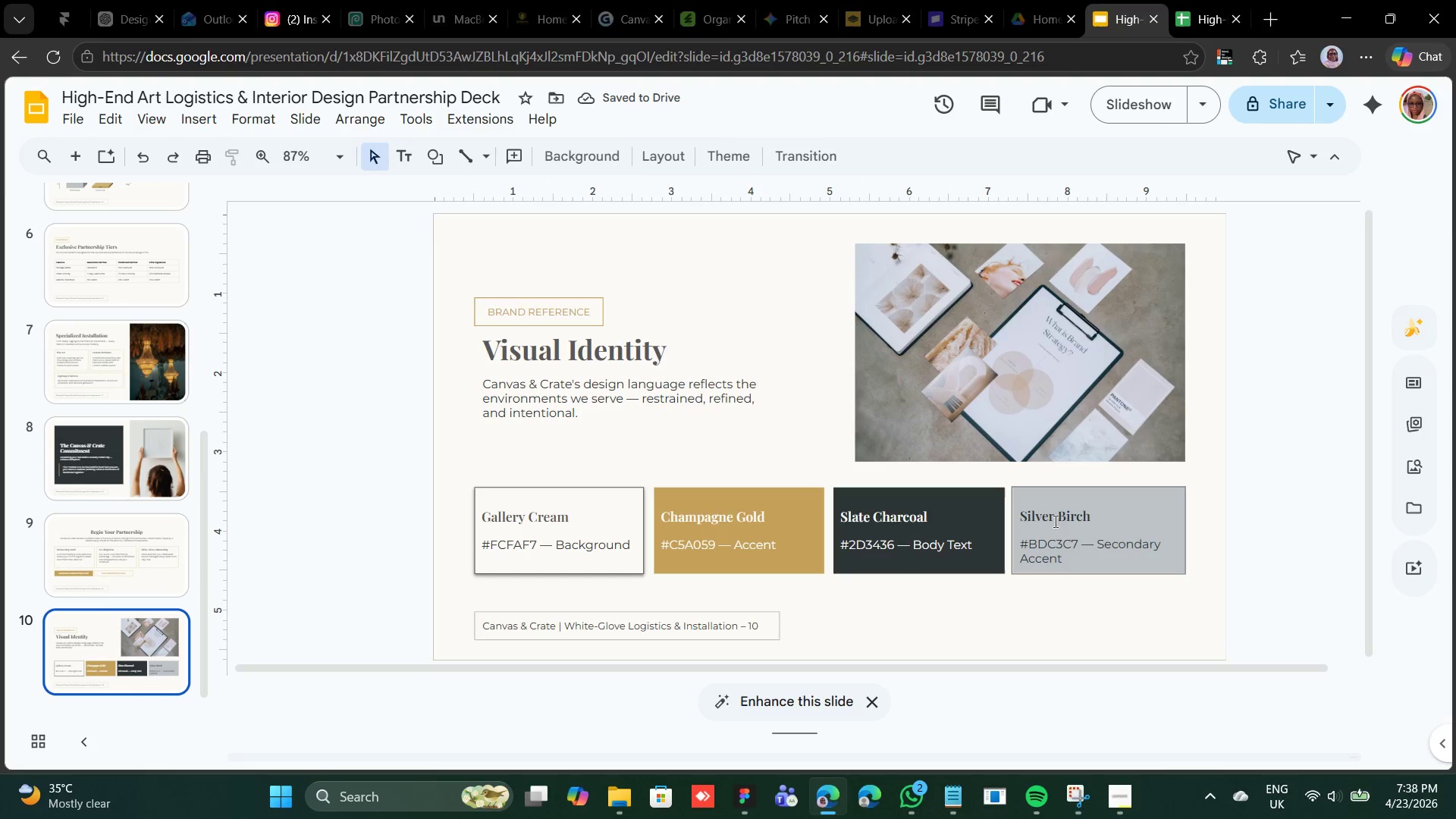 
left_click([1056, 507])
 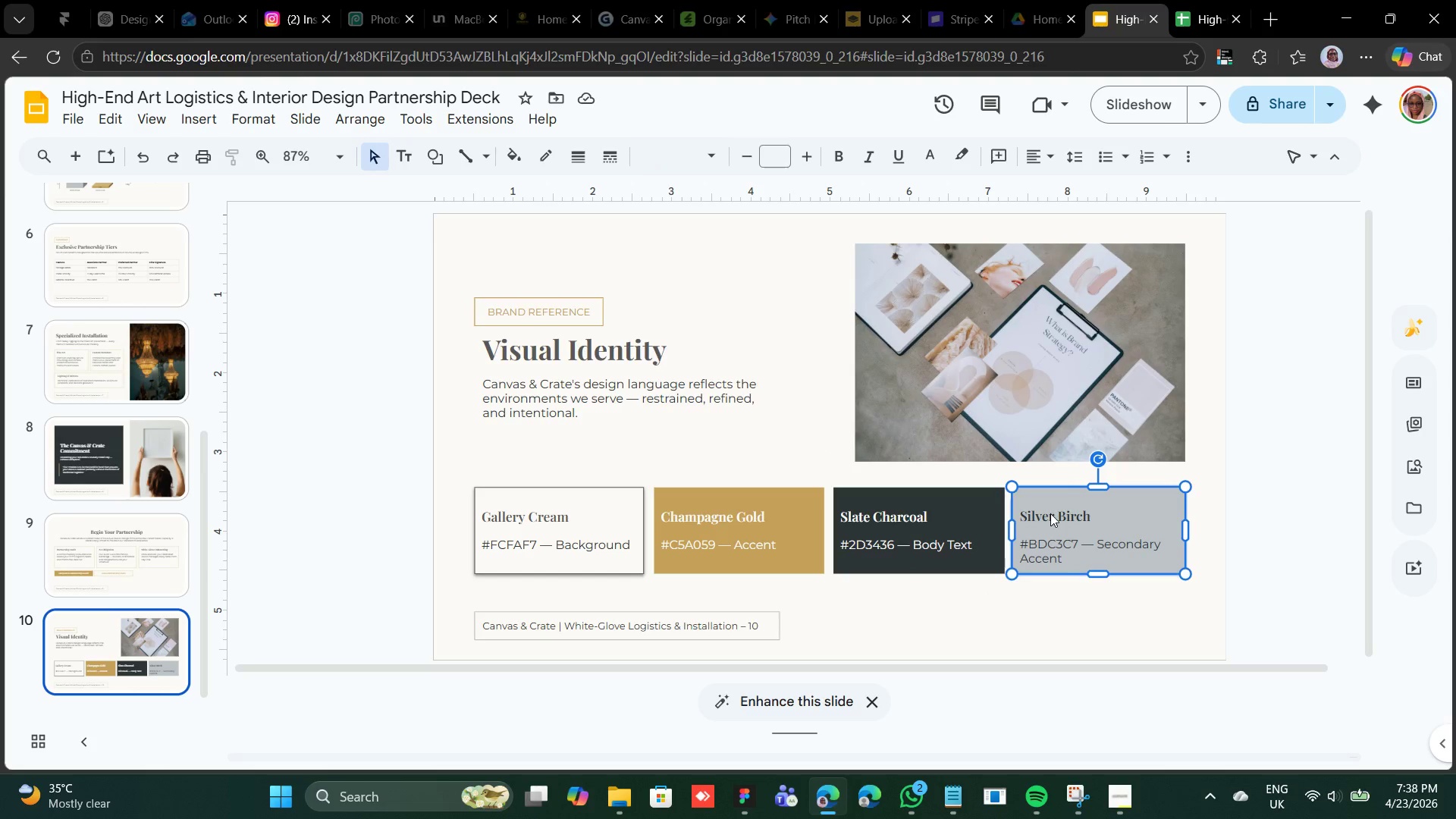 
left_click([1050, 513])
 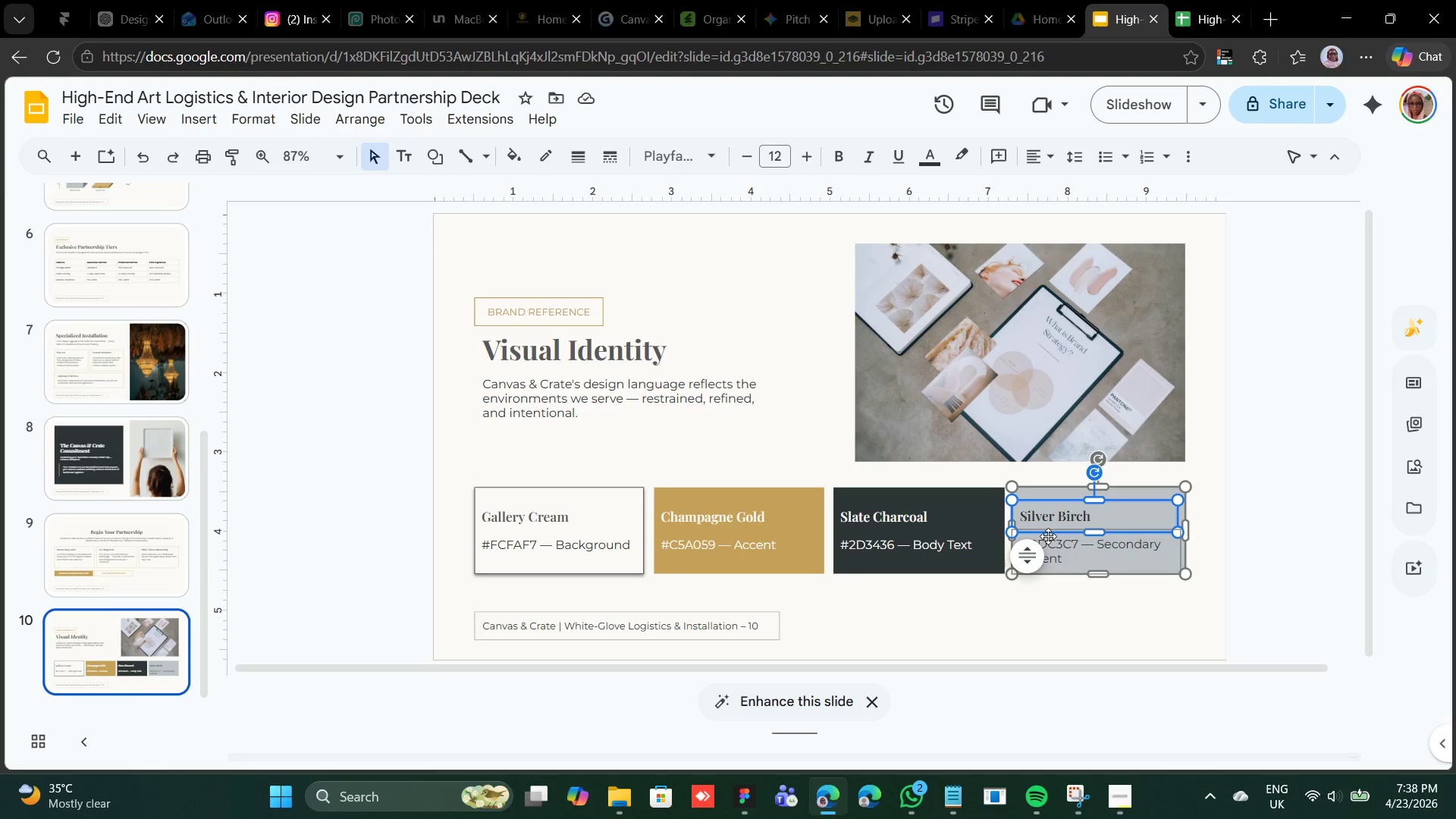 
left_click([1049, 536])
 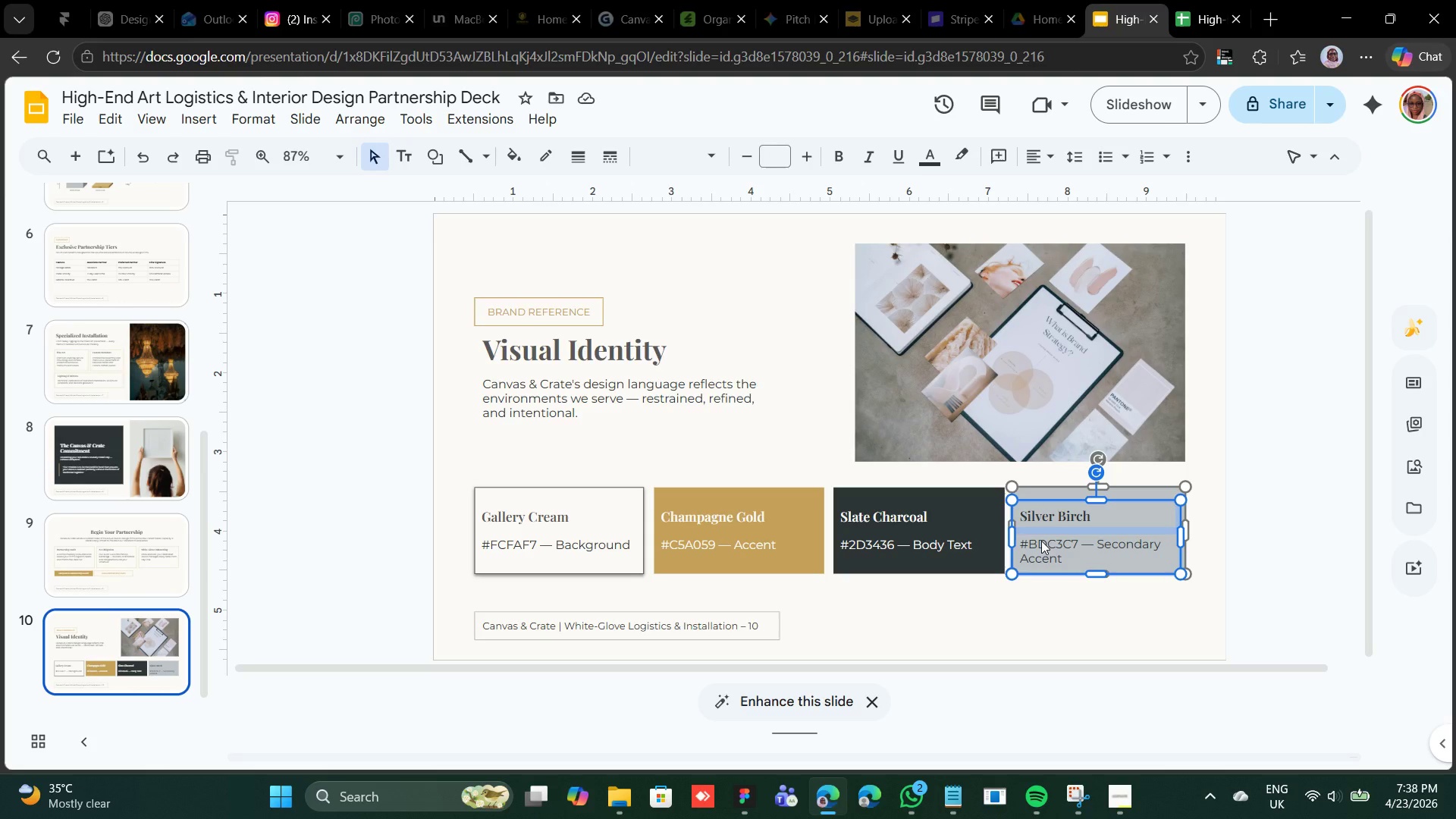 
key(Shift+ArrowUp)
 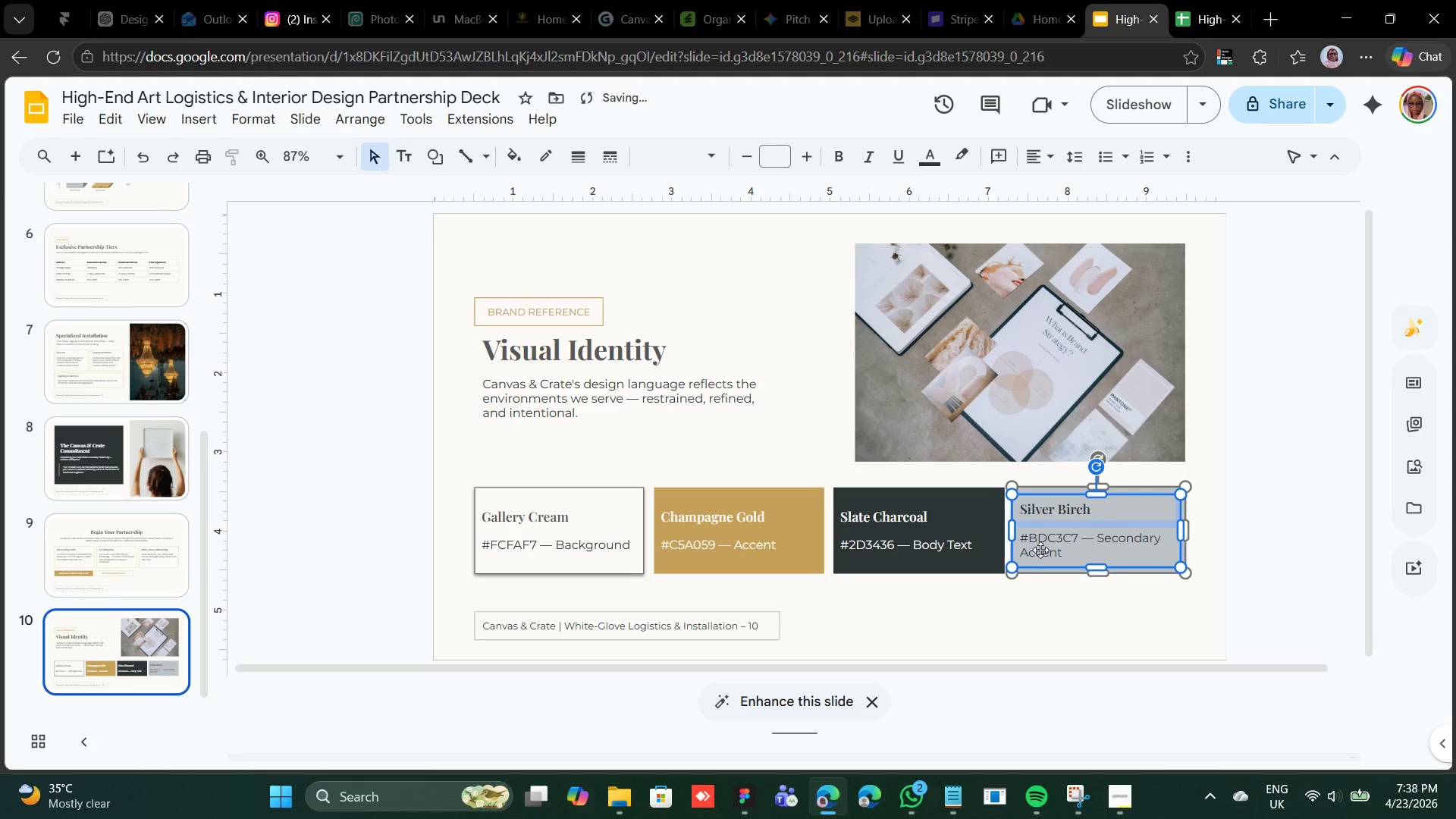 
left_click([1022, 626])
 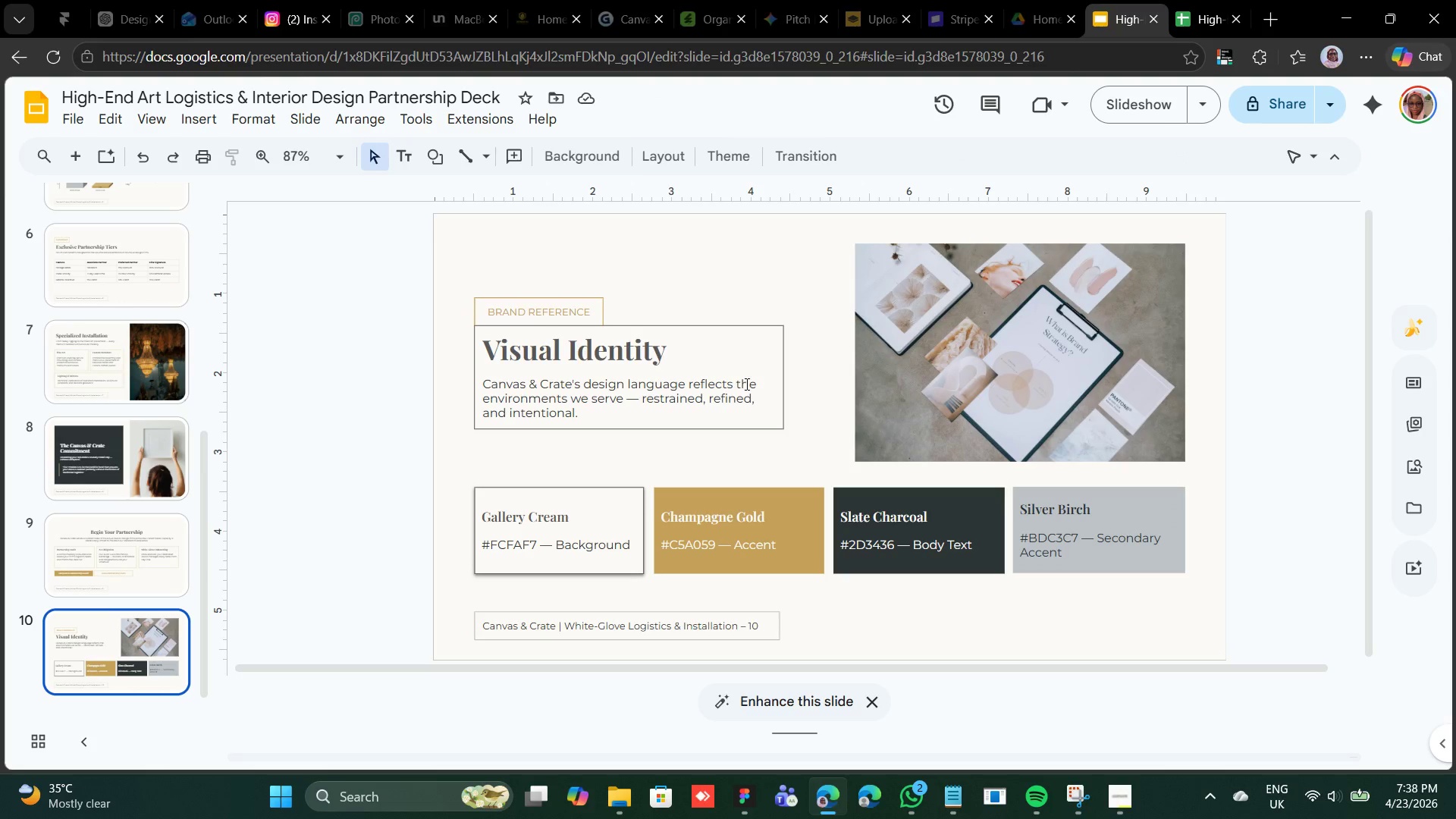 
wait(9.17)
 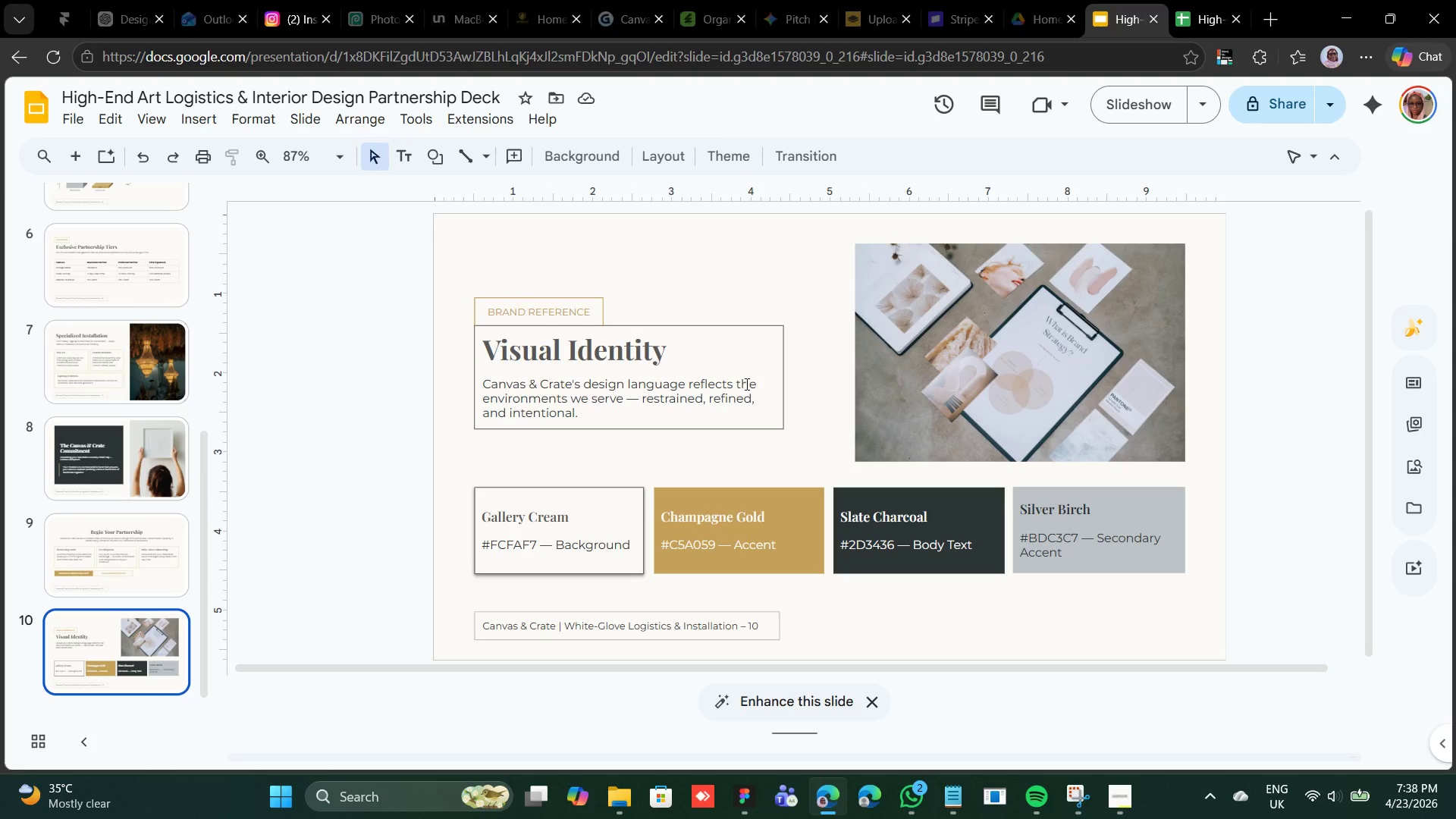 
scroll: coordinate [129, 431], scroll_direction: up, amount: 10.0
 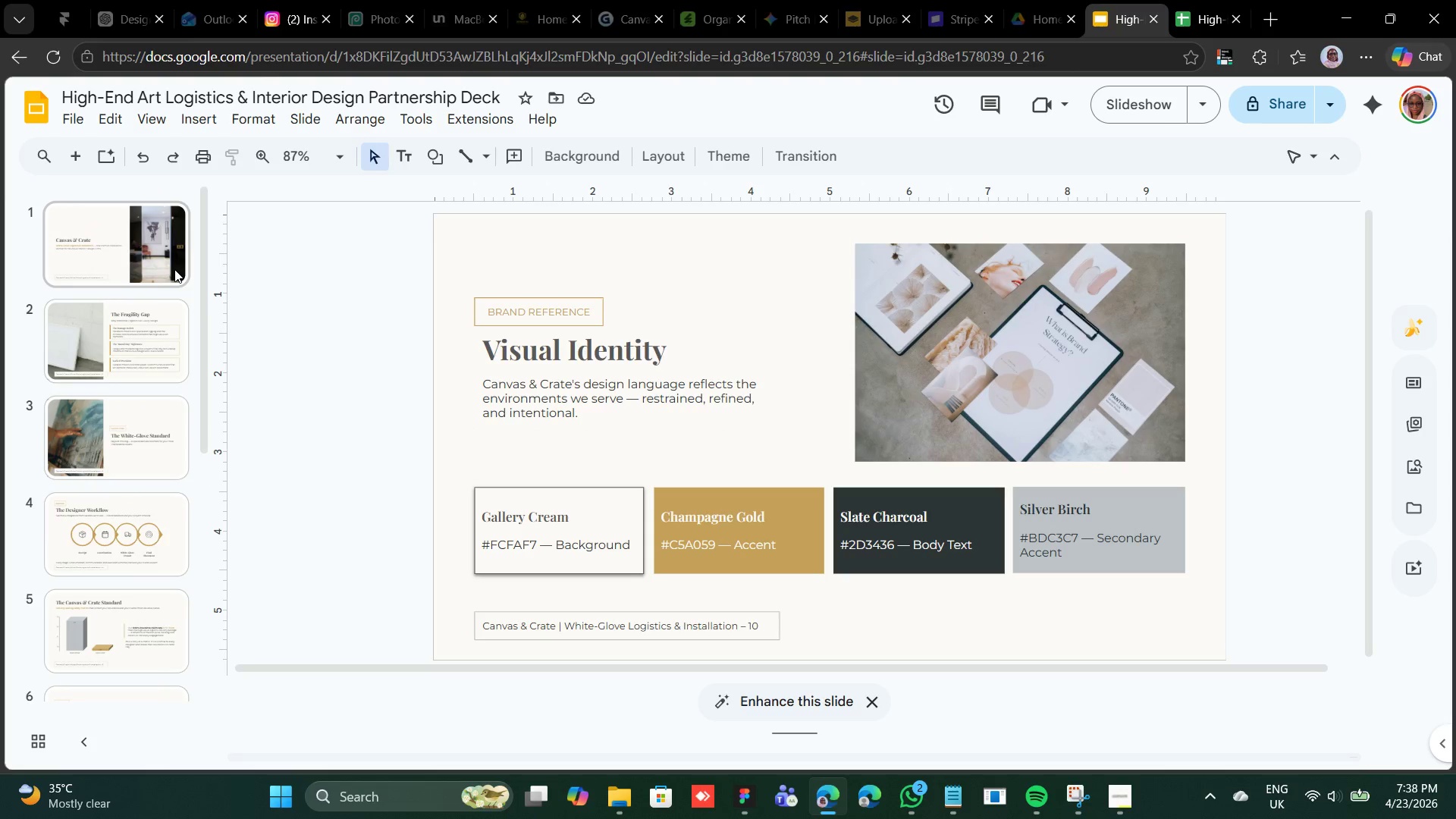 
left_click([174, 269])
 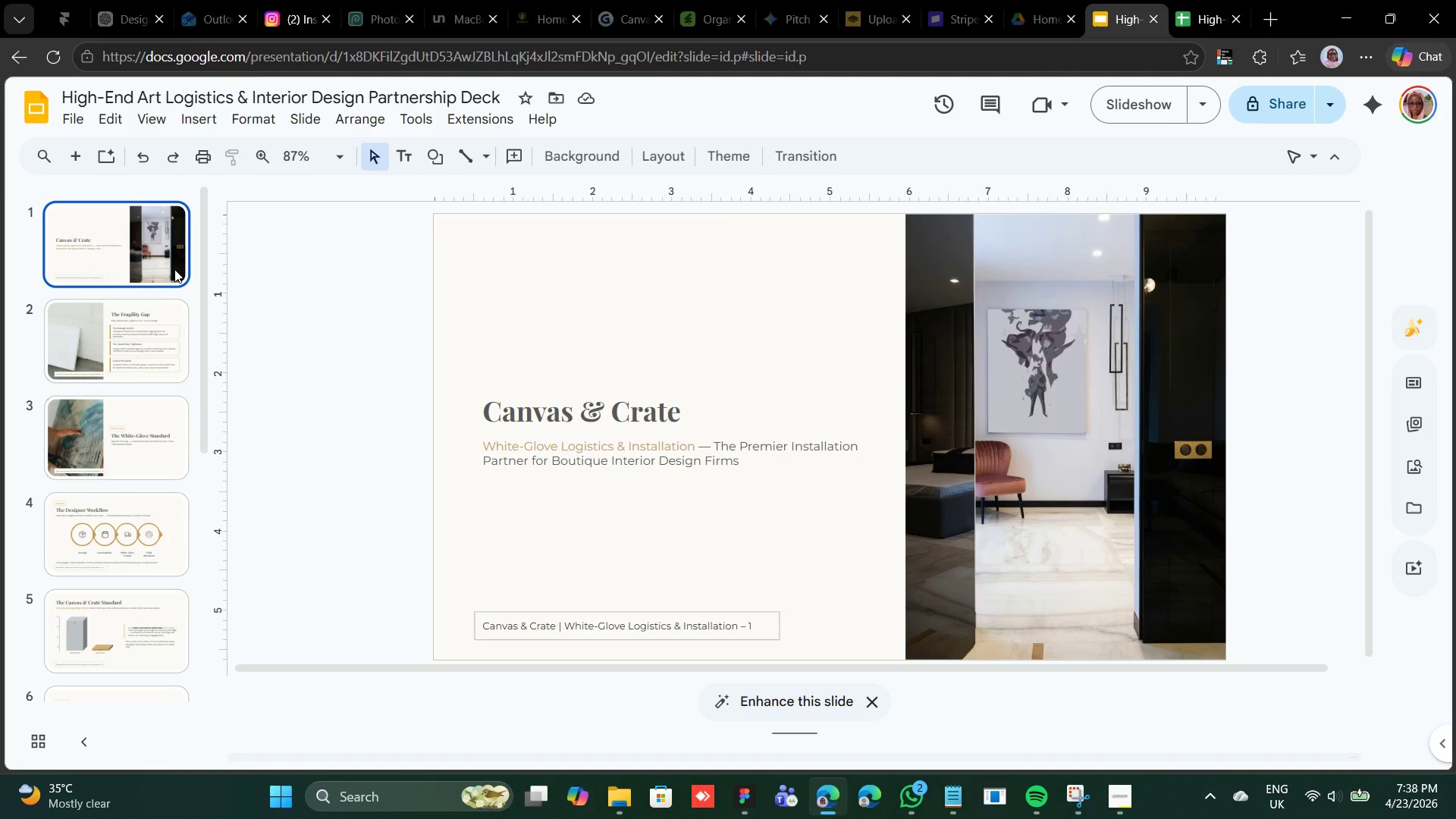 
wait(6.81)
 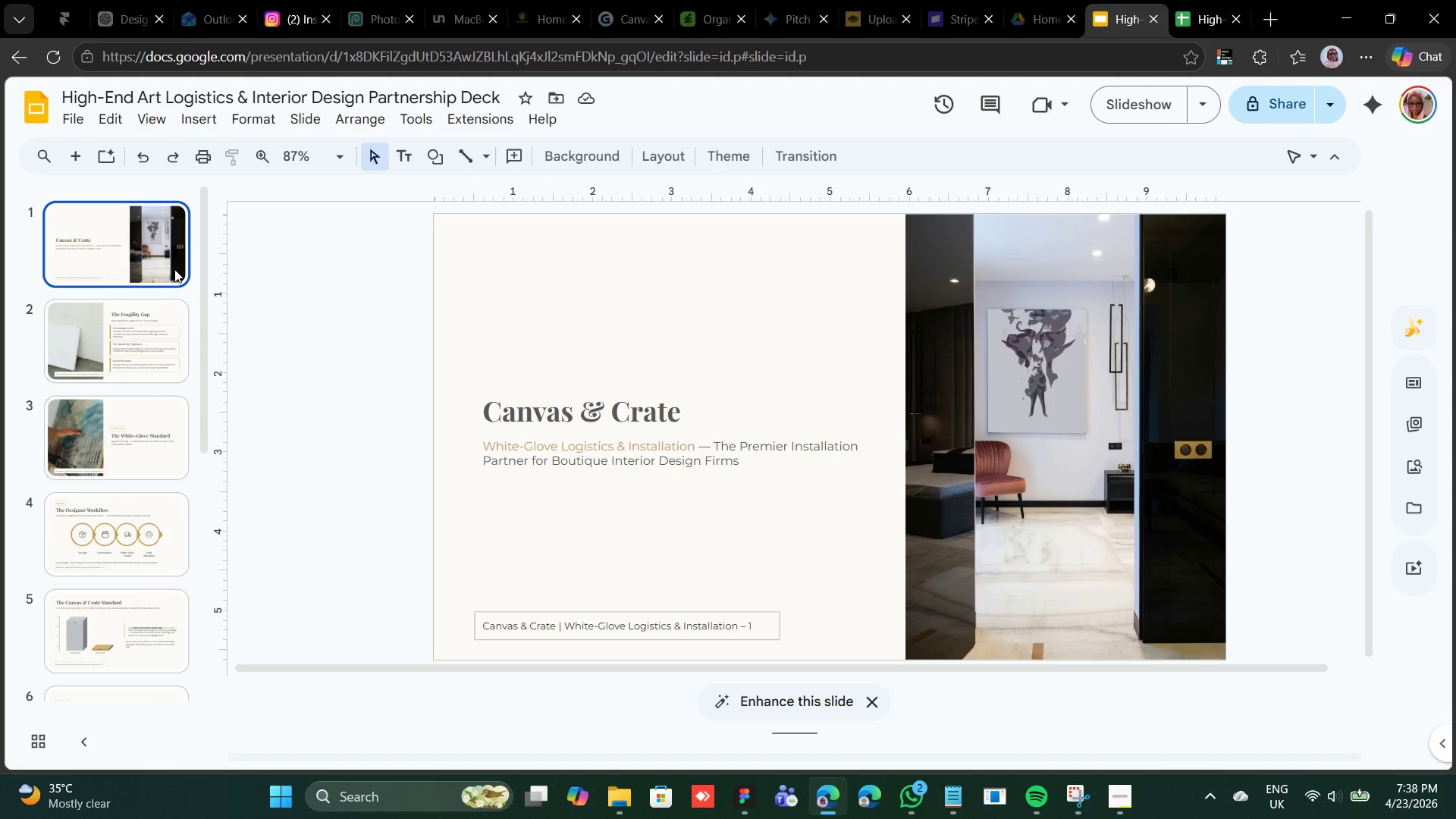 
left_click([141, 361])
 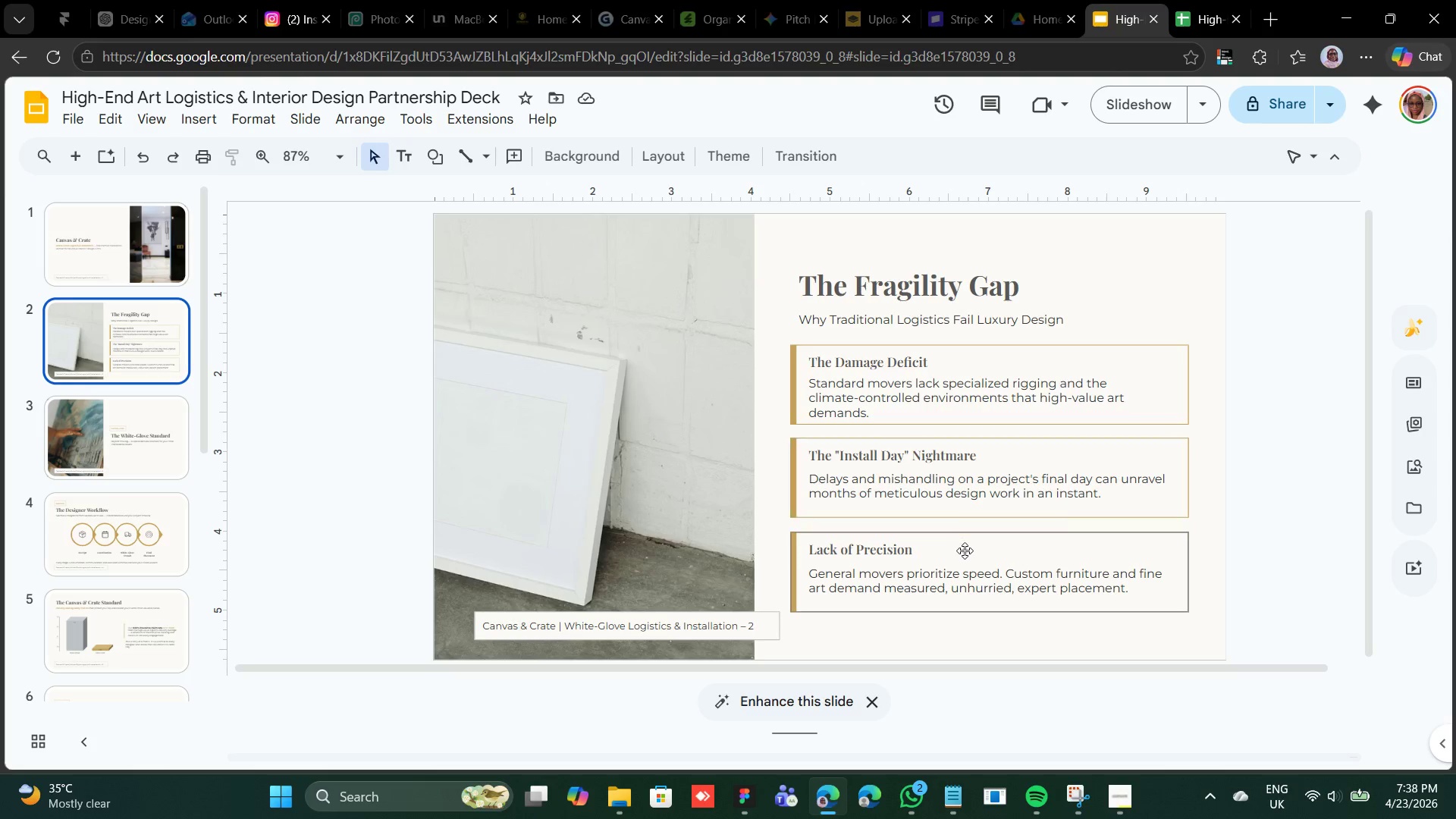 
wait(13.83)
 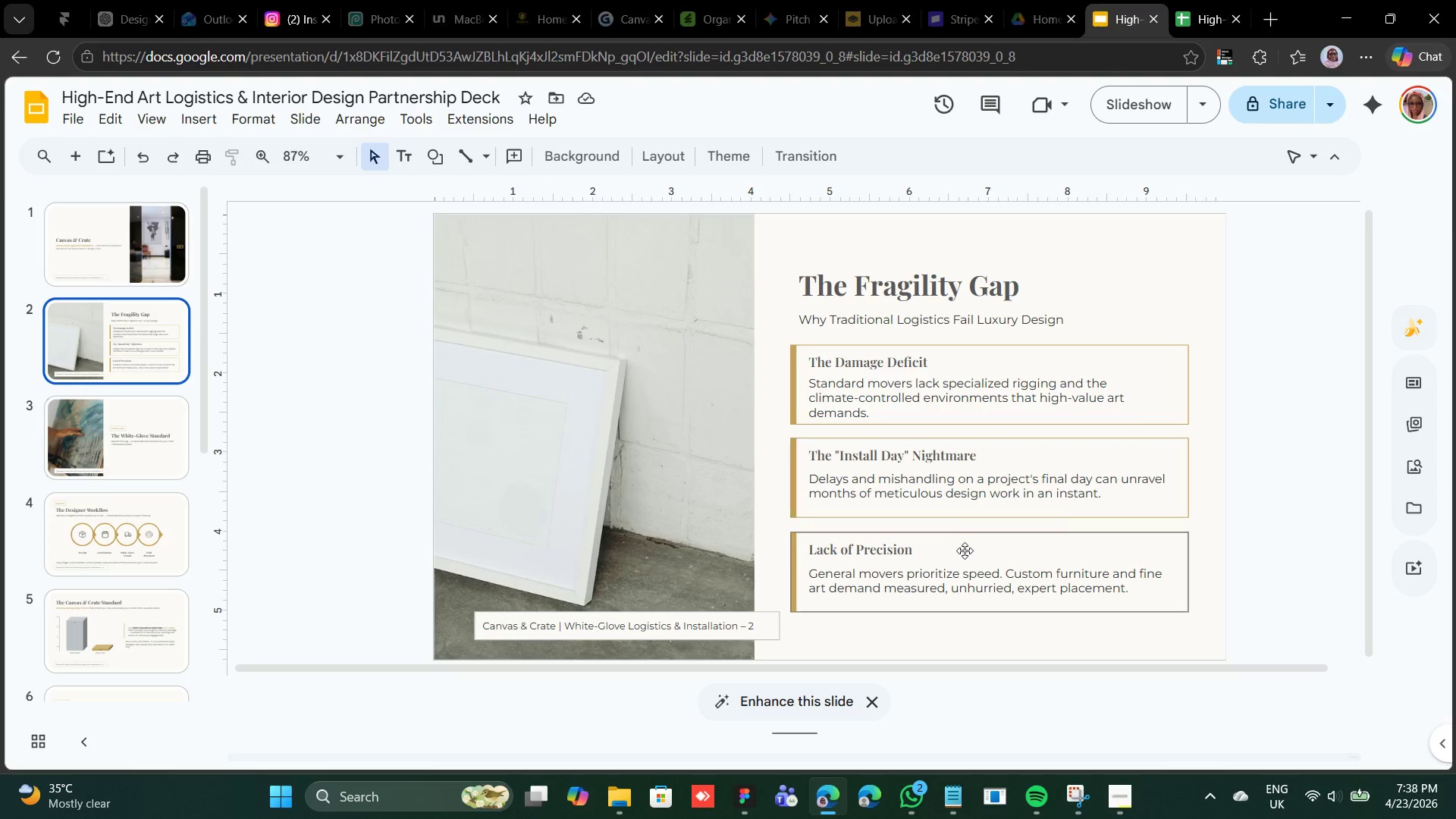 
left_click([139, 440])
 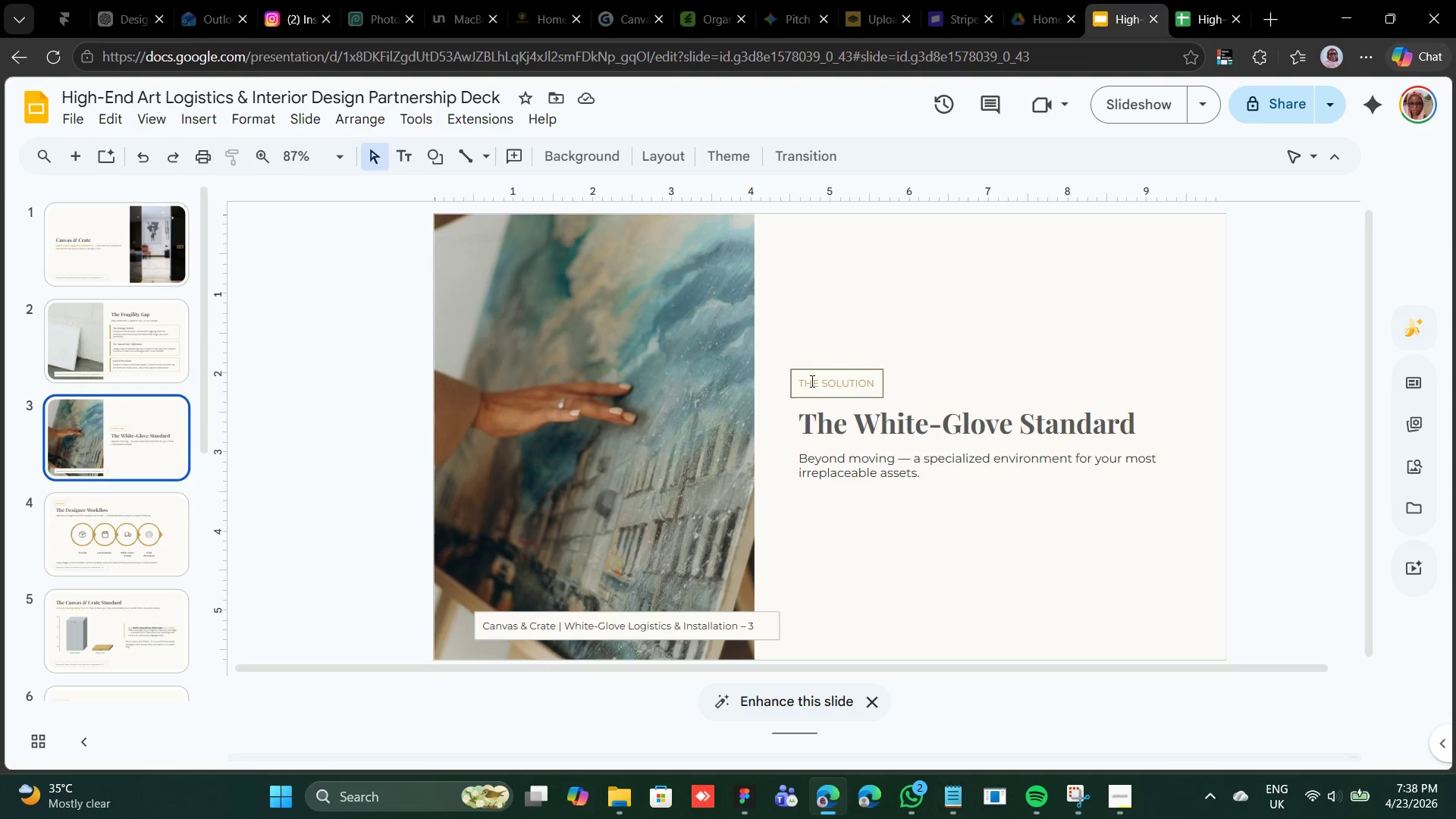 
wait(6.61)
 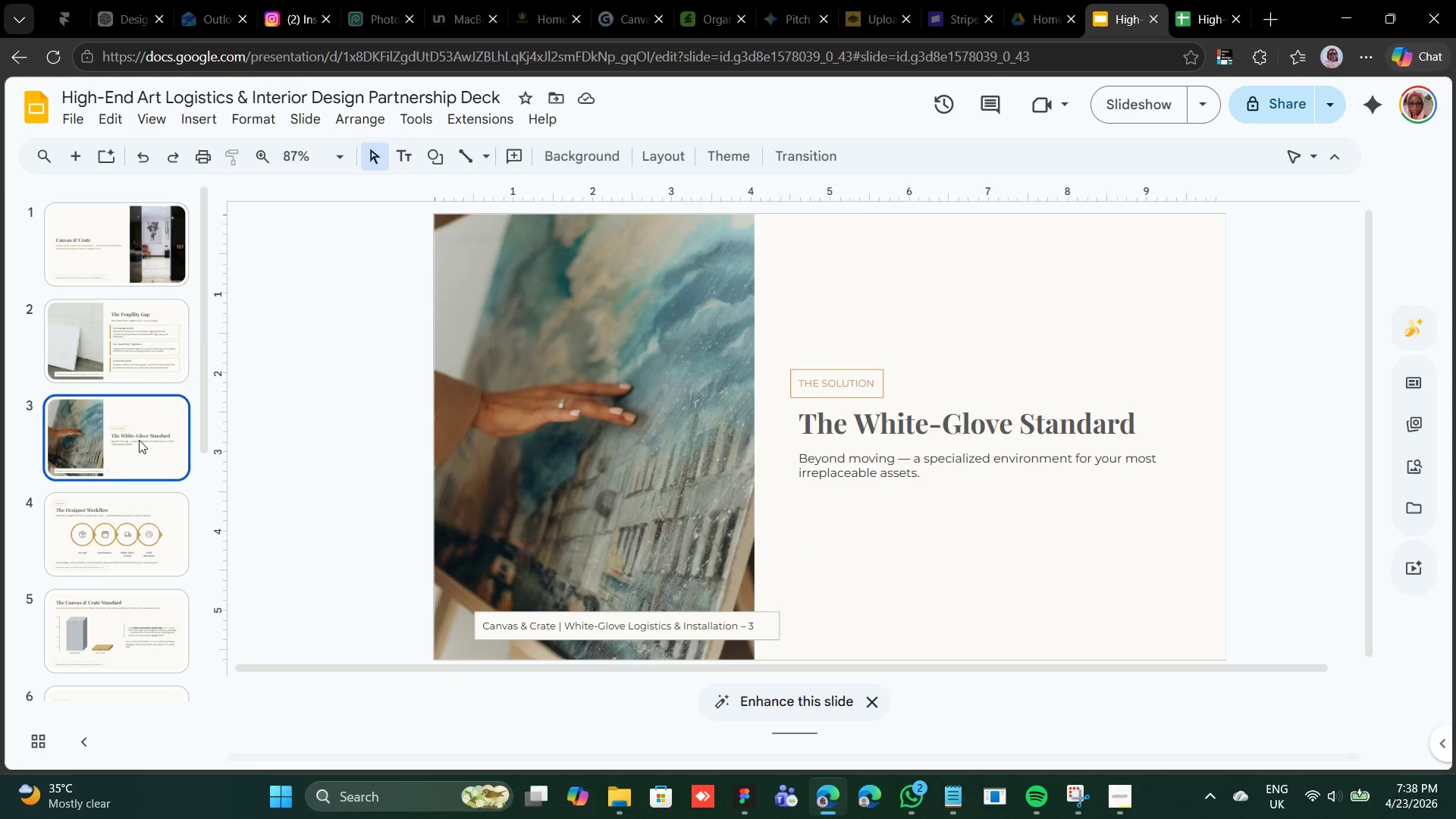 
left_click([113, 240])
 